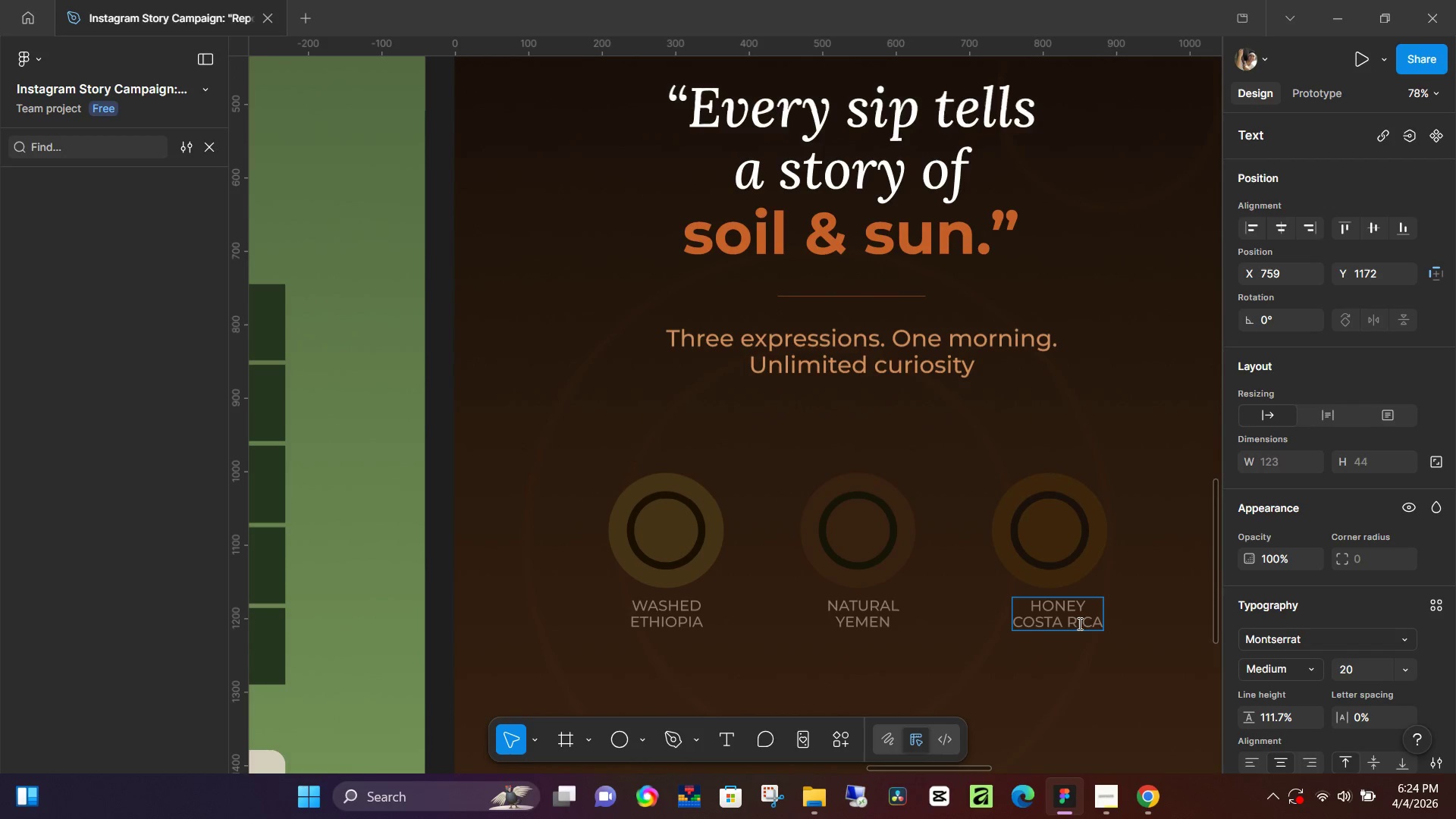 
left_click([1051, 711])
 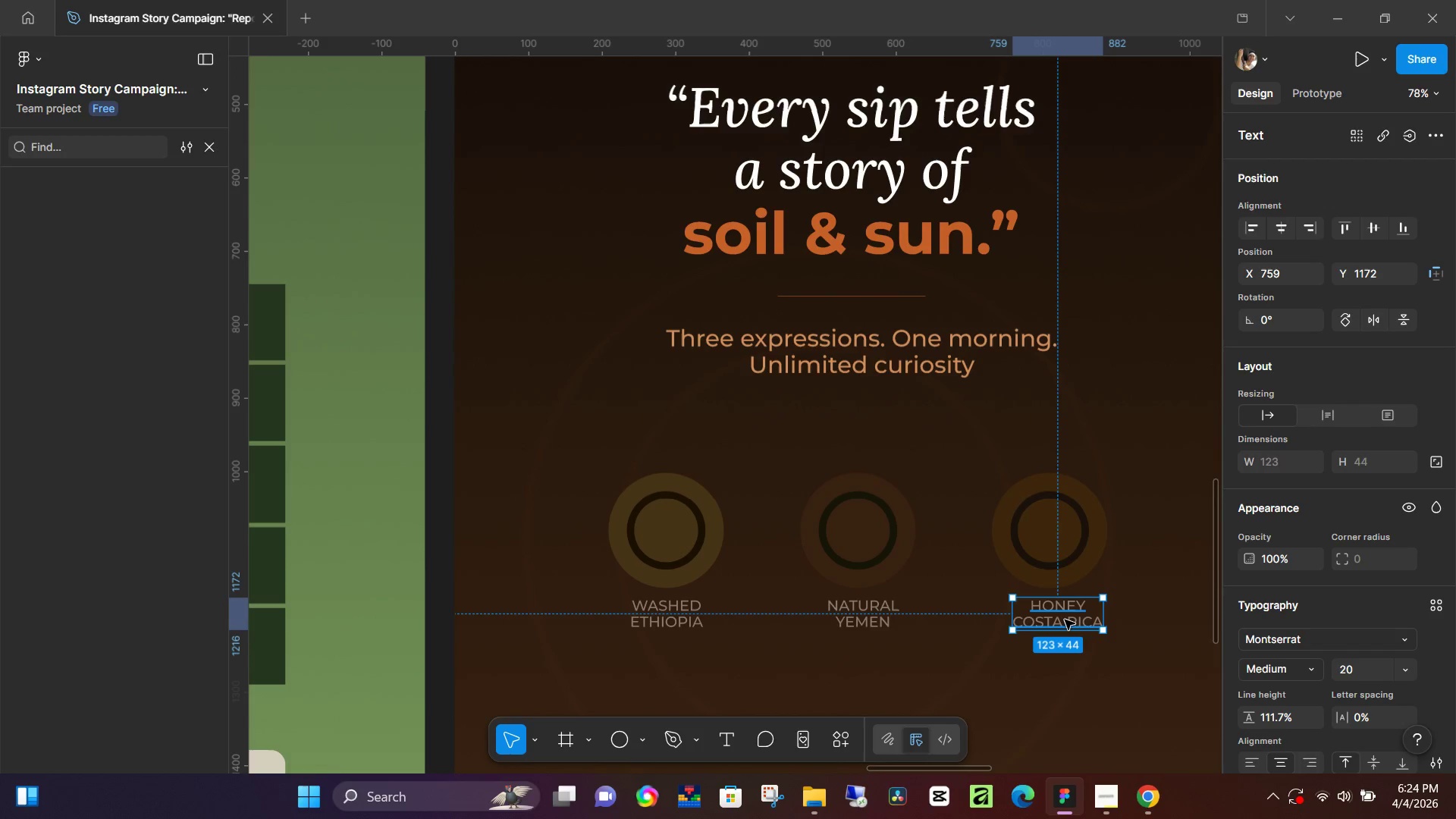 
left_click_drag(start_coordinate=[1065, 620], to_coordinate=[1060, 620])
 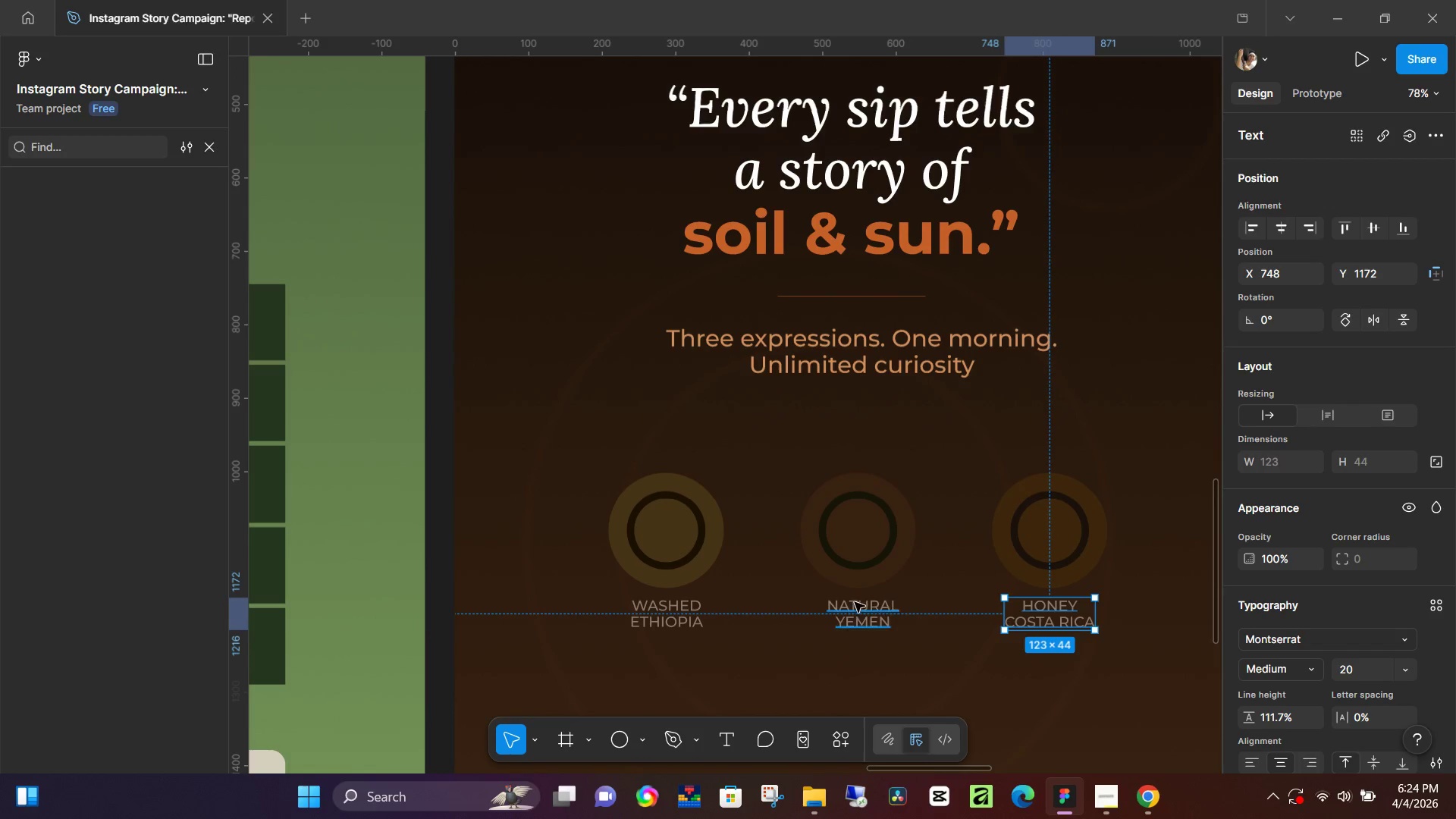 
left_click([855, 602])
 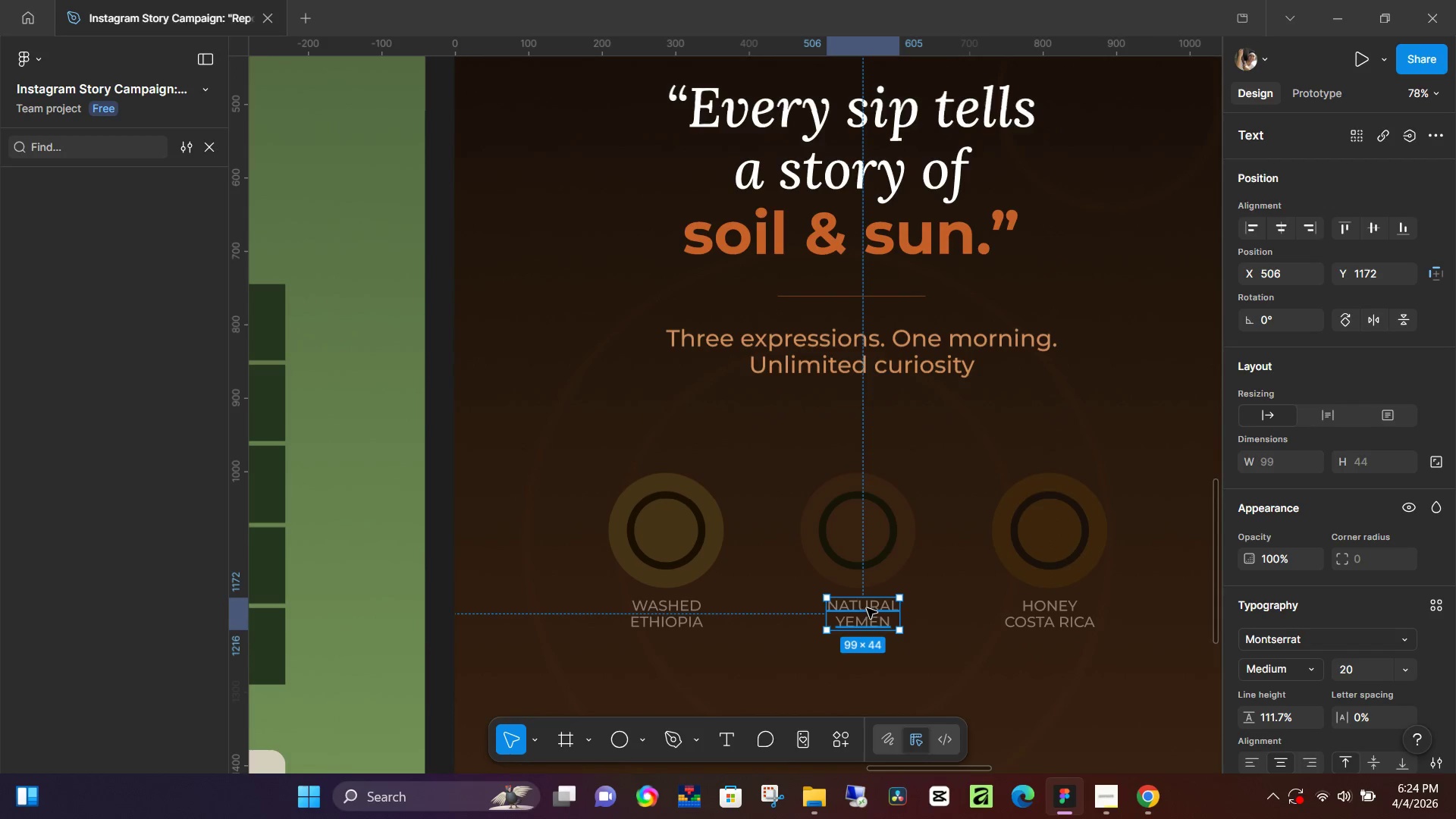 
left_click_drag(start_coordinate=[867, 608], to_coordinate=[861, 608])
 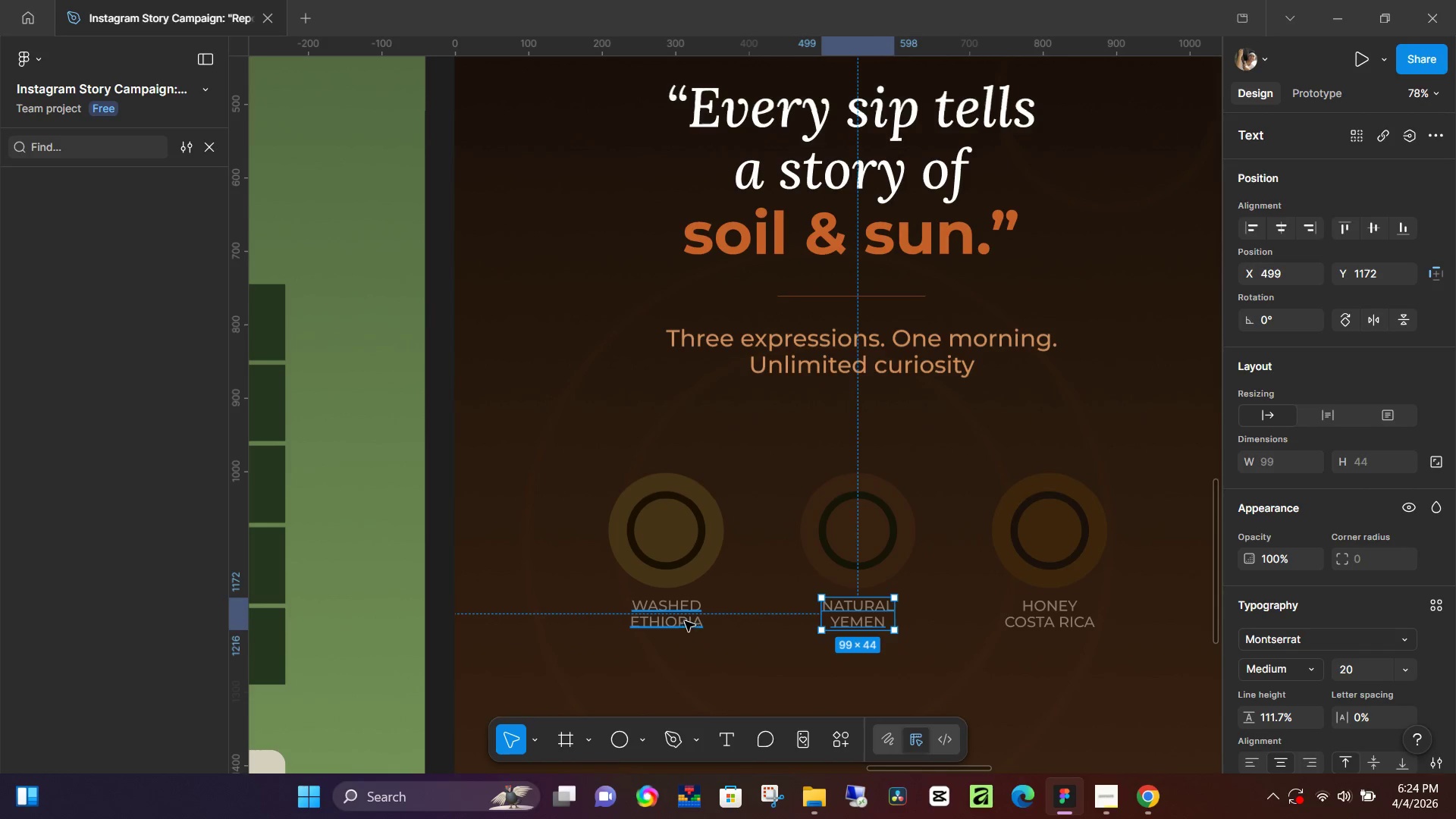 
left_click([667, 613])
 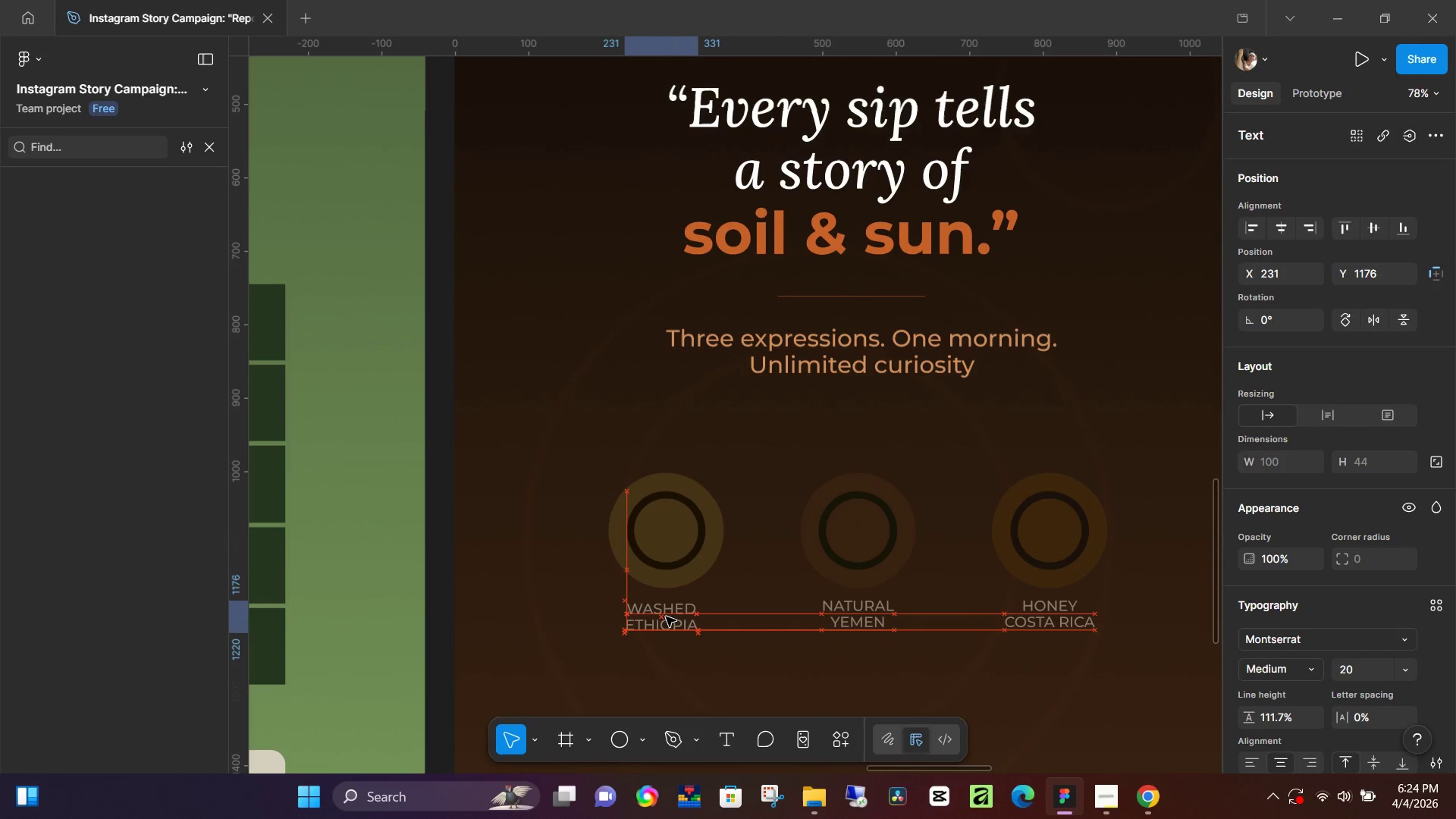 
wait(8.08)
 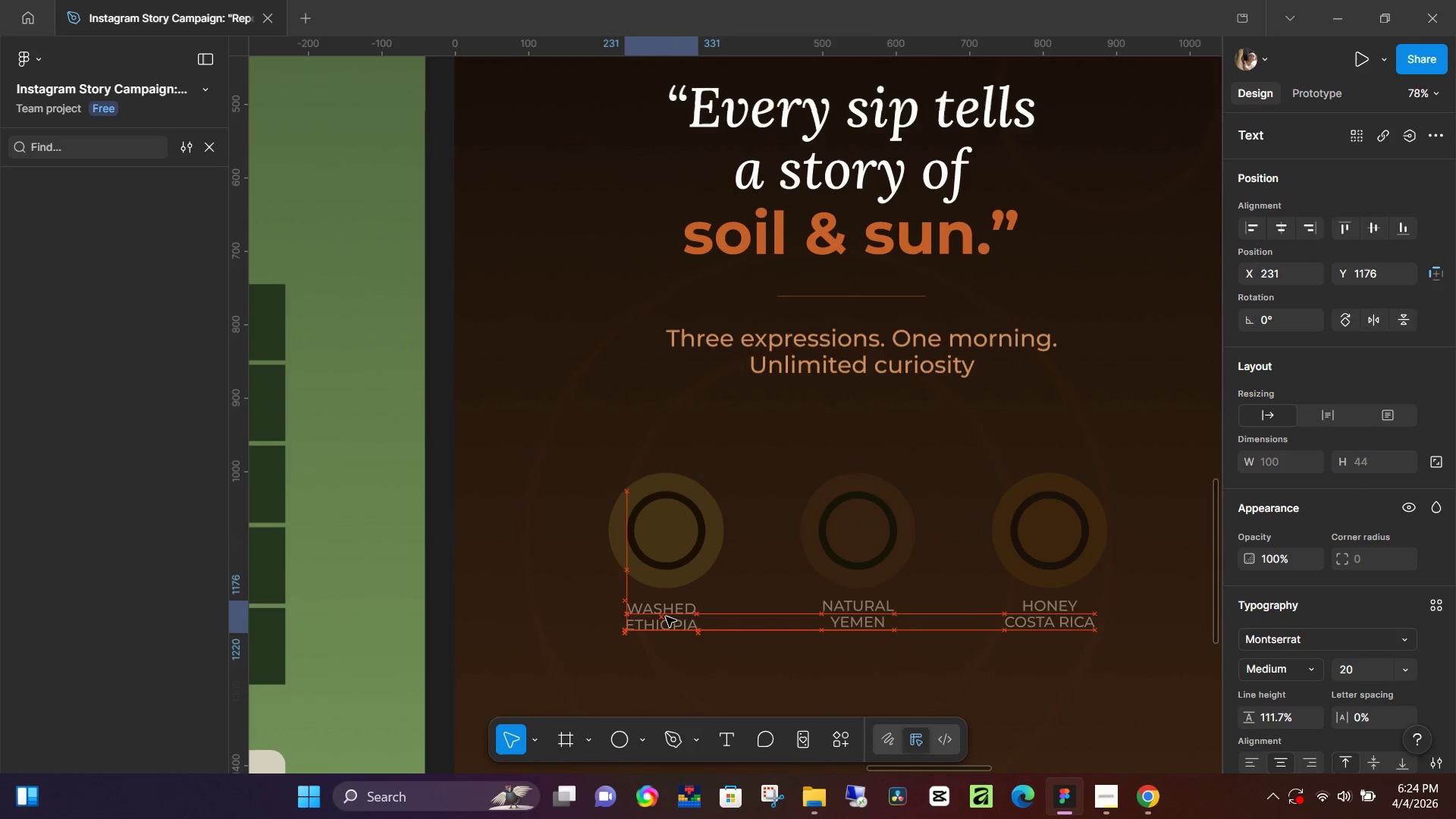 
hold_key(key=ControlLeft, duration=0.95)
scroll: coordinate [855, 623], scroll_direction: down, amount: 10.0
 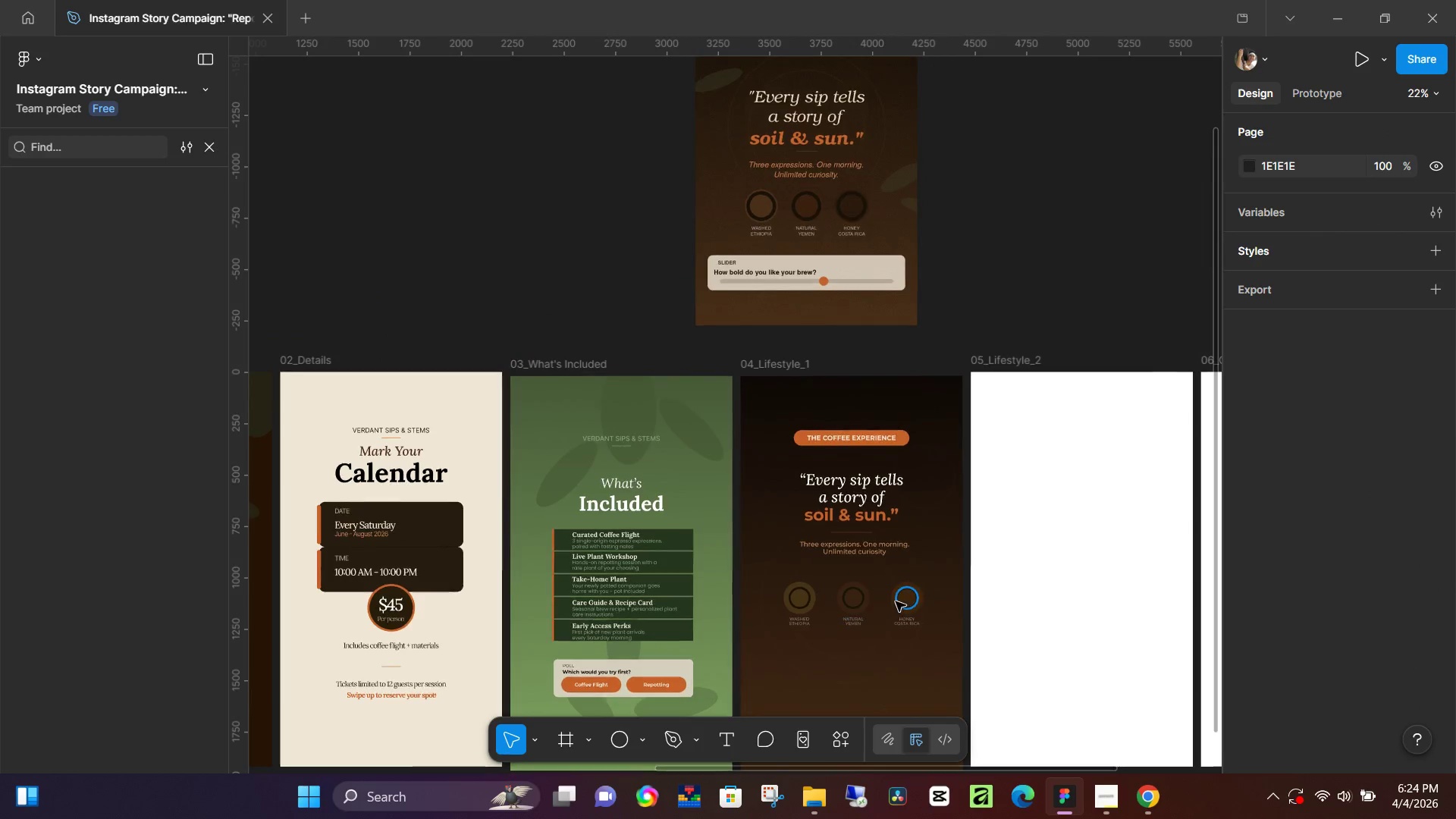 
scroll: coordinate [893, 596], scroll_direction: up, amount: 2.0
 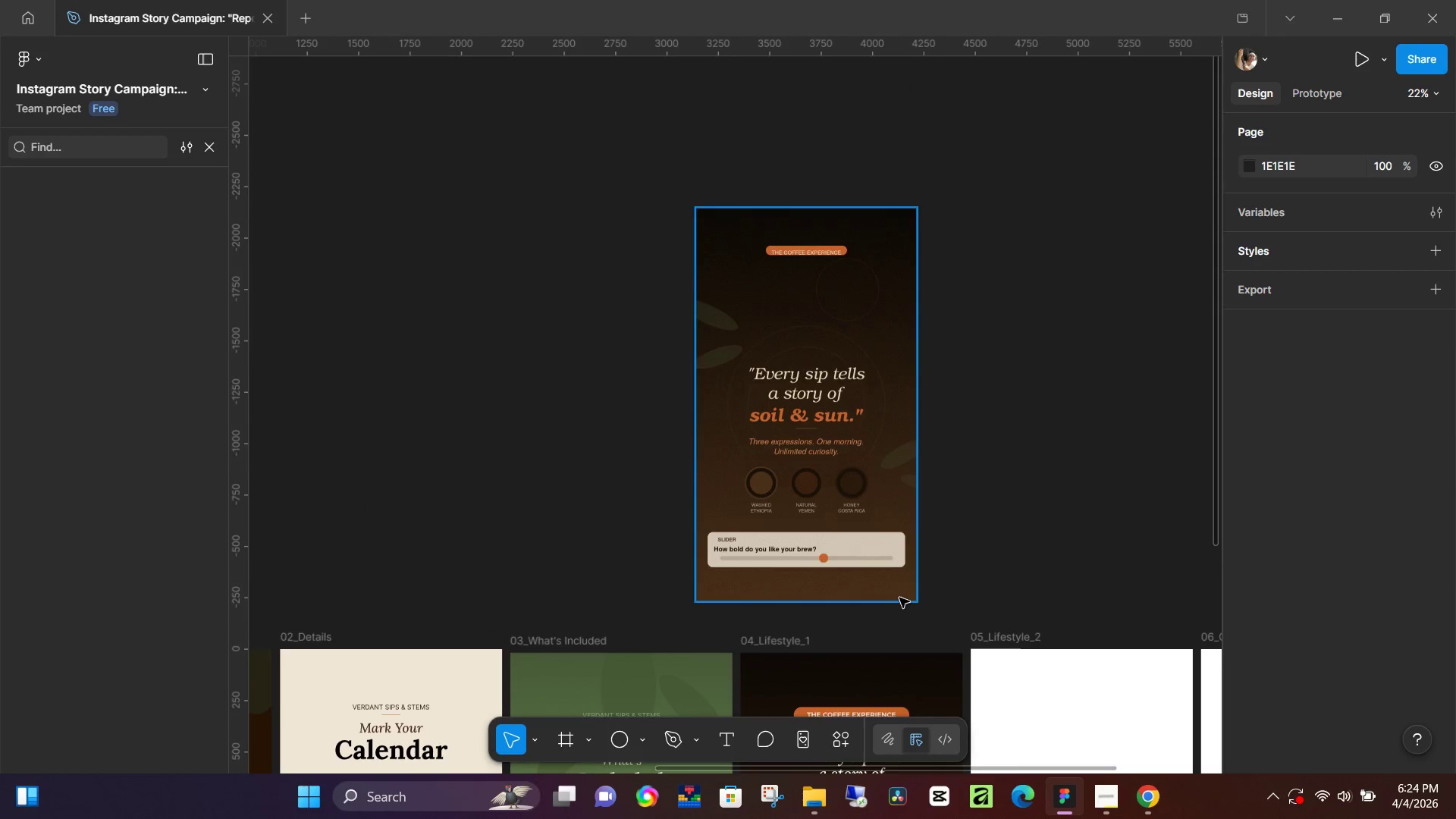 
scroll: coordinate [871, 612], scroll_direction: down, amount: 6.0
 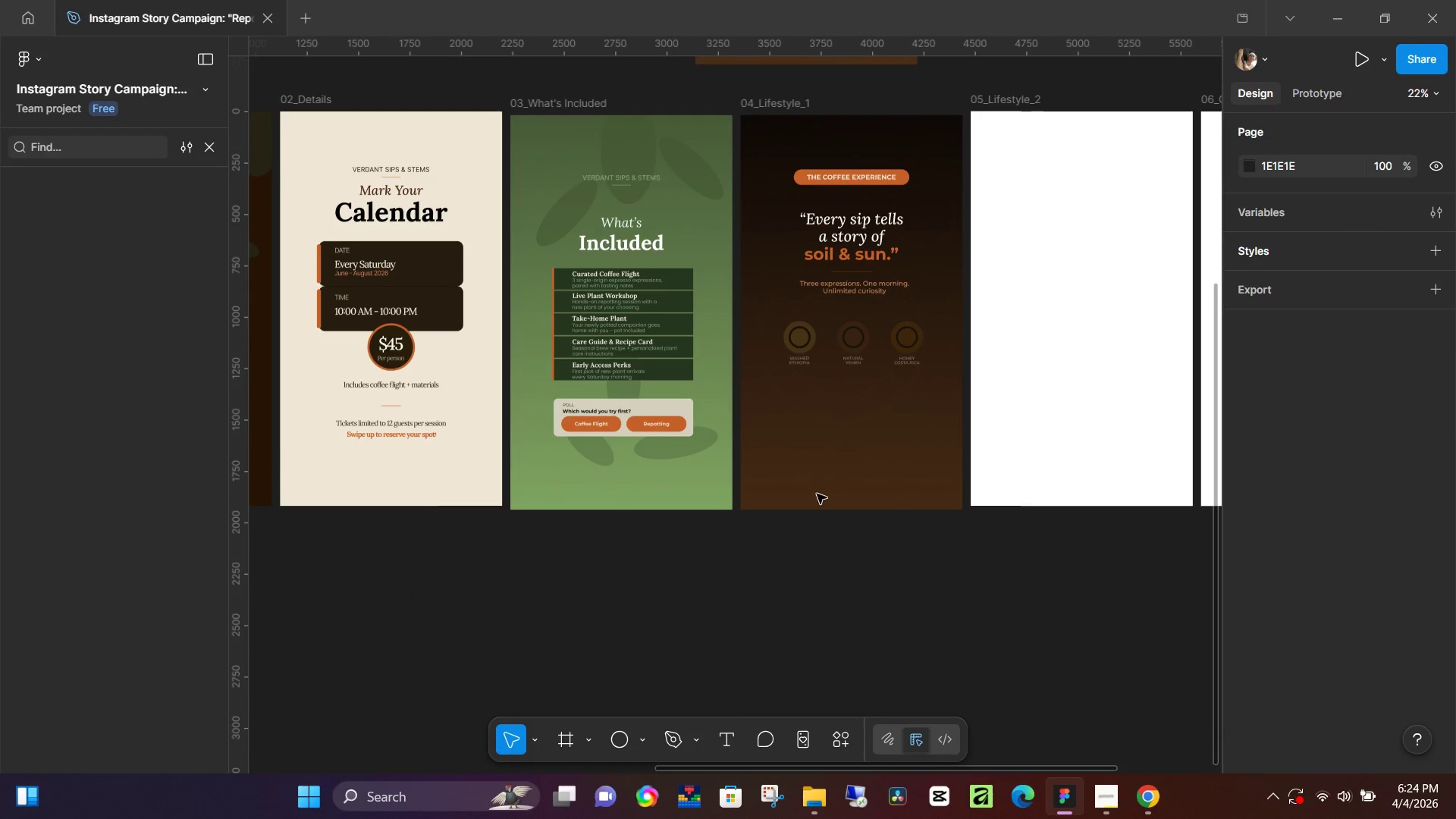 
key(R)
 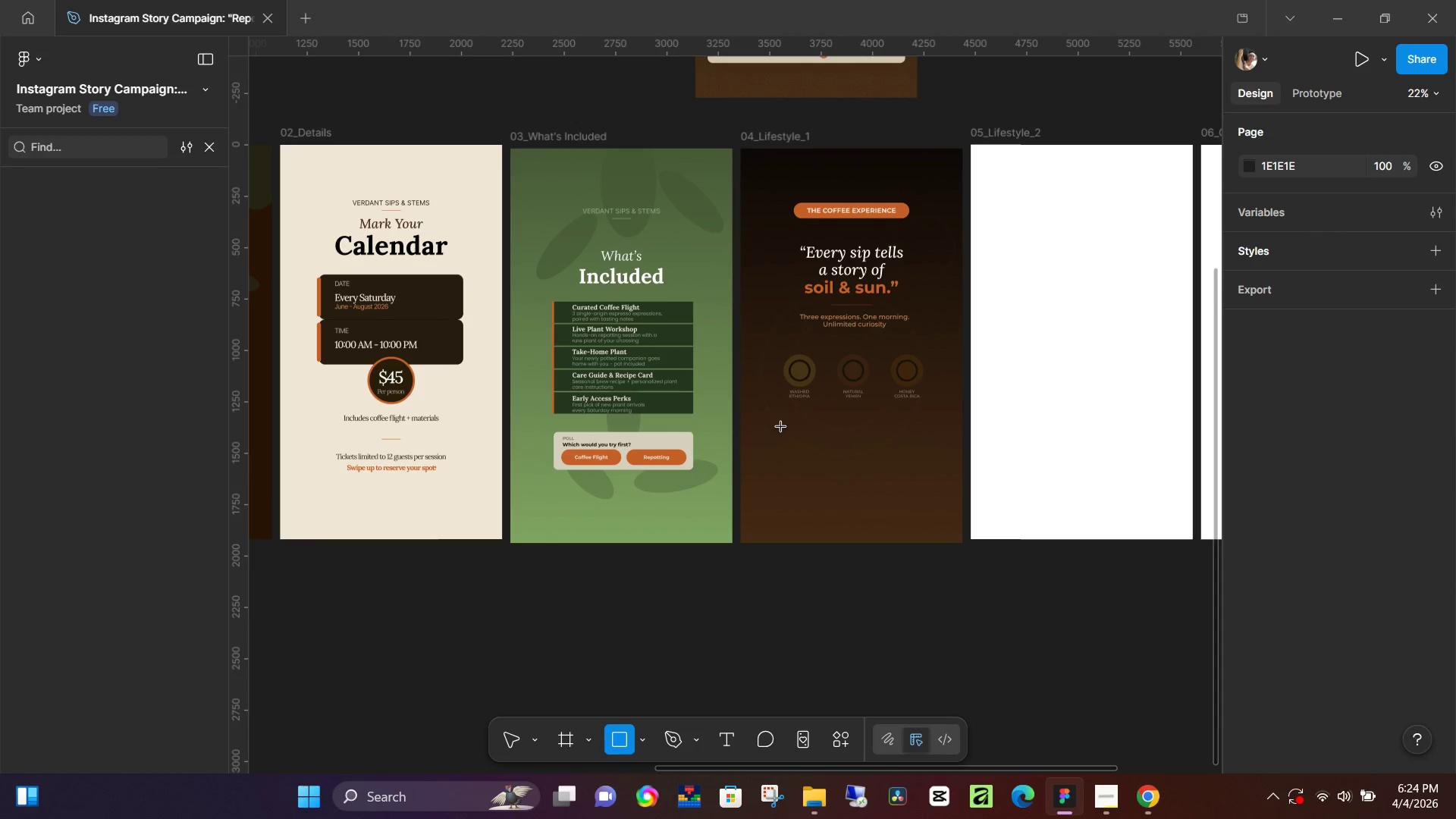 
scroll: coordinate [823, 508], scroll_direction: up, amount: 2.0
 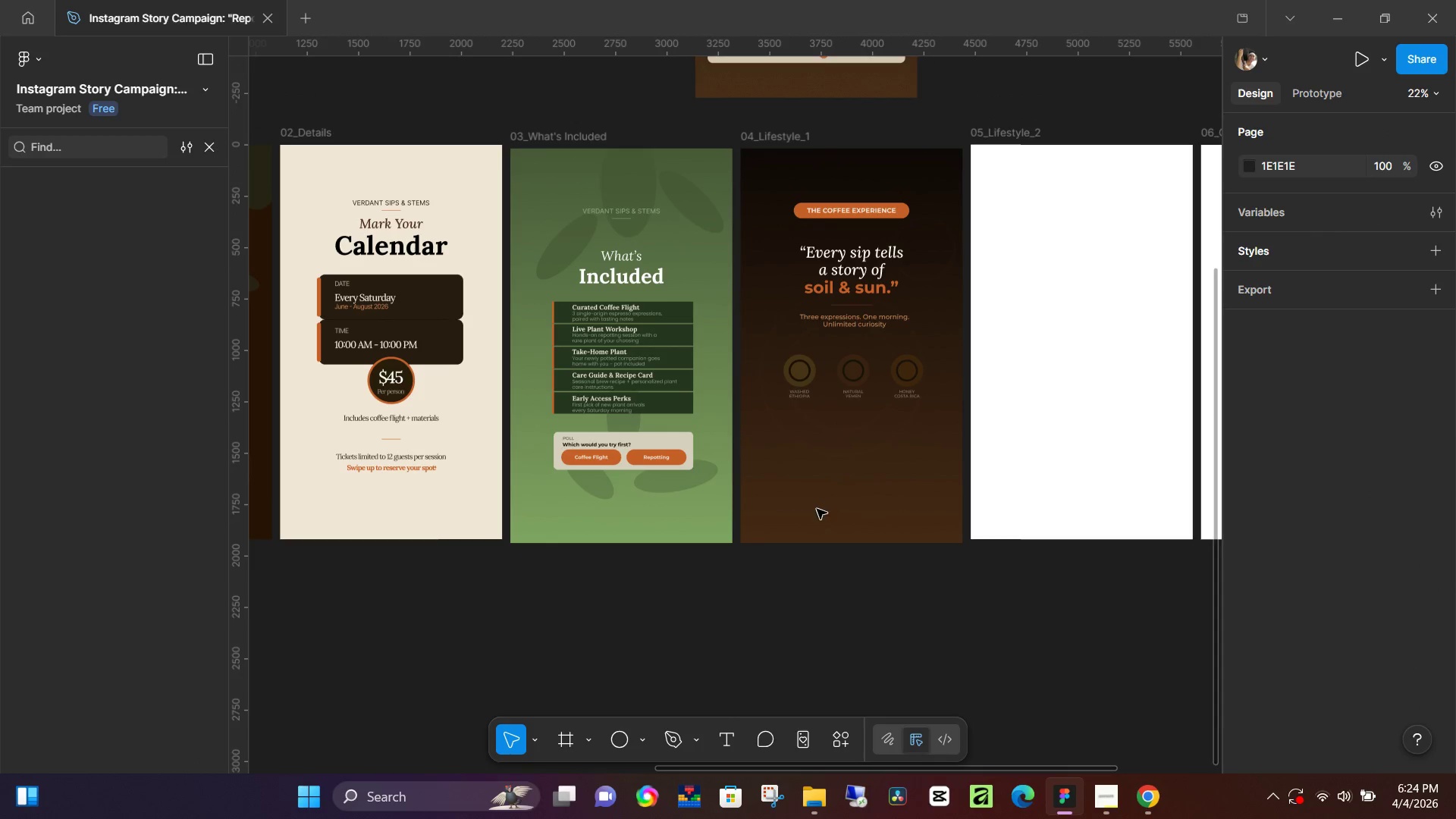 
left_click_drag(start_coordinate=[772, 427], to_coordinate=[932, 457])
 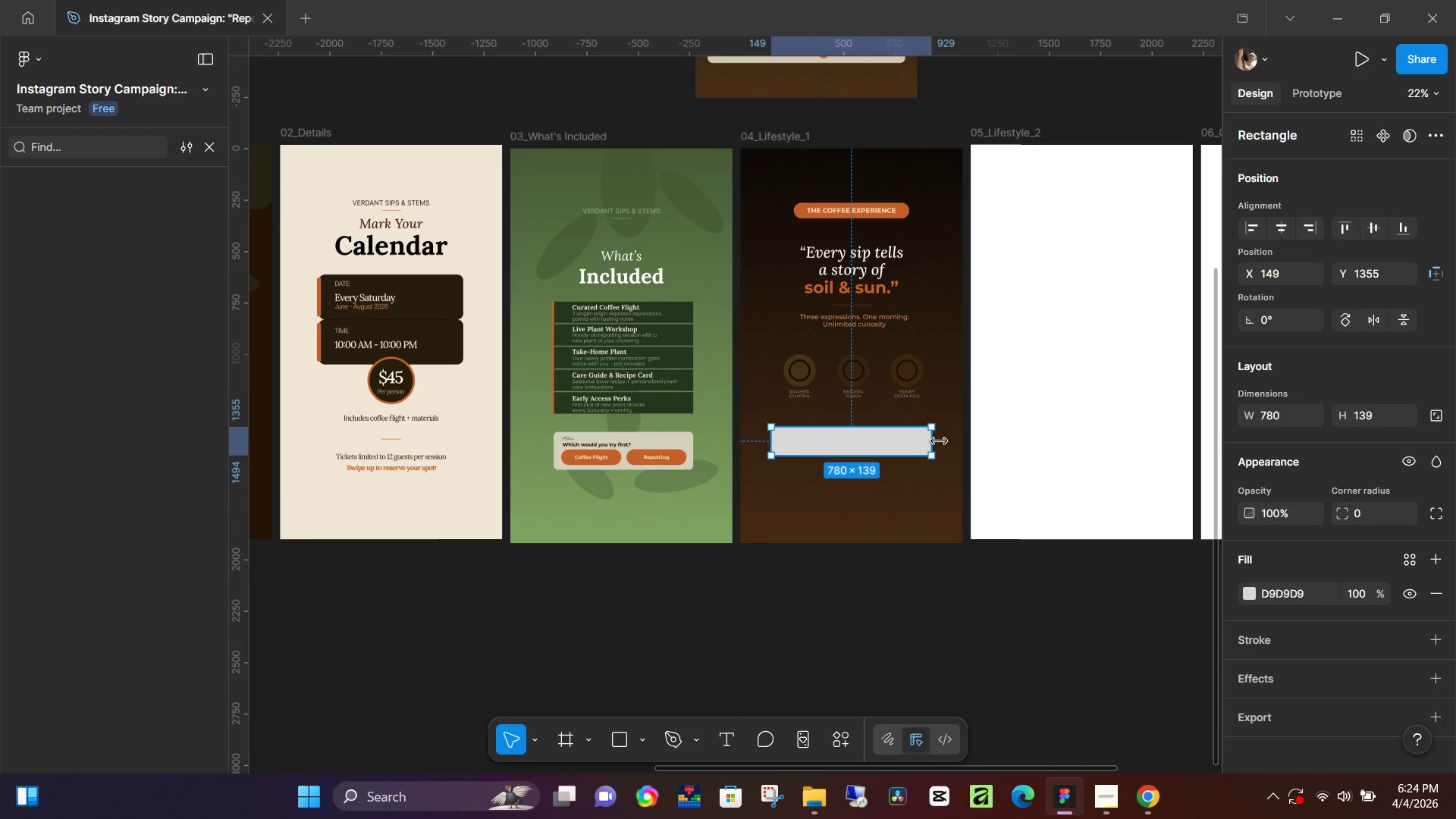 
left_click_drag(start_coordinate=[939, 441], to_coordinate=[924, 442])
 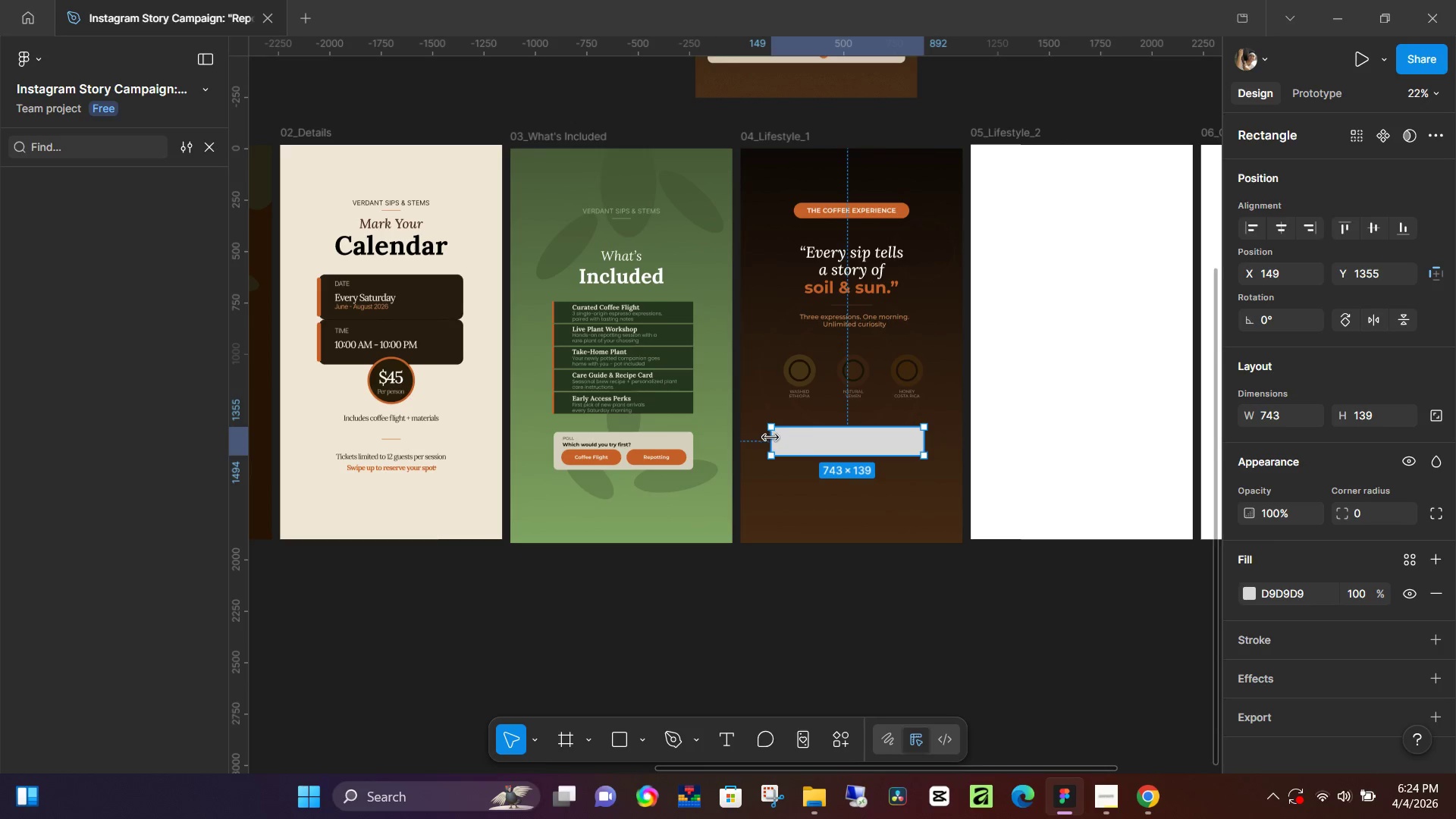 
left_click_drag(start_coordinate=[773, 437], to_coordinate=[798, 441])
 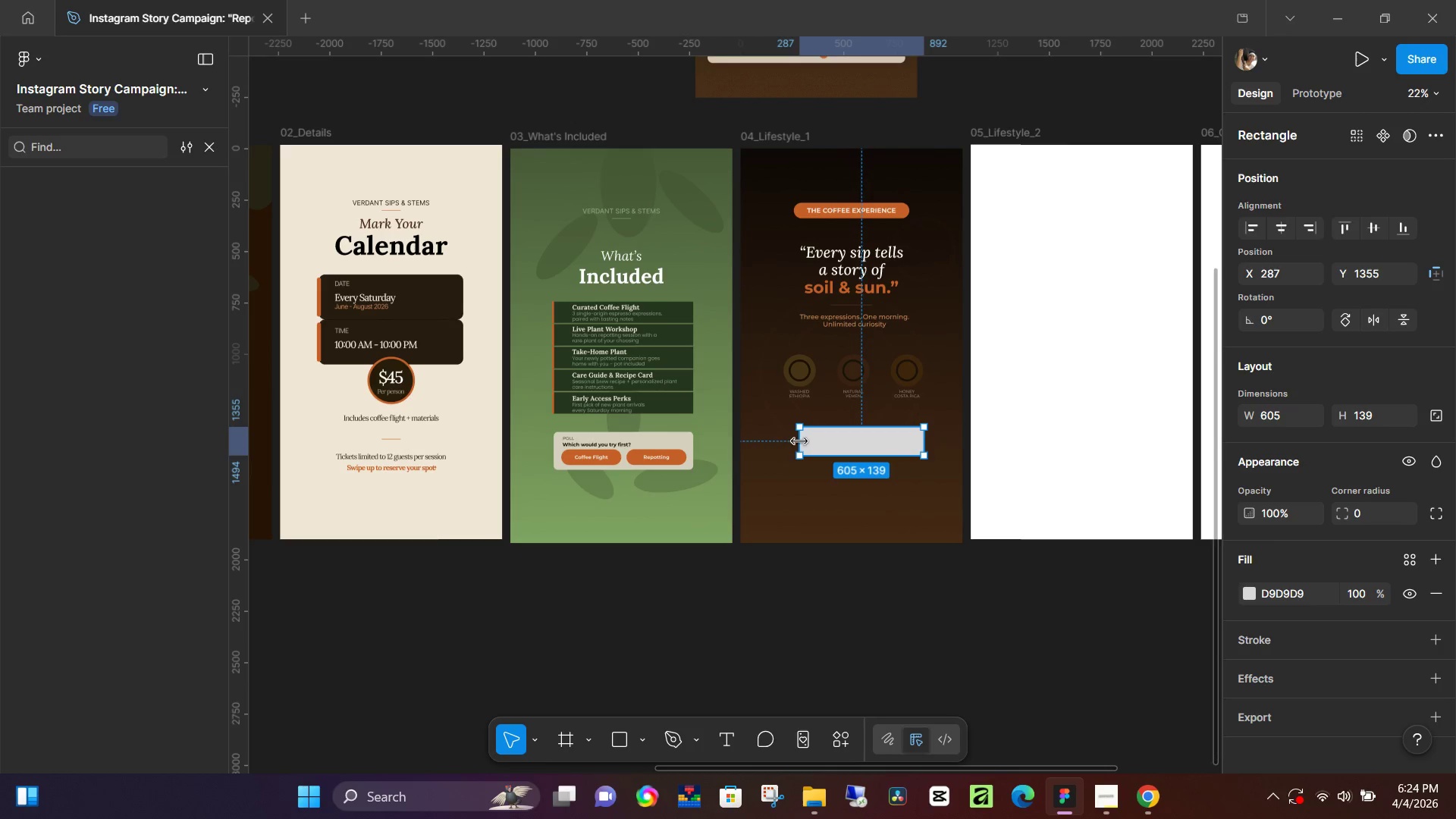 
left_click_drag(start_coordinate=[799, 441], to_coordinate=[780, 441])
 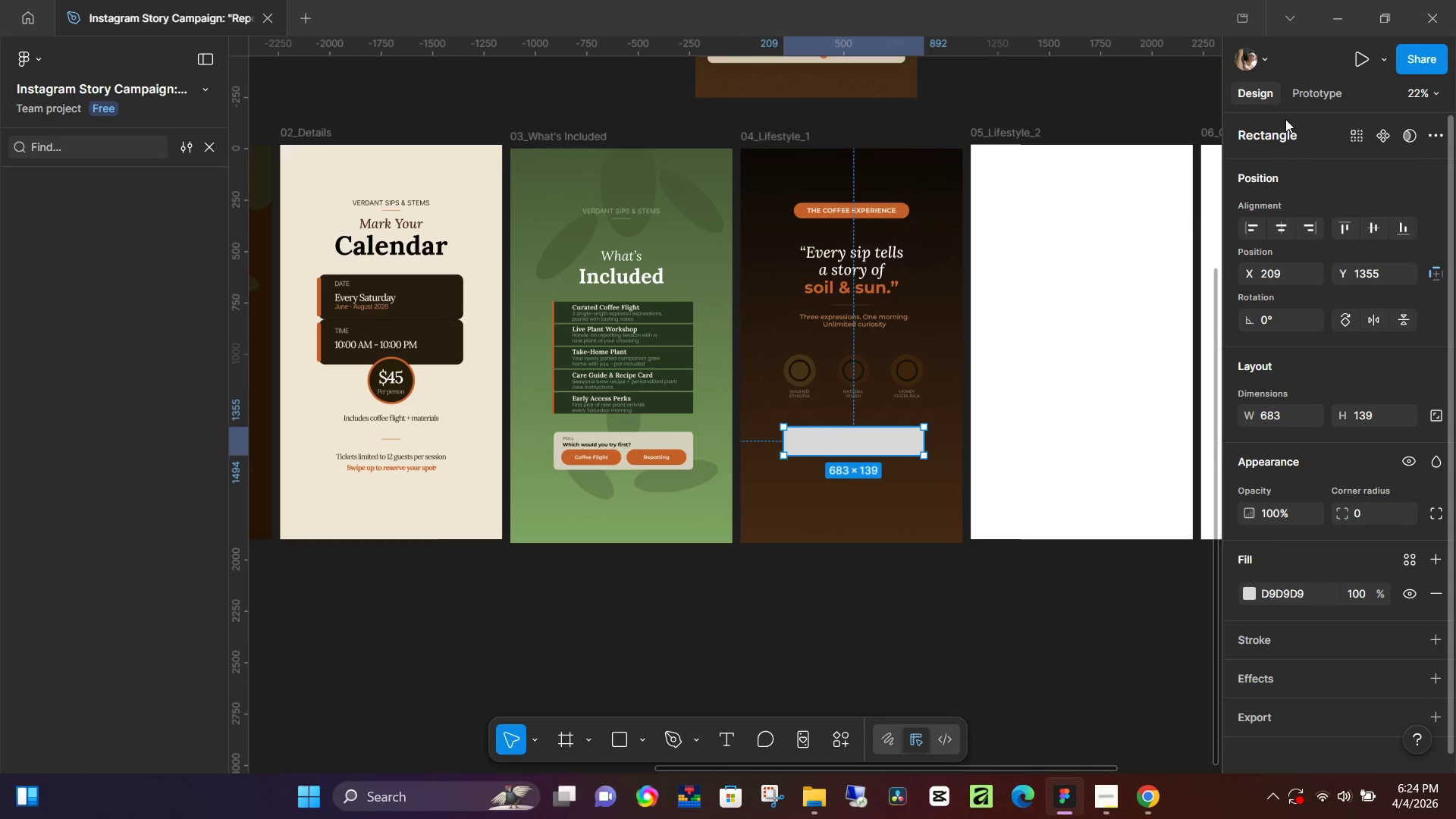 
left_click([1282, 229])
 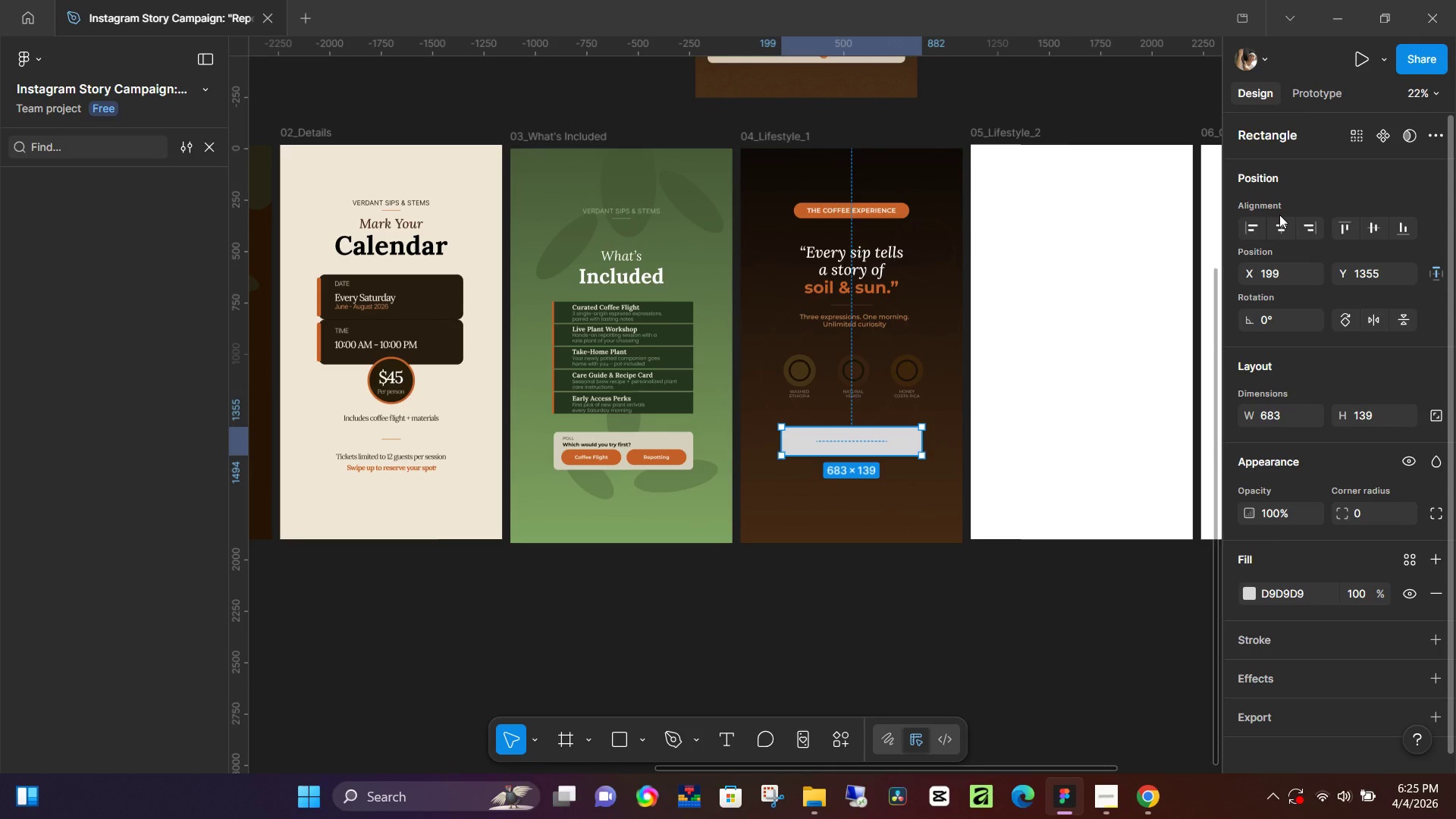 
wait(35.58)
 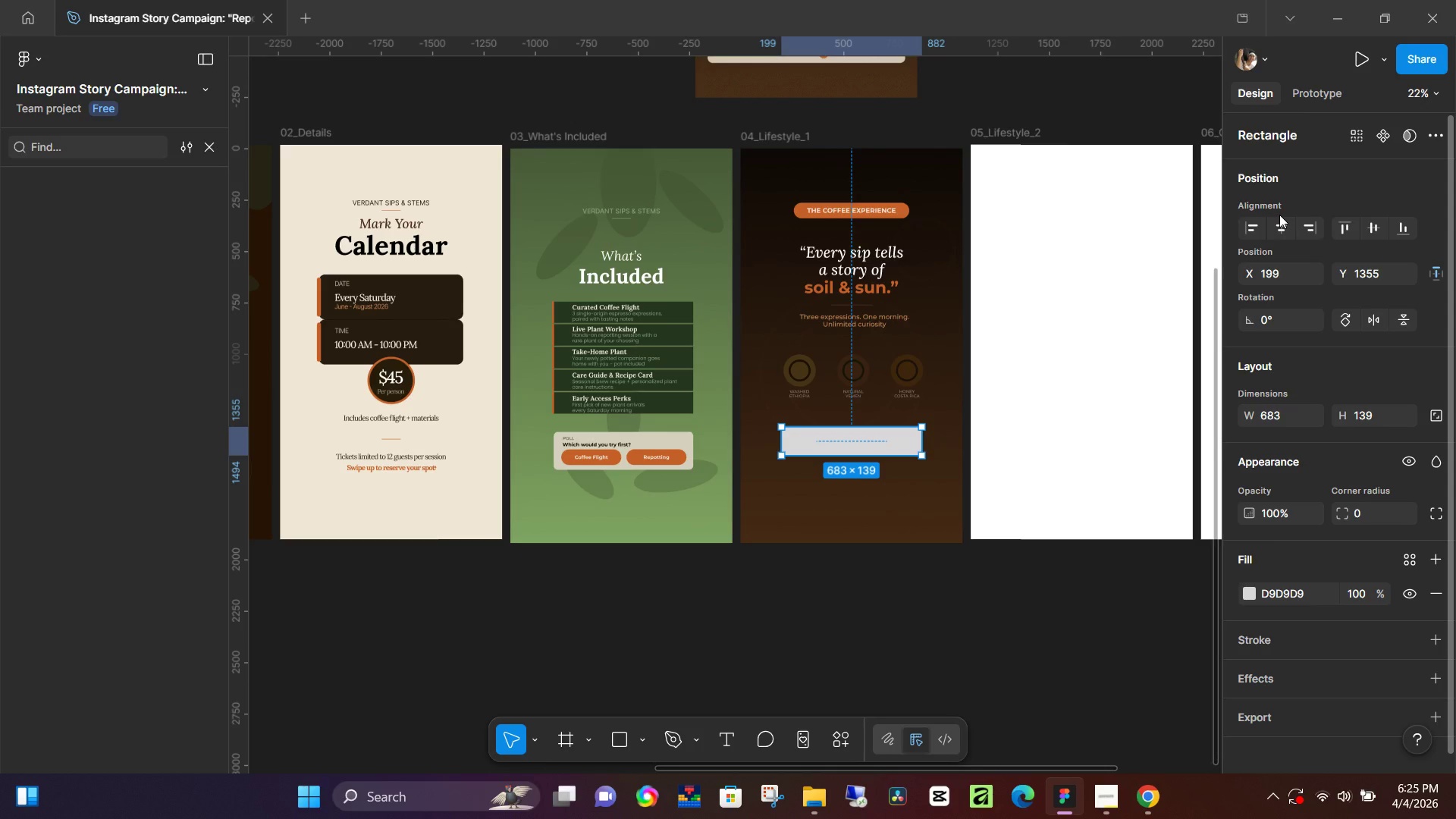 
left_click([1379, 518])
 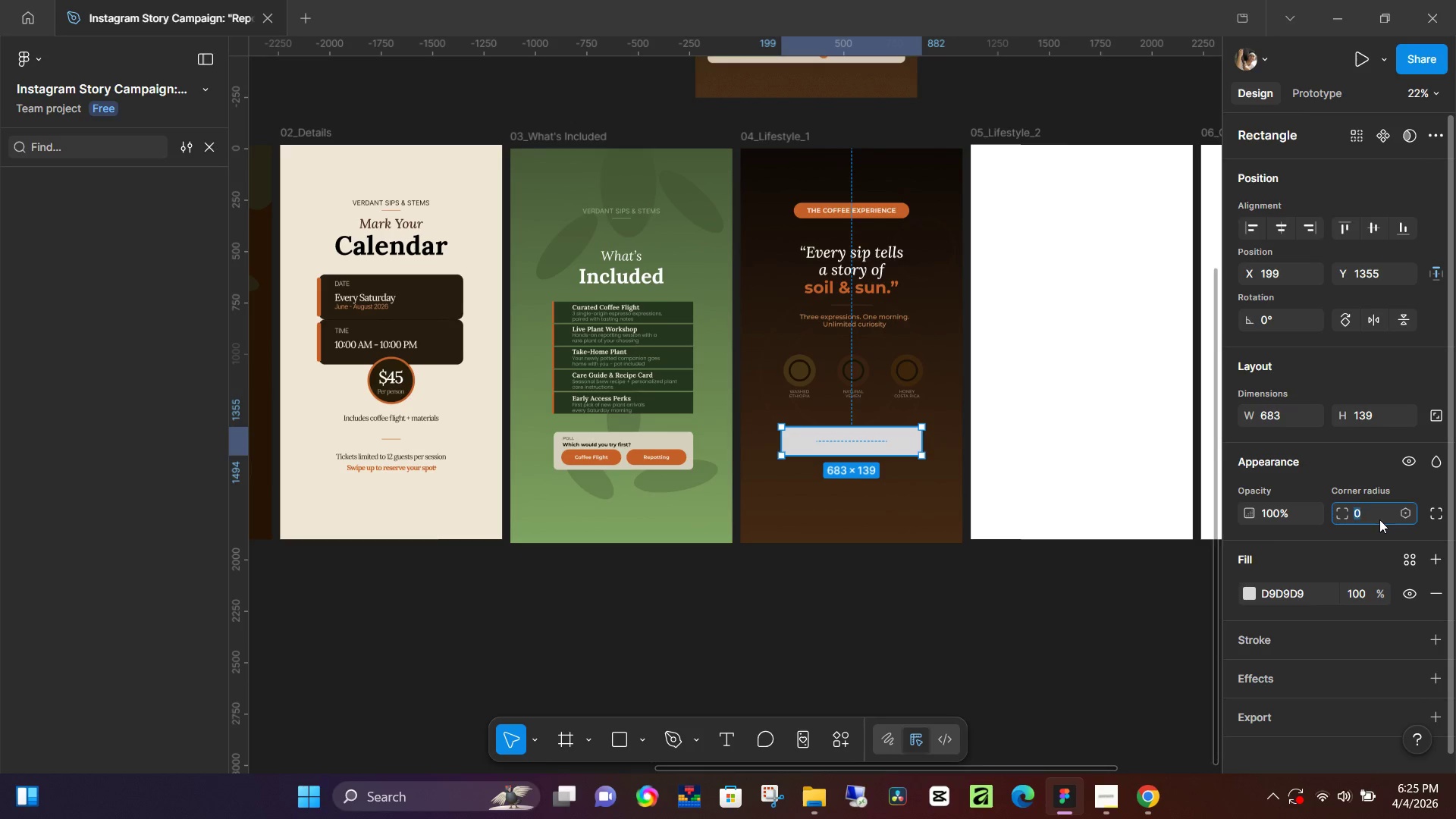 
key(Numpad1)
 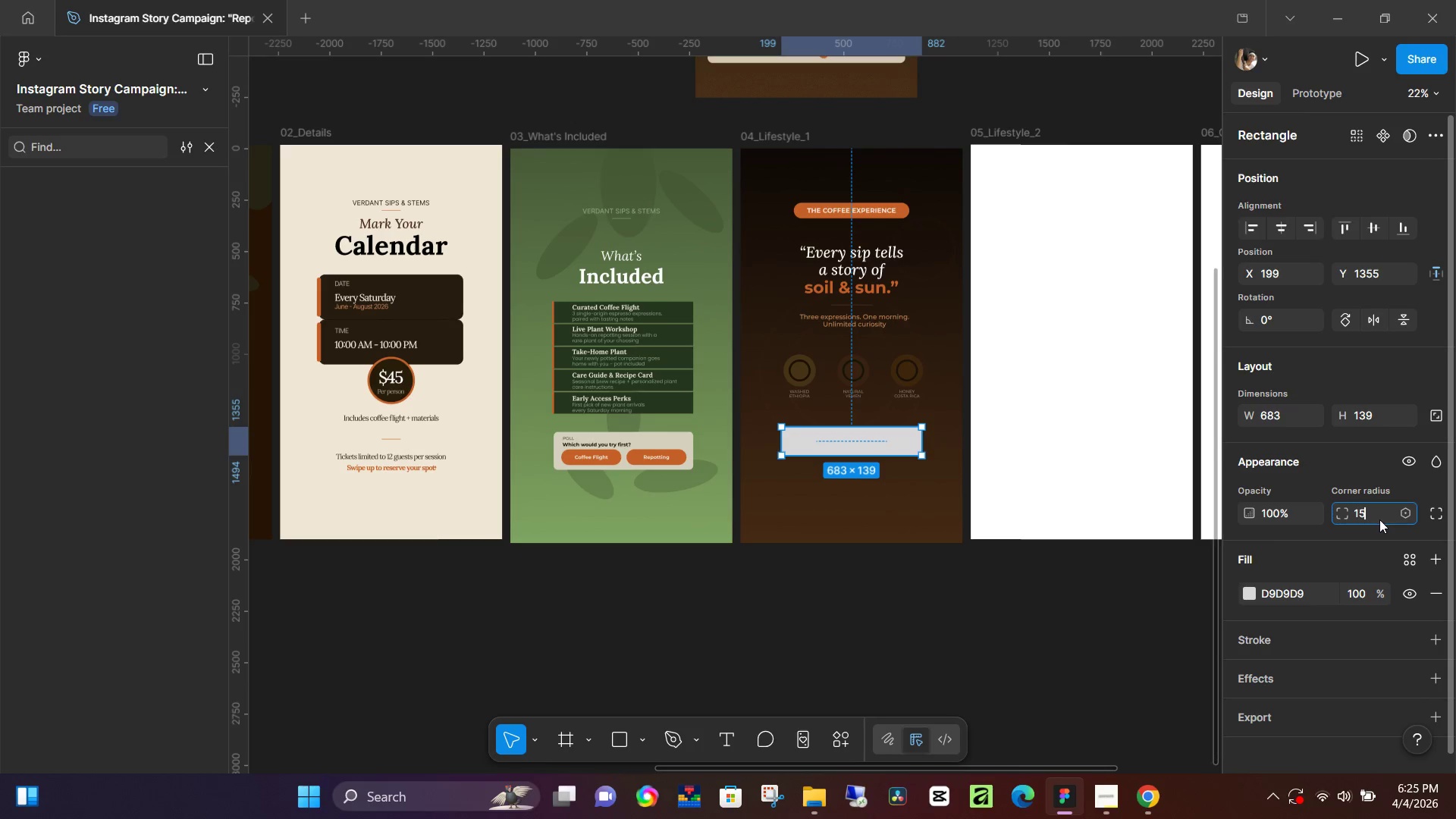 
key(Numpad5)
 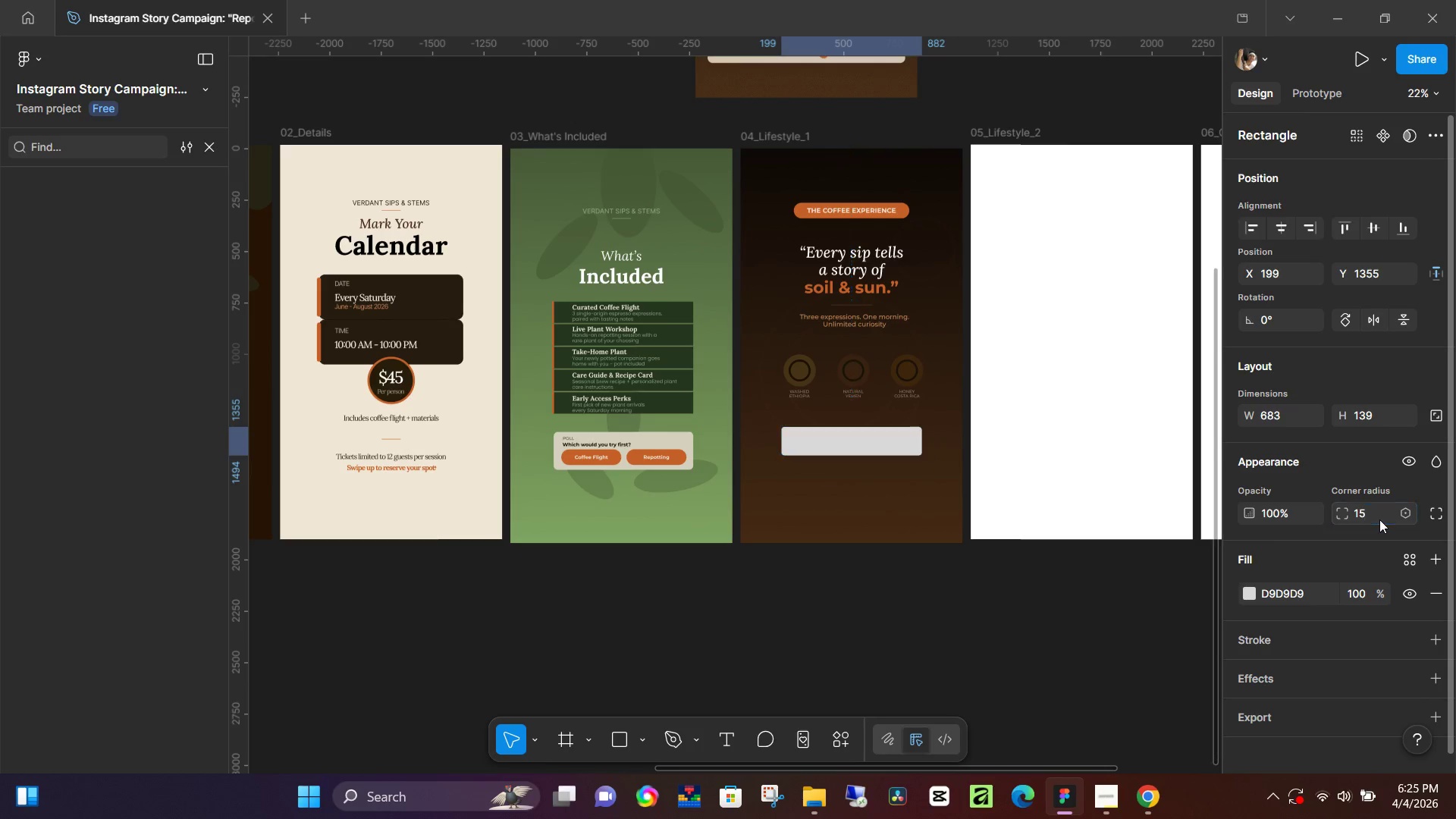 
key(NumpadEnter)
 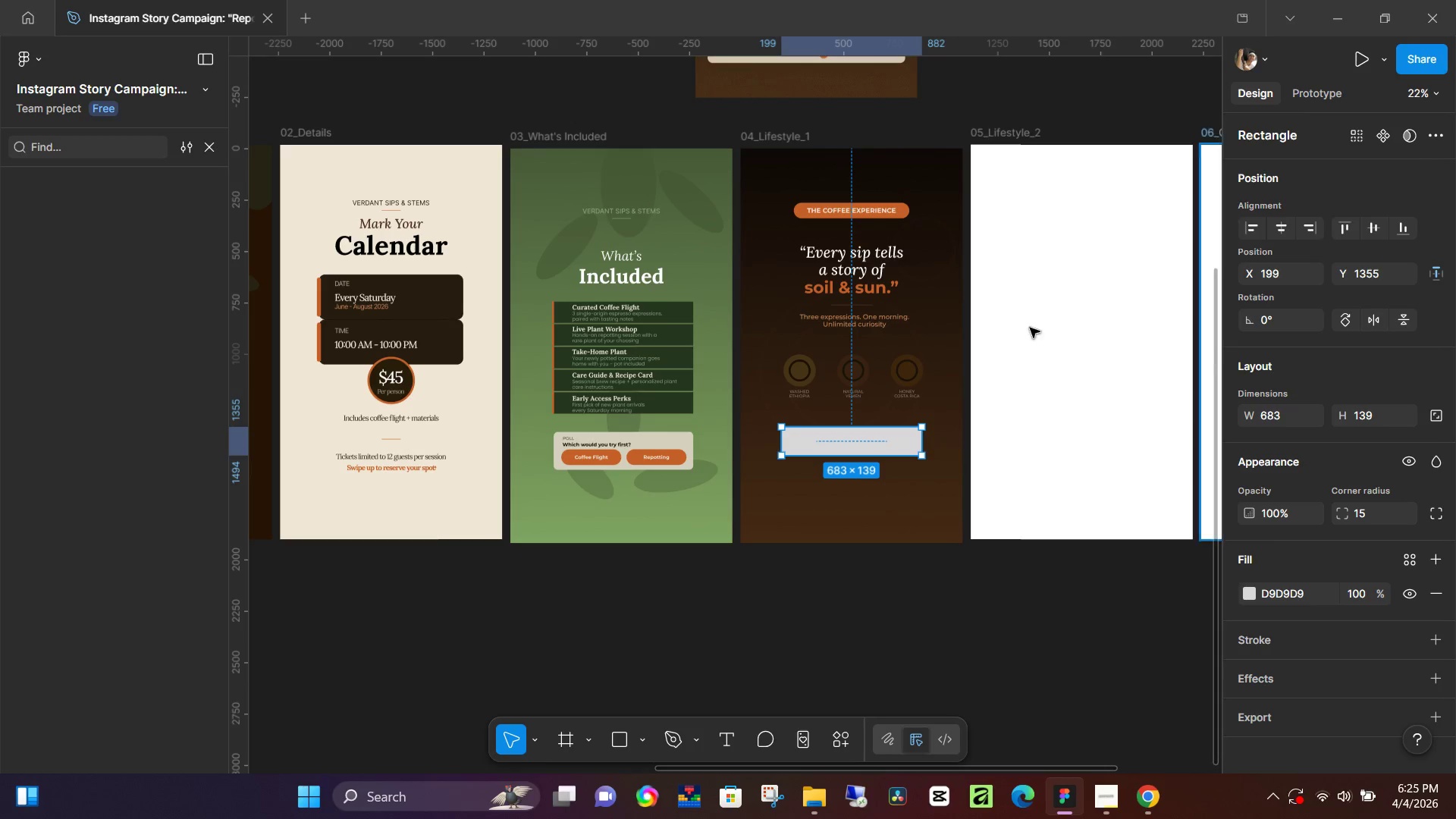 
scroll: coordinate [861, 359], scroll_direction: up, amount: 6.0
 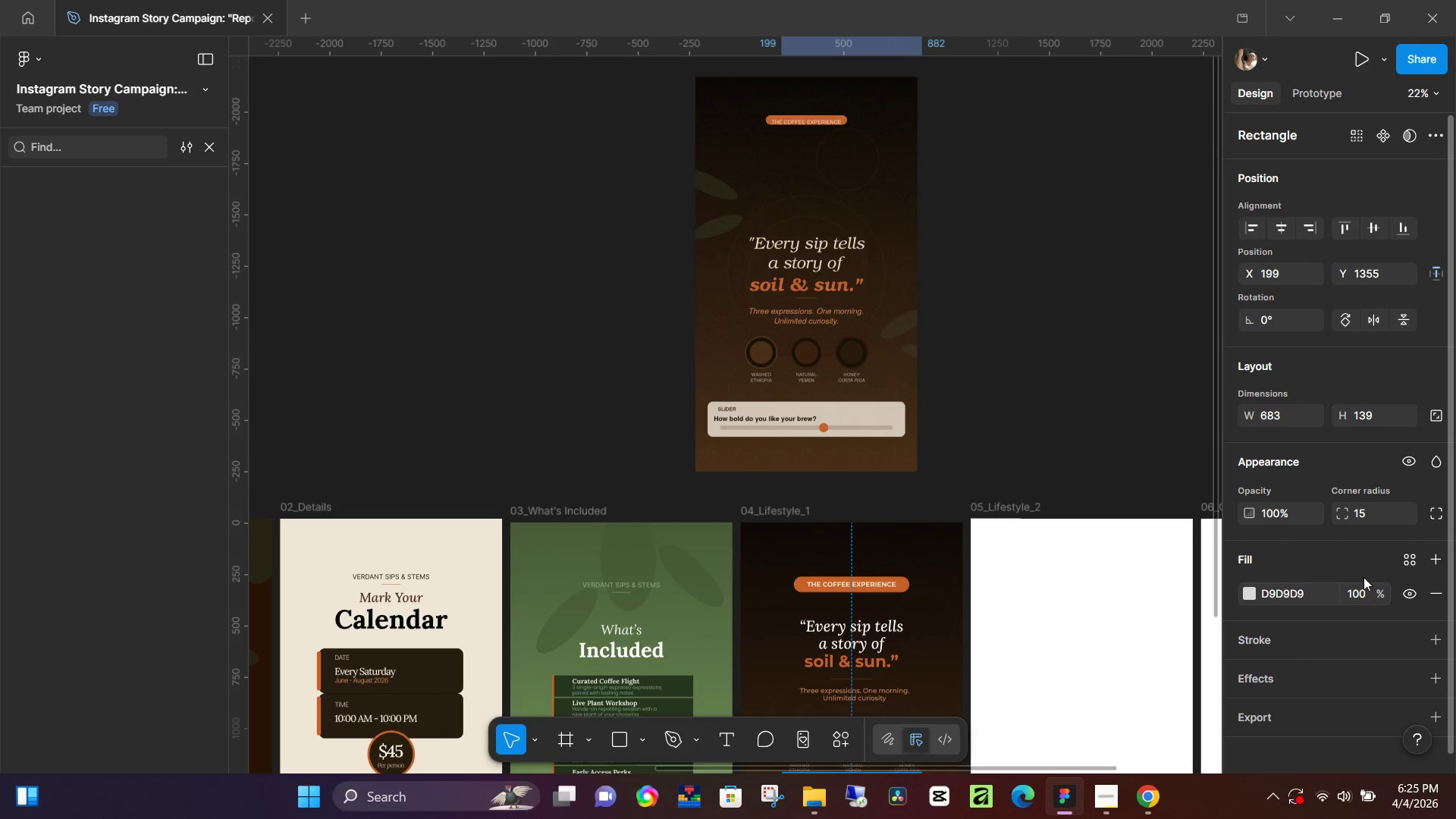 
left_click([1373, 517])
 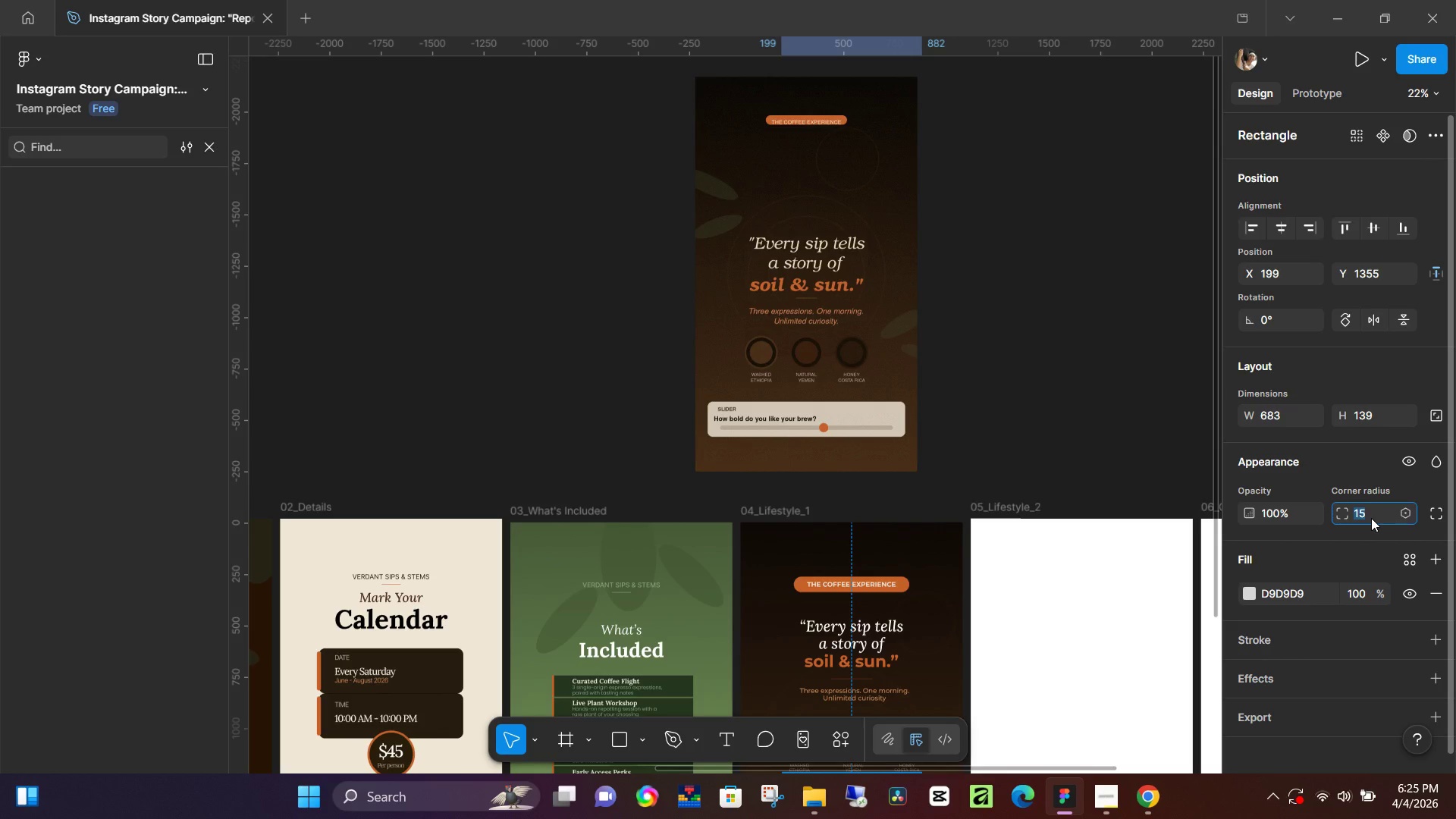 
key(Numpad2)
 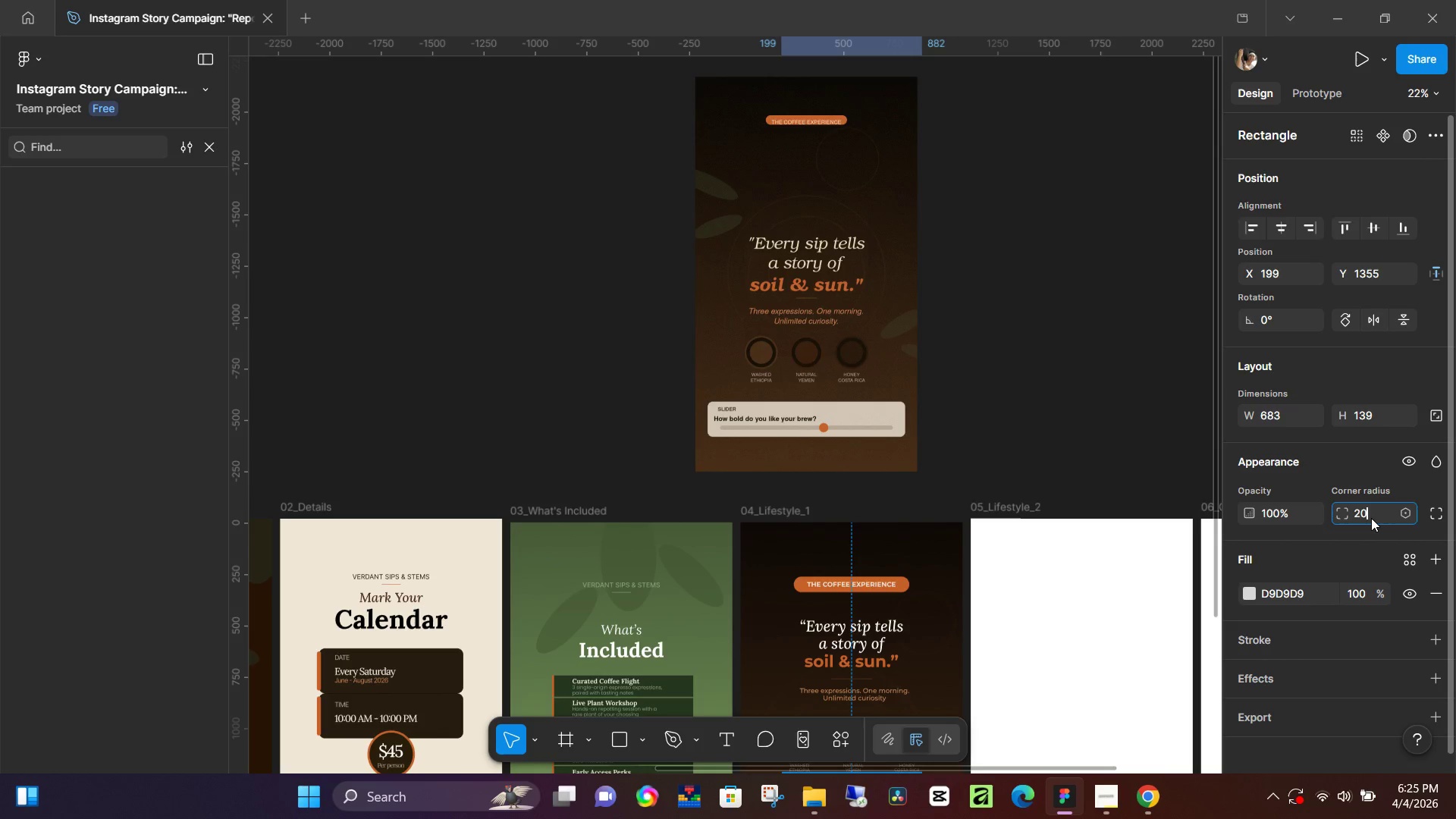 
key(Numpad0)
 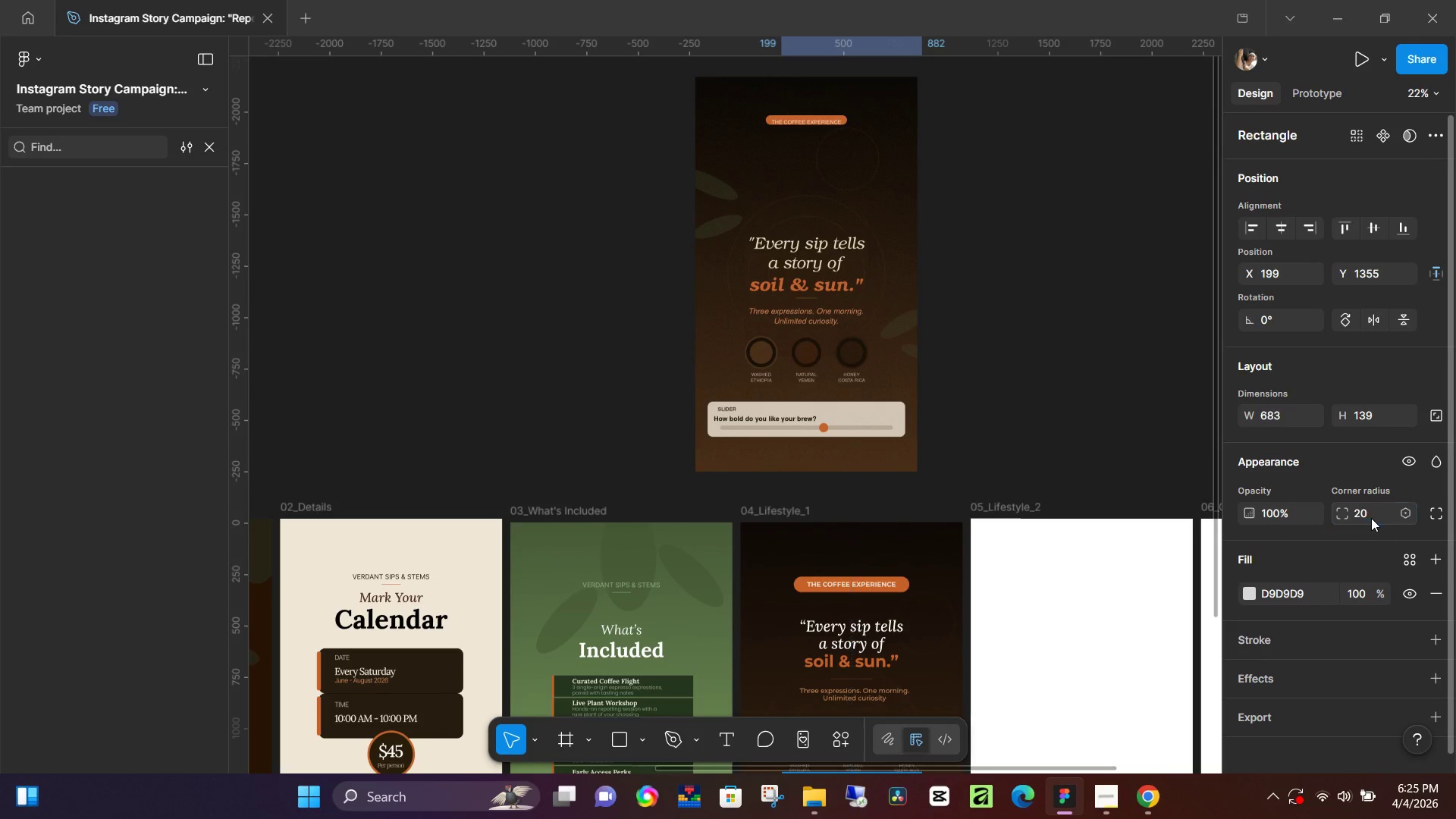 
key(NumpadEnter)
 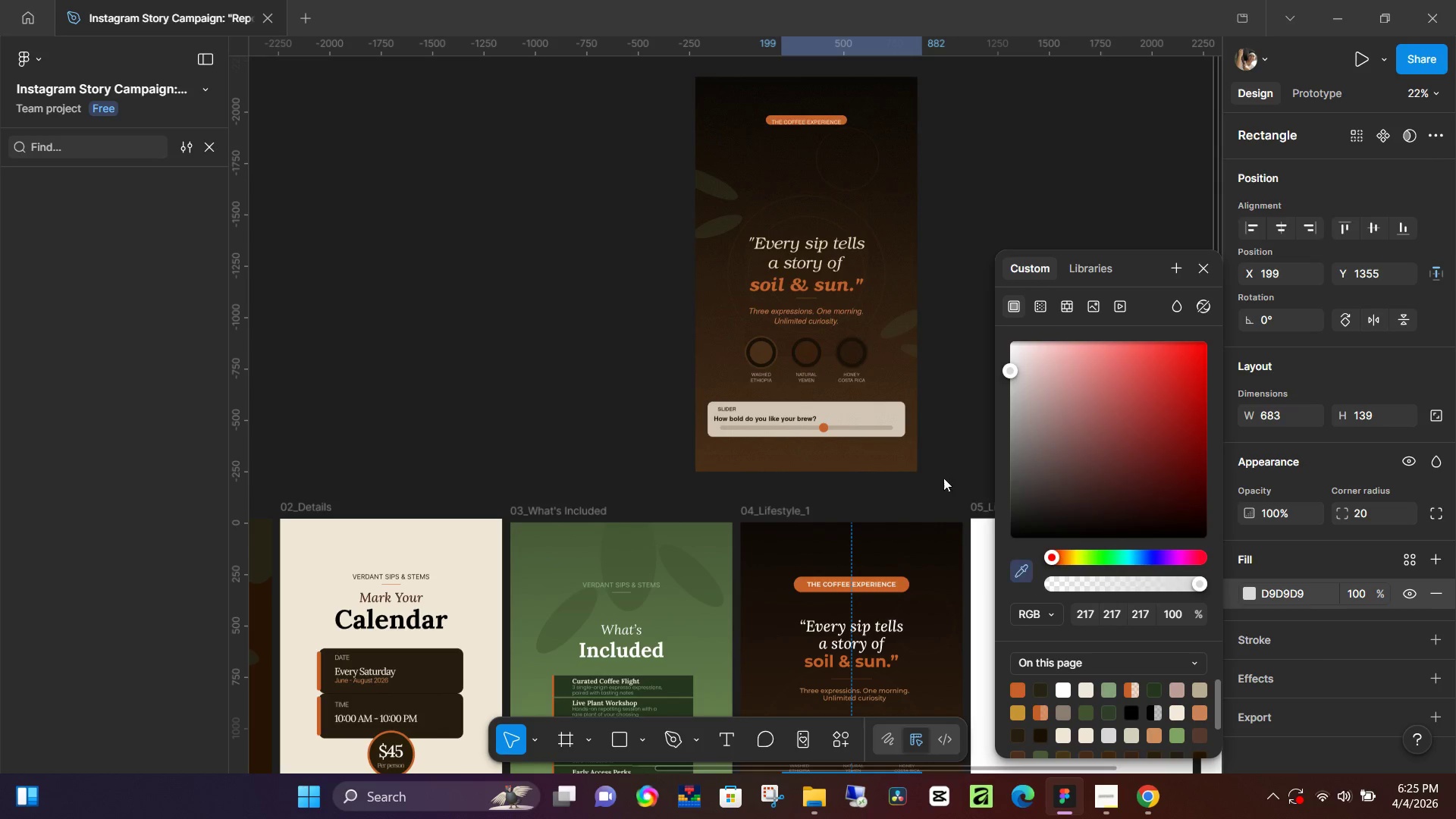 
left_click([885, 408])
 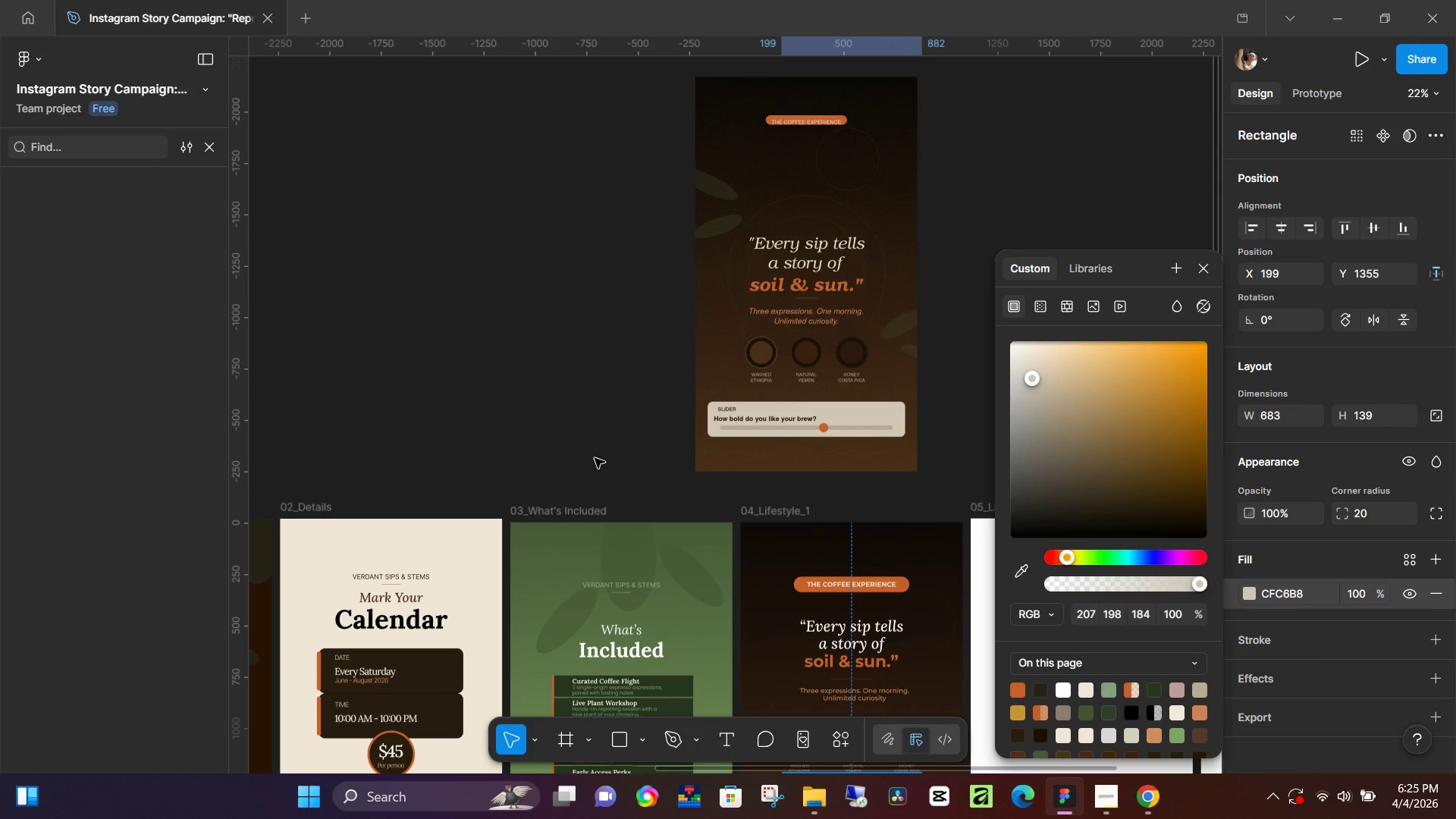 
left_click([581, 452])
 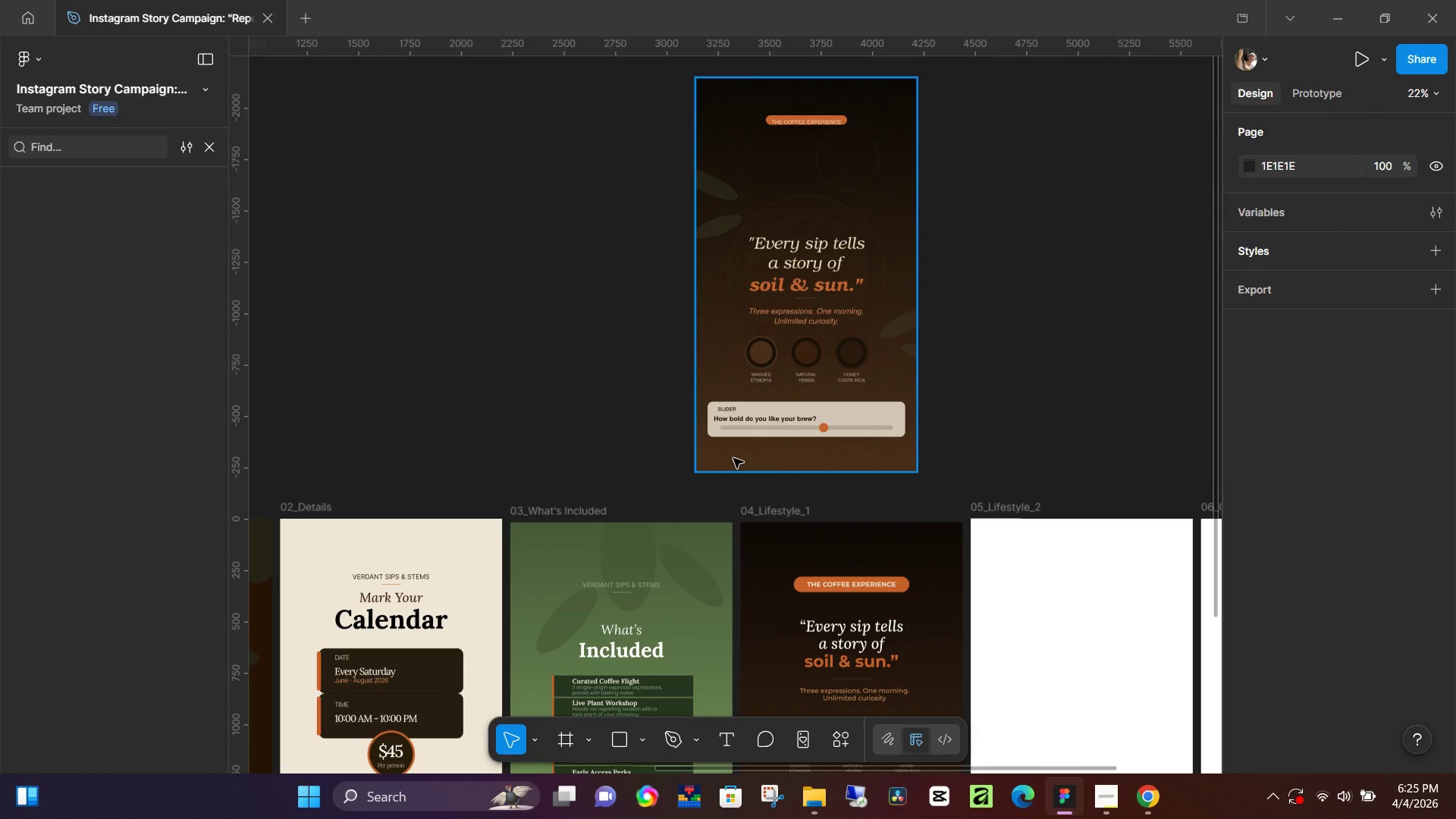 
hold_key(key=ControlLeft, duration=0.77)
scroll: coordinate [734, 431], scroll_direction: up, amount: 6.0
 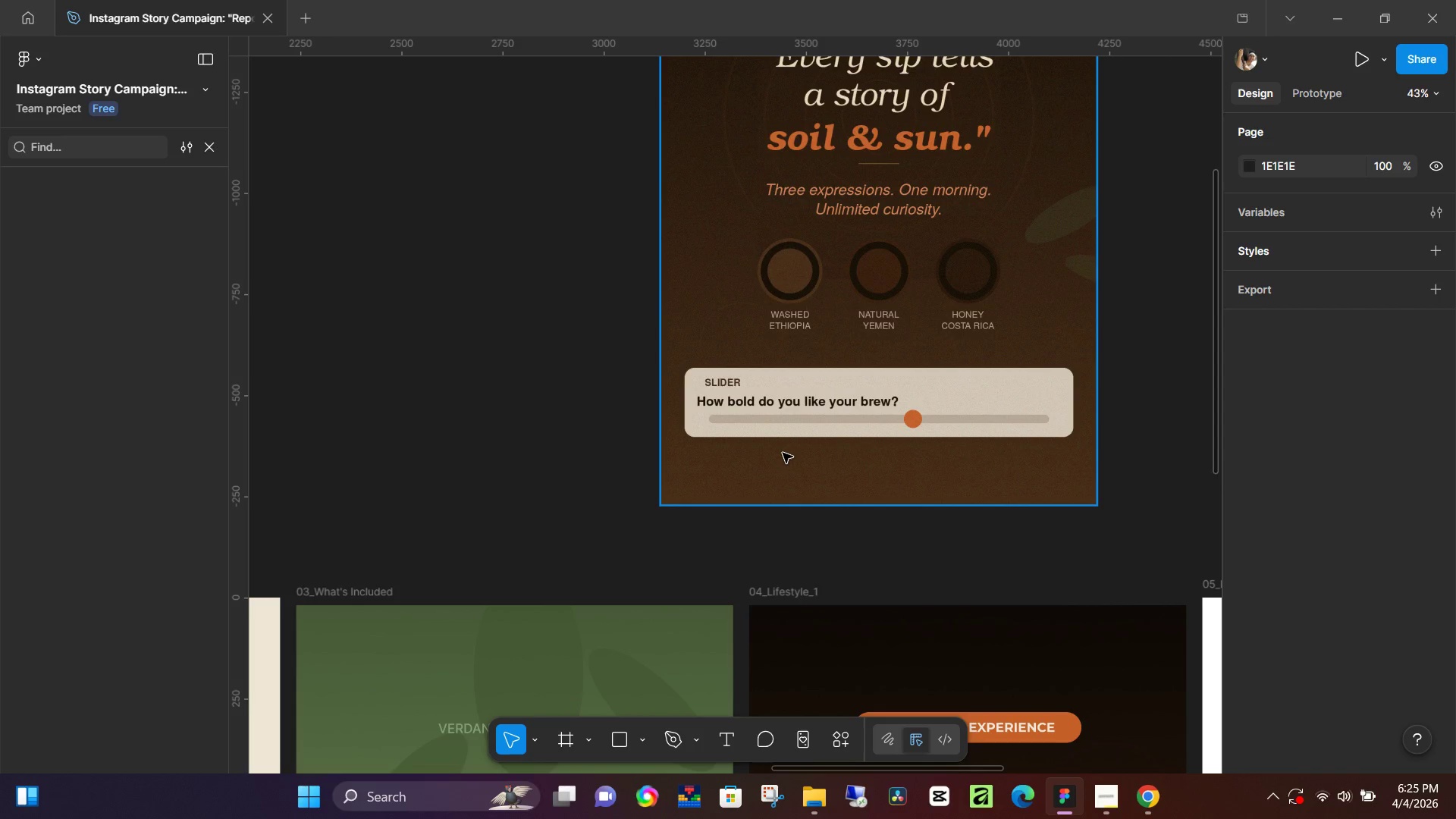 
scroll: coordinate [792, 452], scroll_direction: down, amount: 14.0
 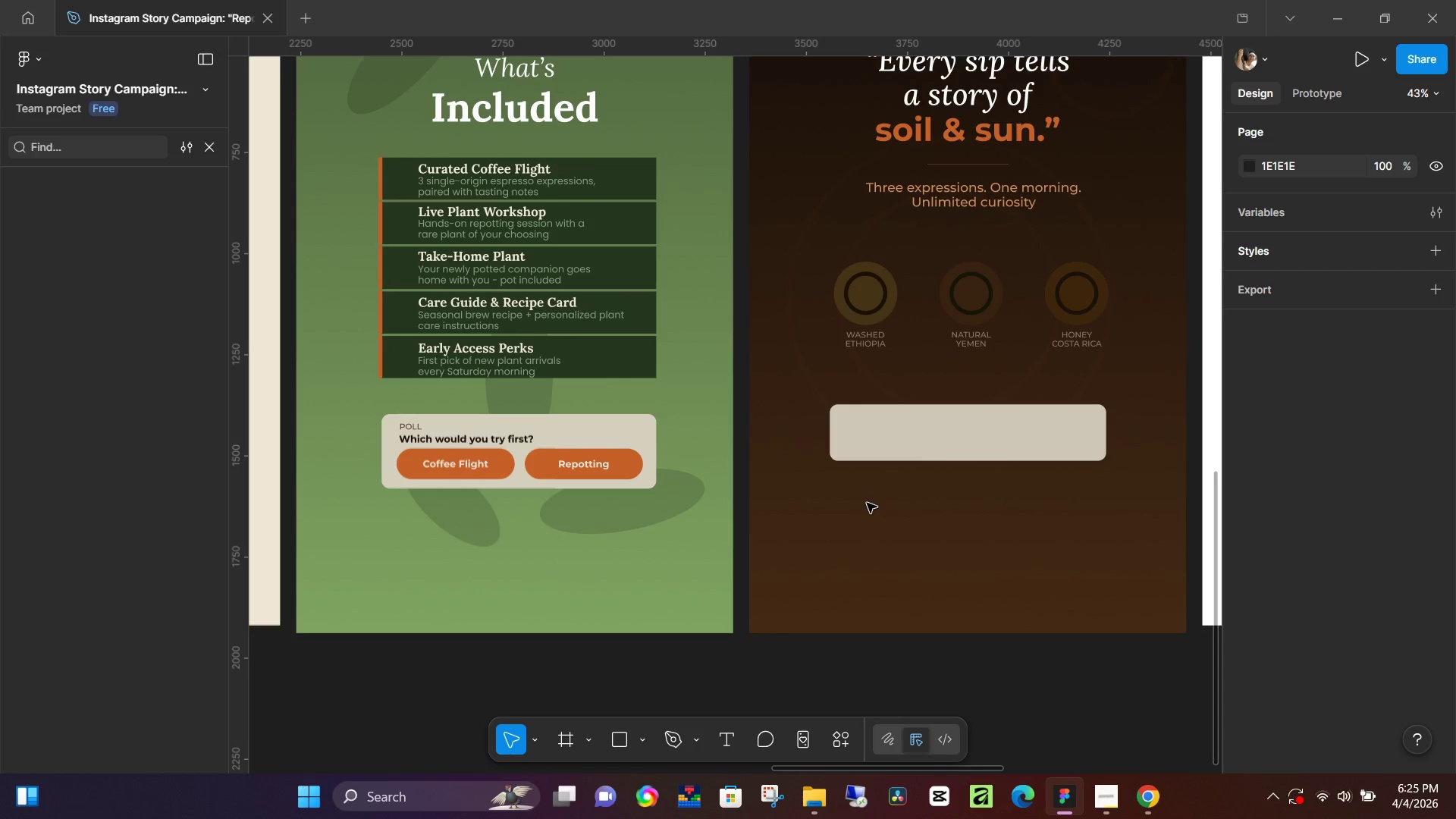 
left_click([867, 503])
 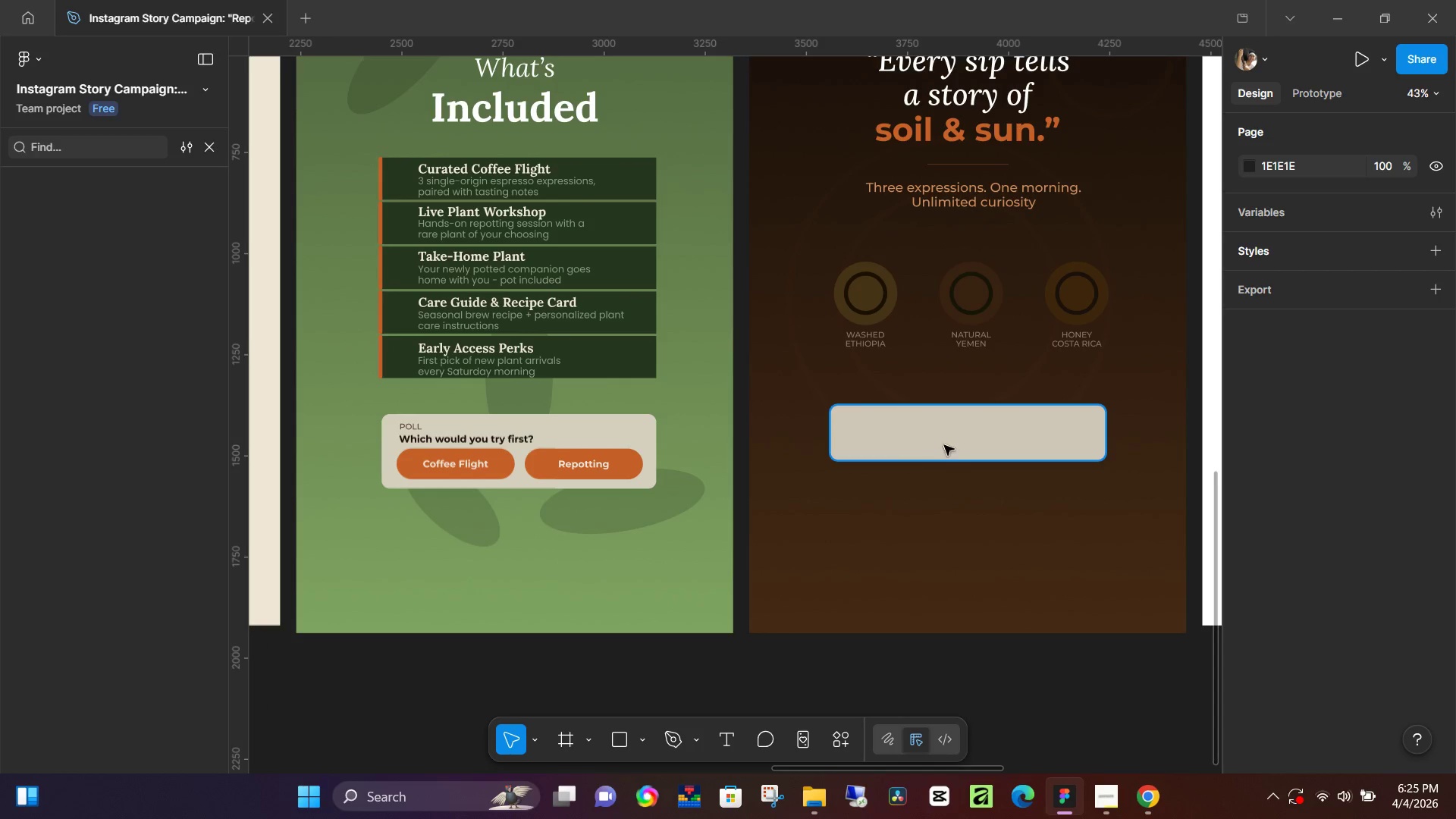 
left_click([944, 444])
 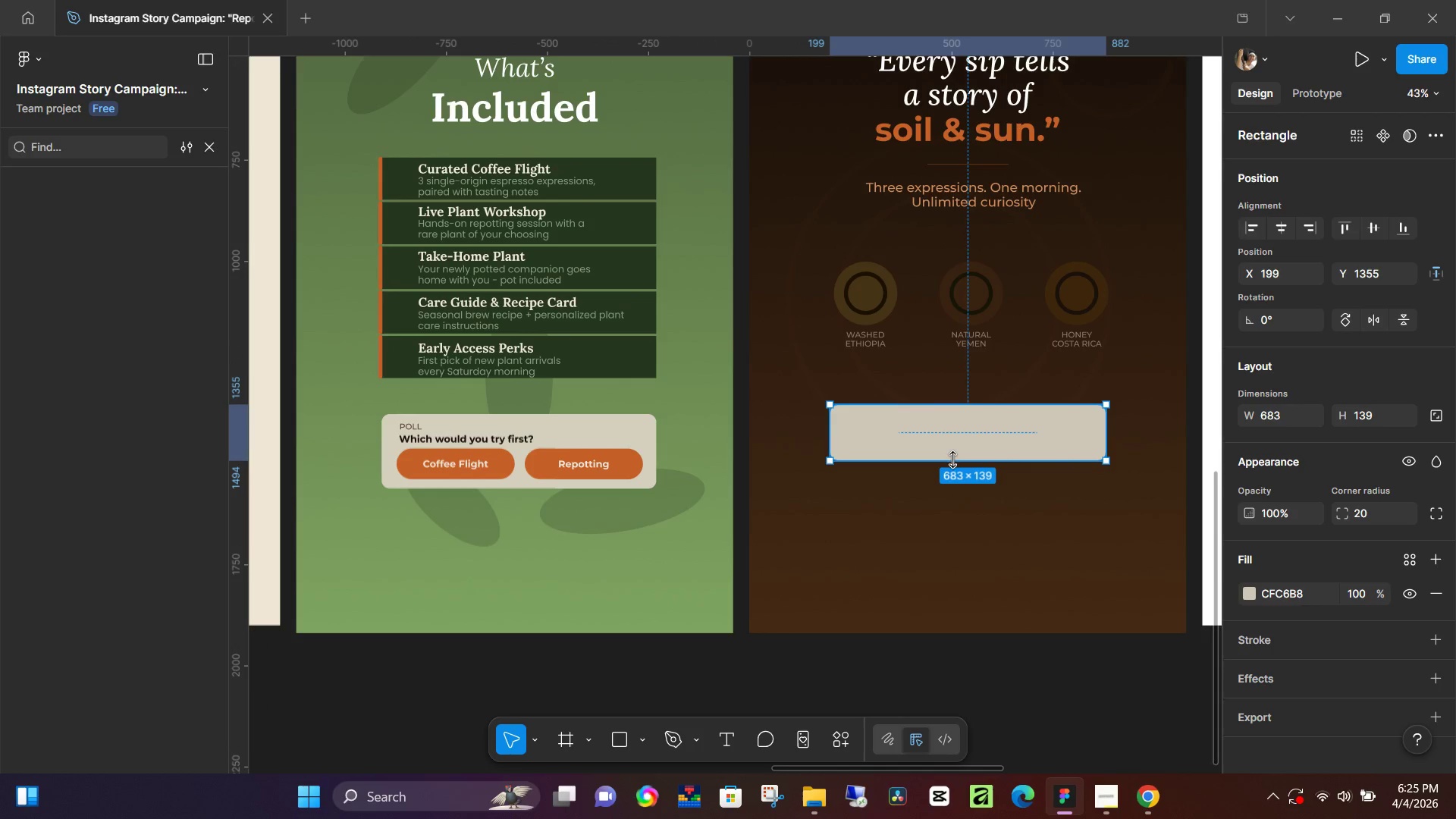 
left_click_drag(start_coordinate=[952, 463], to_coordinate=[956, 491])
 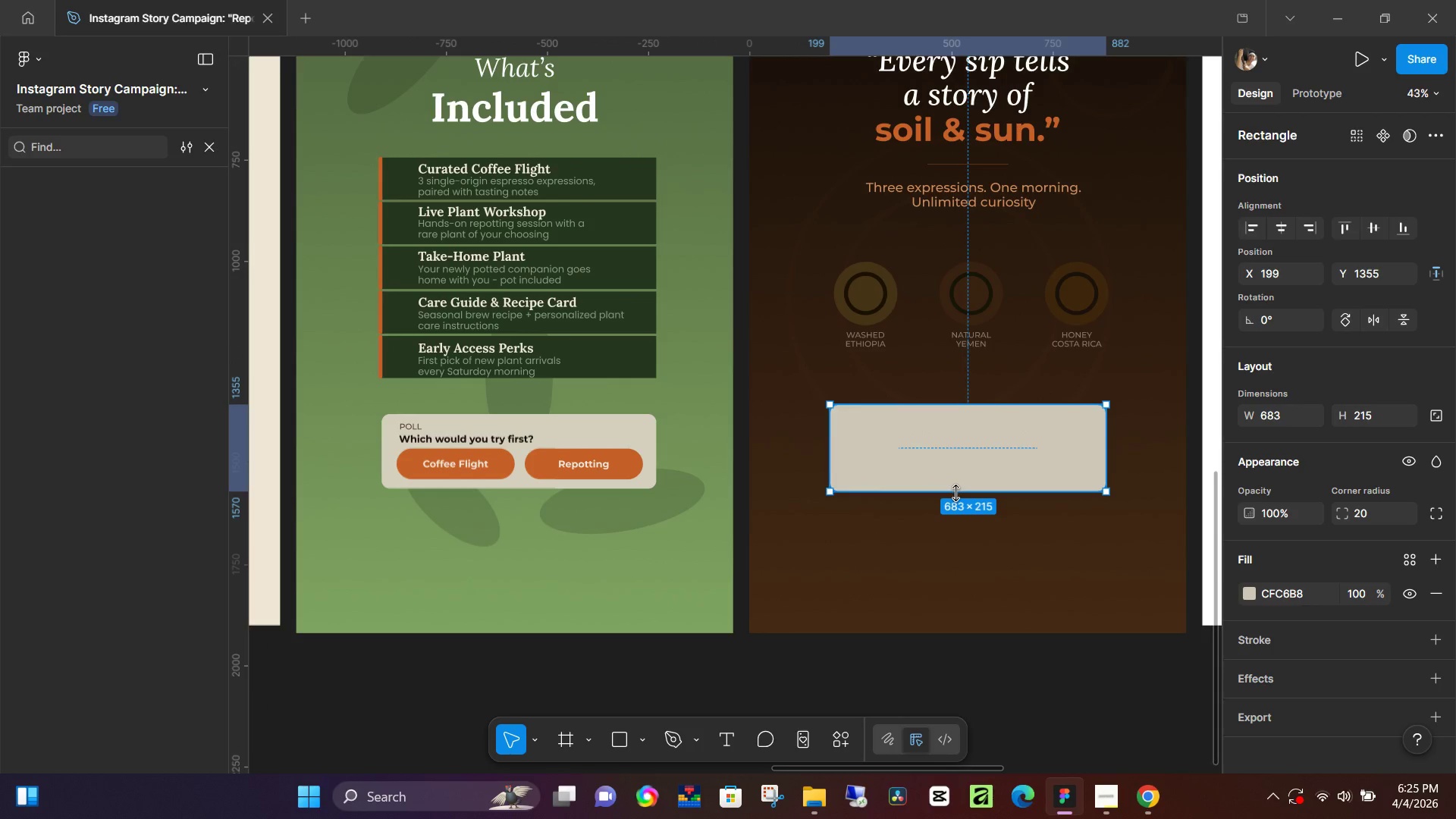 
left_click_drag(start_coordinate=[956, 493], to_coordinate=[956, 484])
 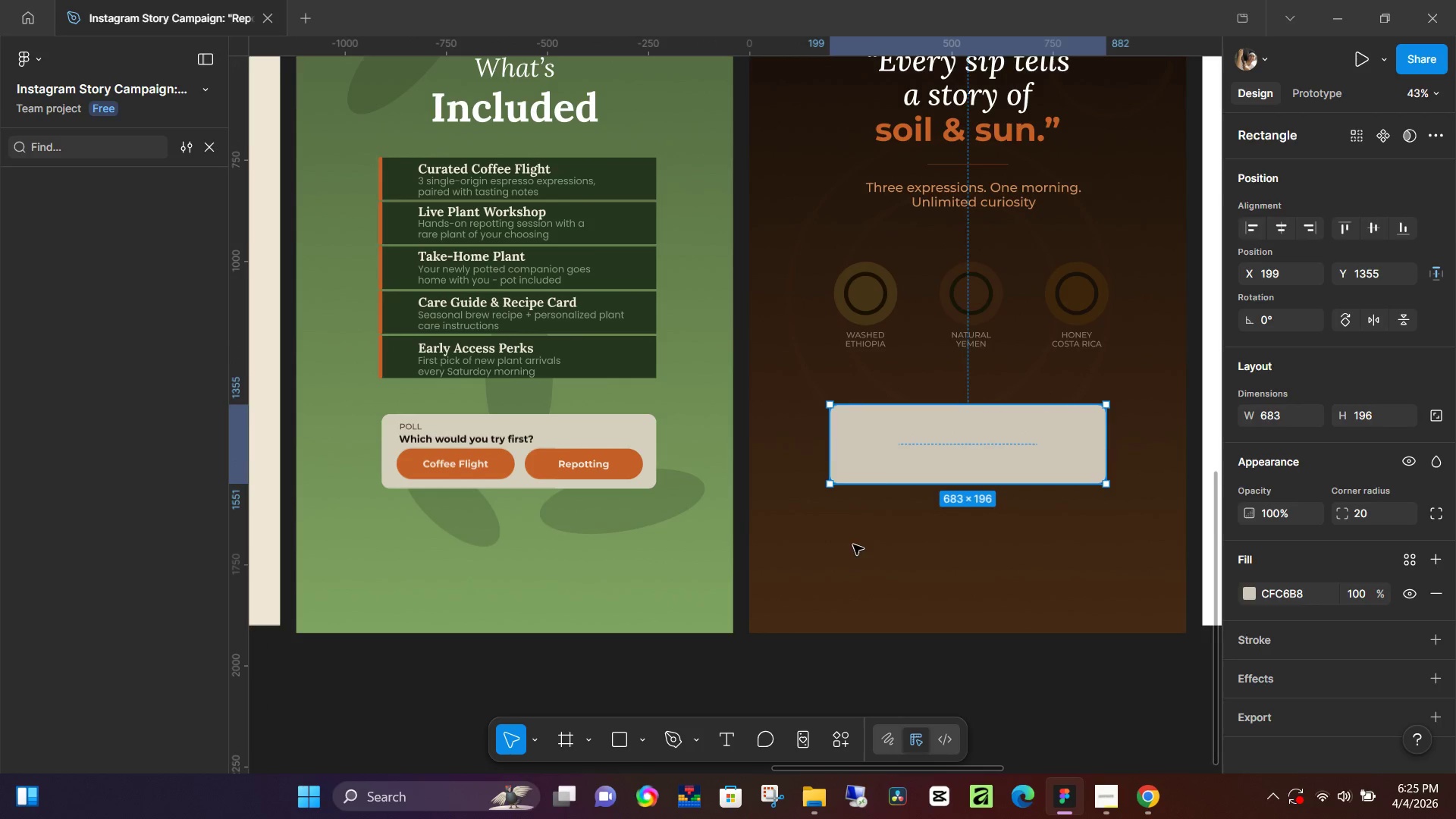 
left_click([849, 551])
 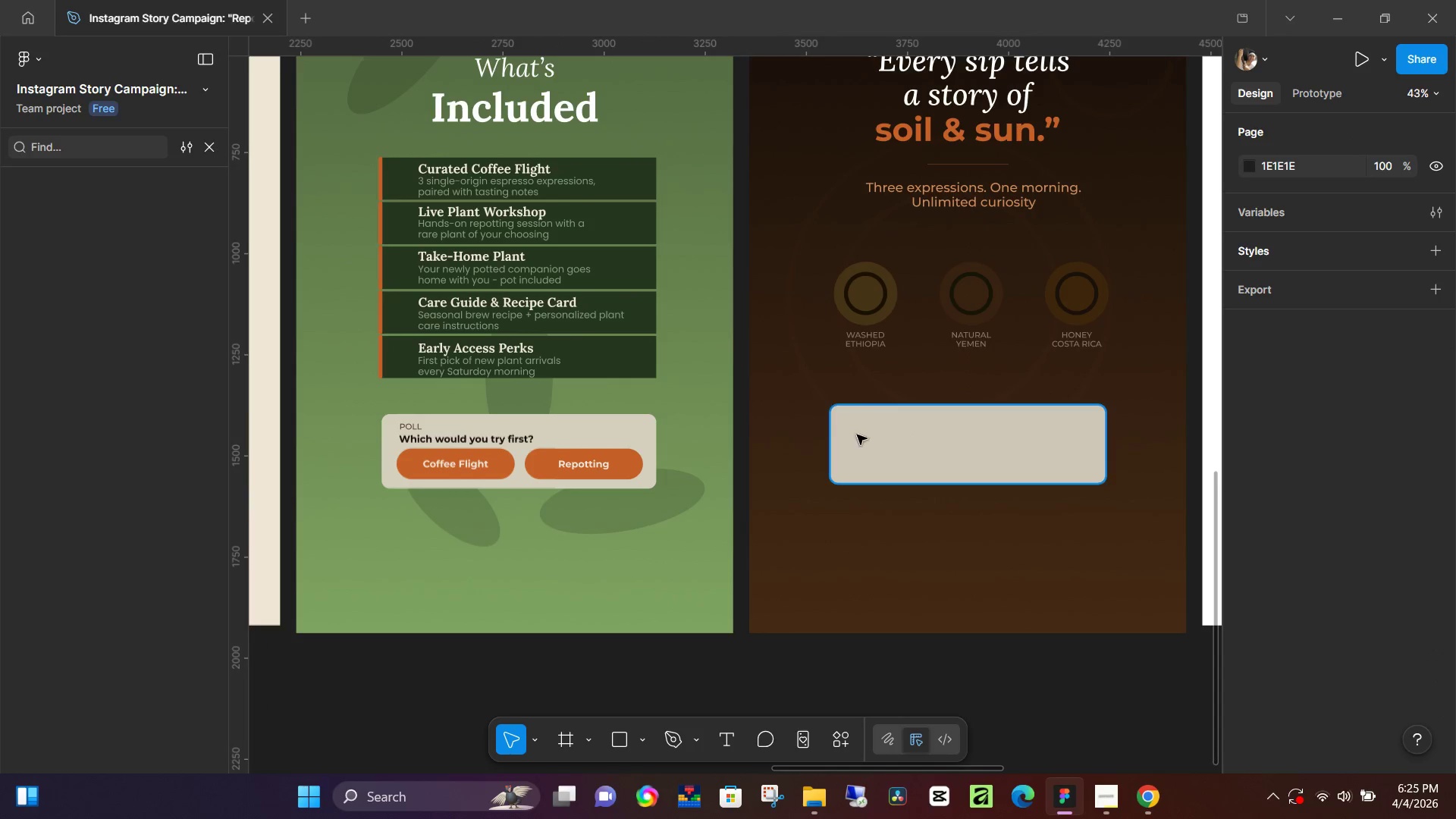 
key(T)
 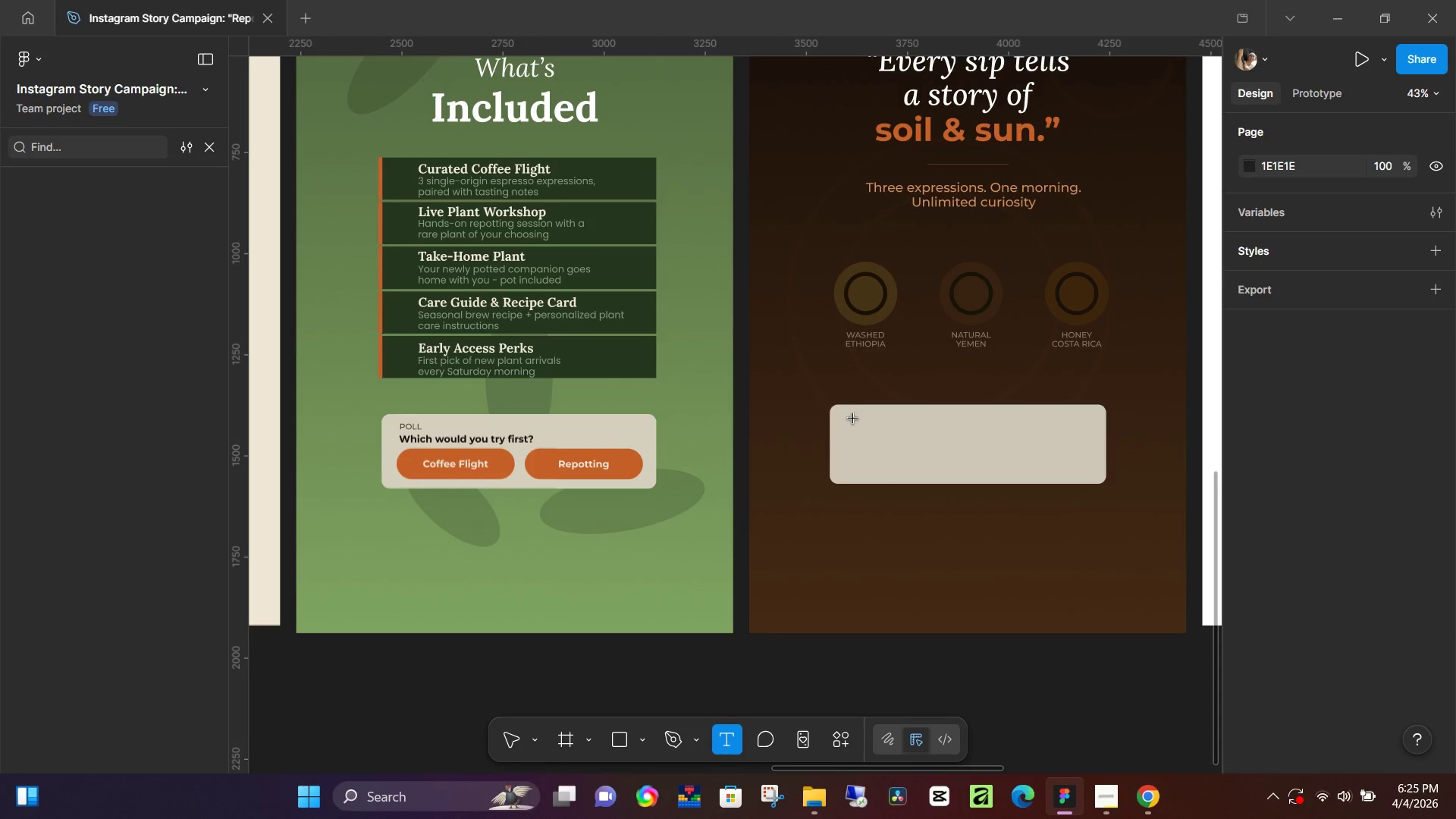 
left_click([846, 419])
 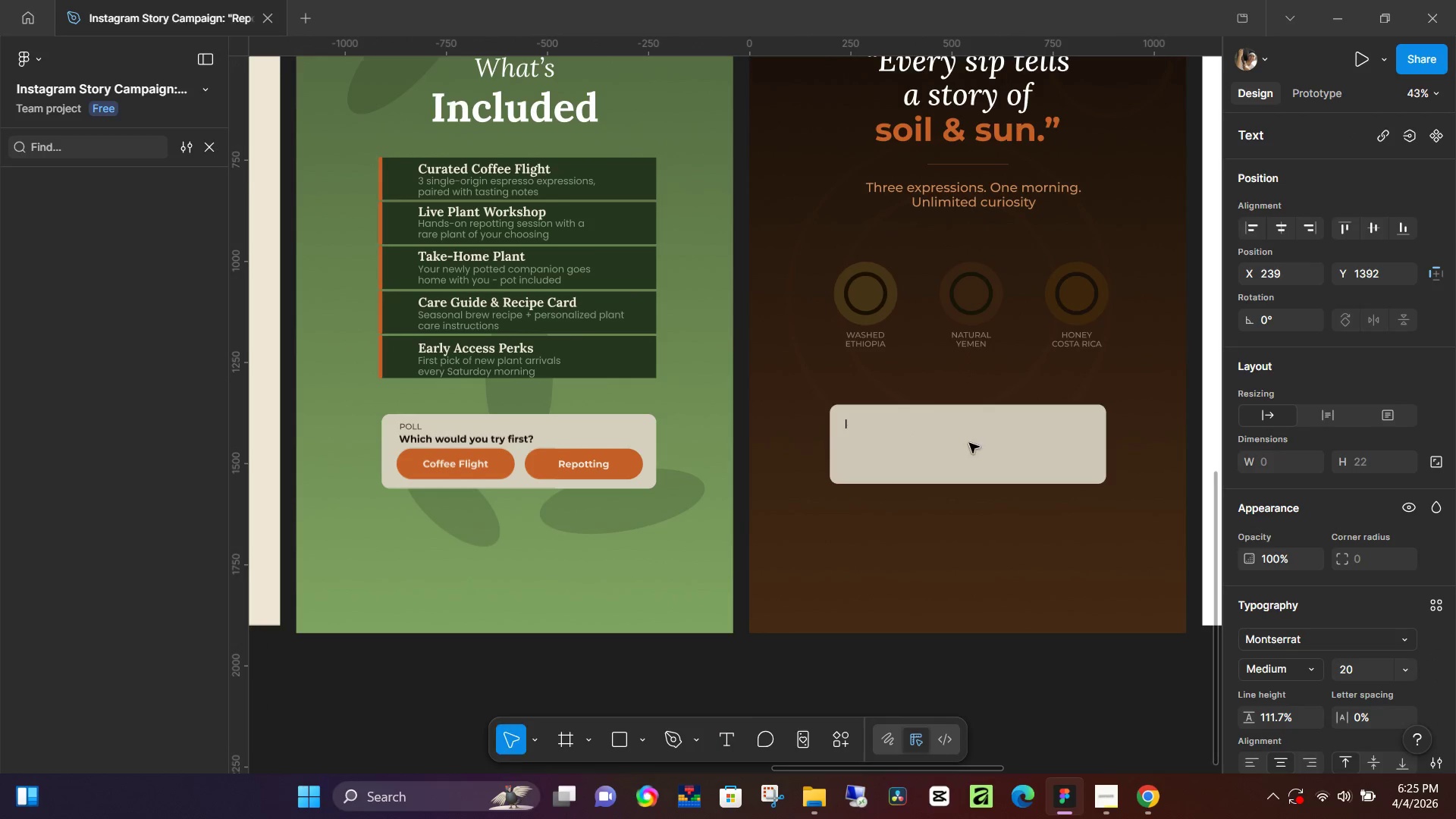 
type(SLIDER)
 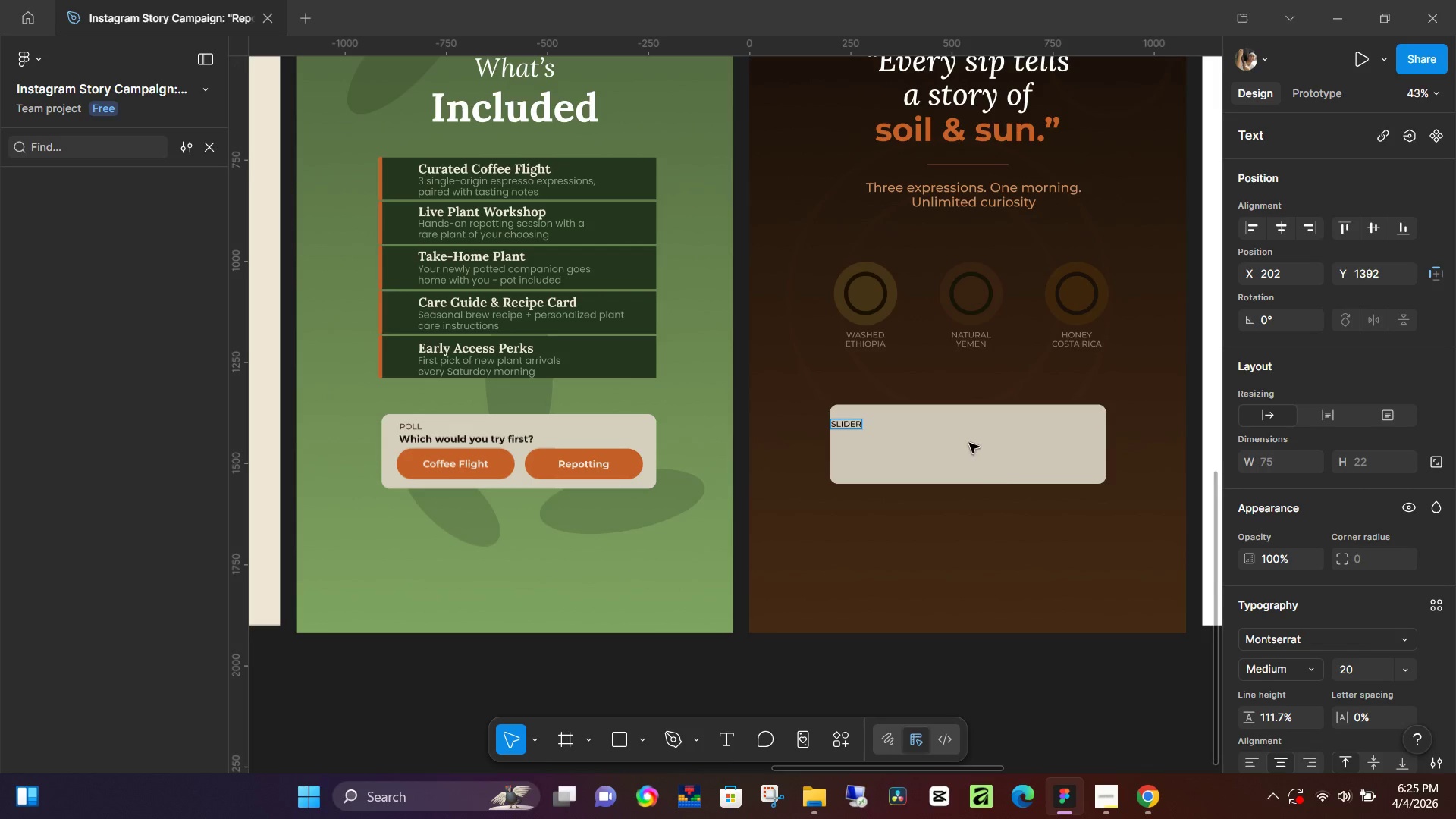 
key(Control+ControlLeft)
 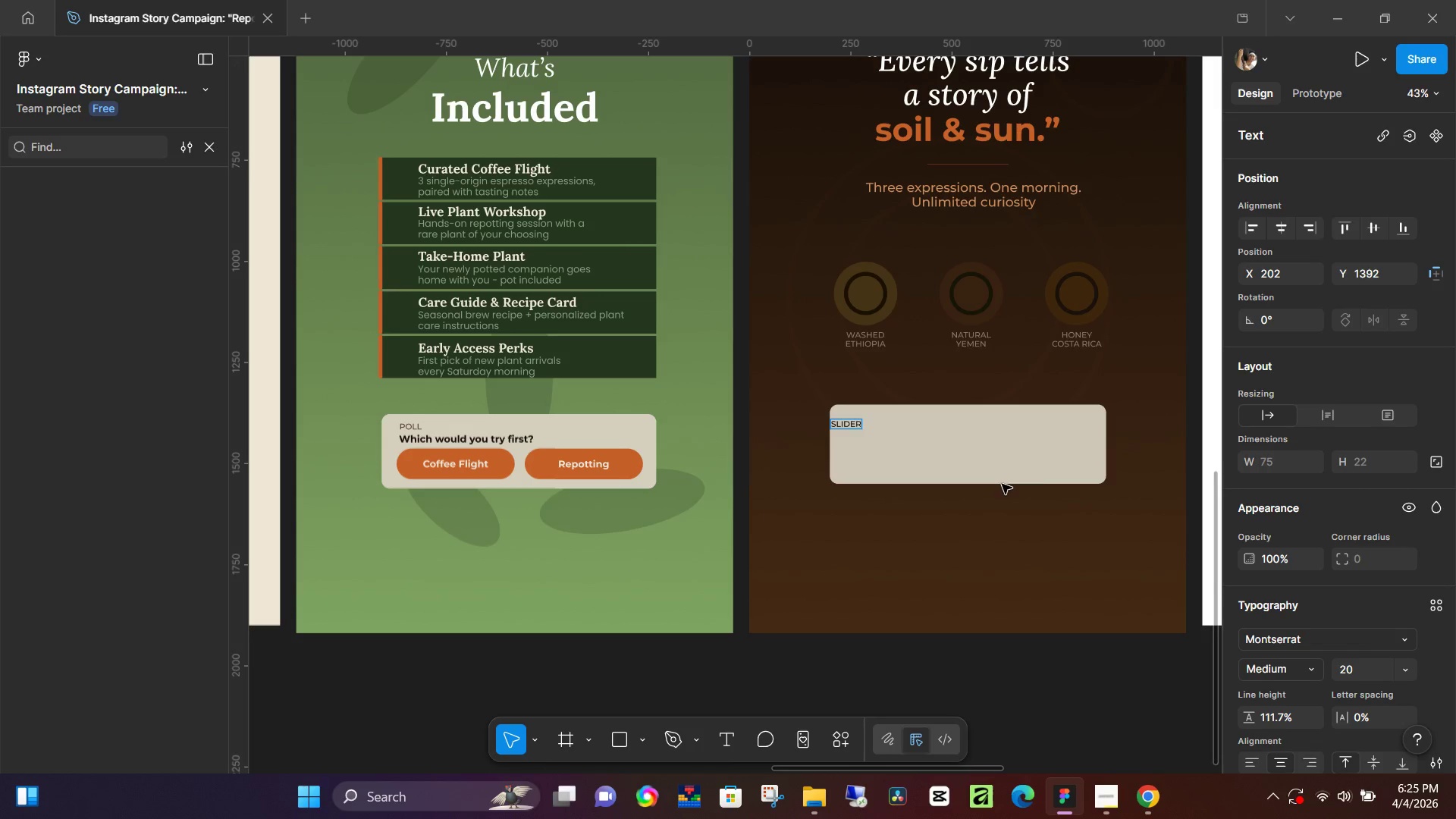 
key(Control+A)
 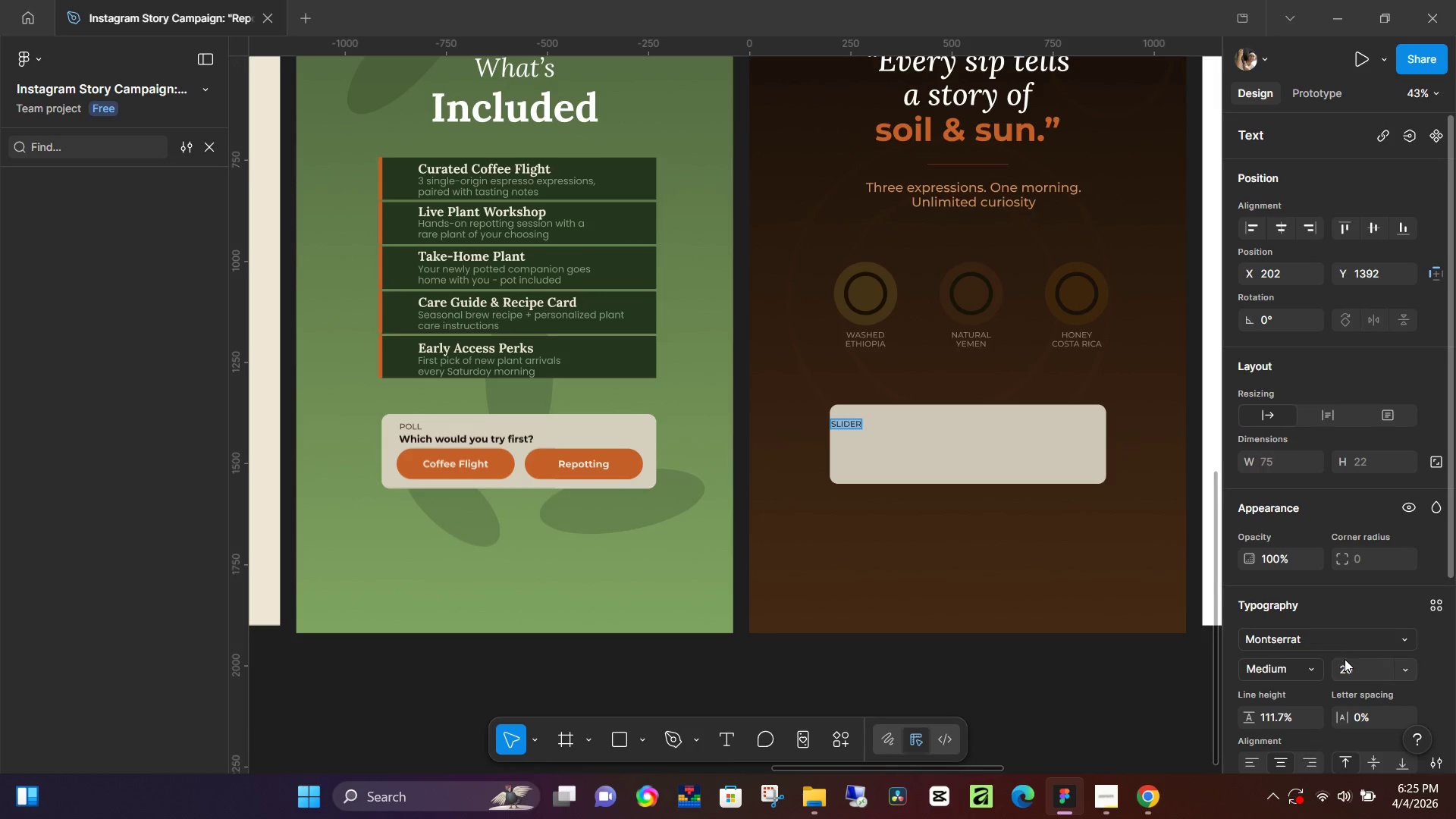 
key(Control+V)
 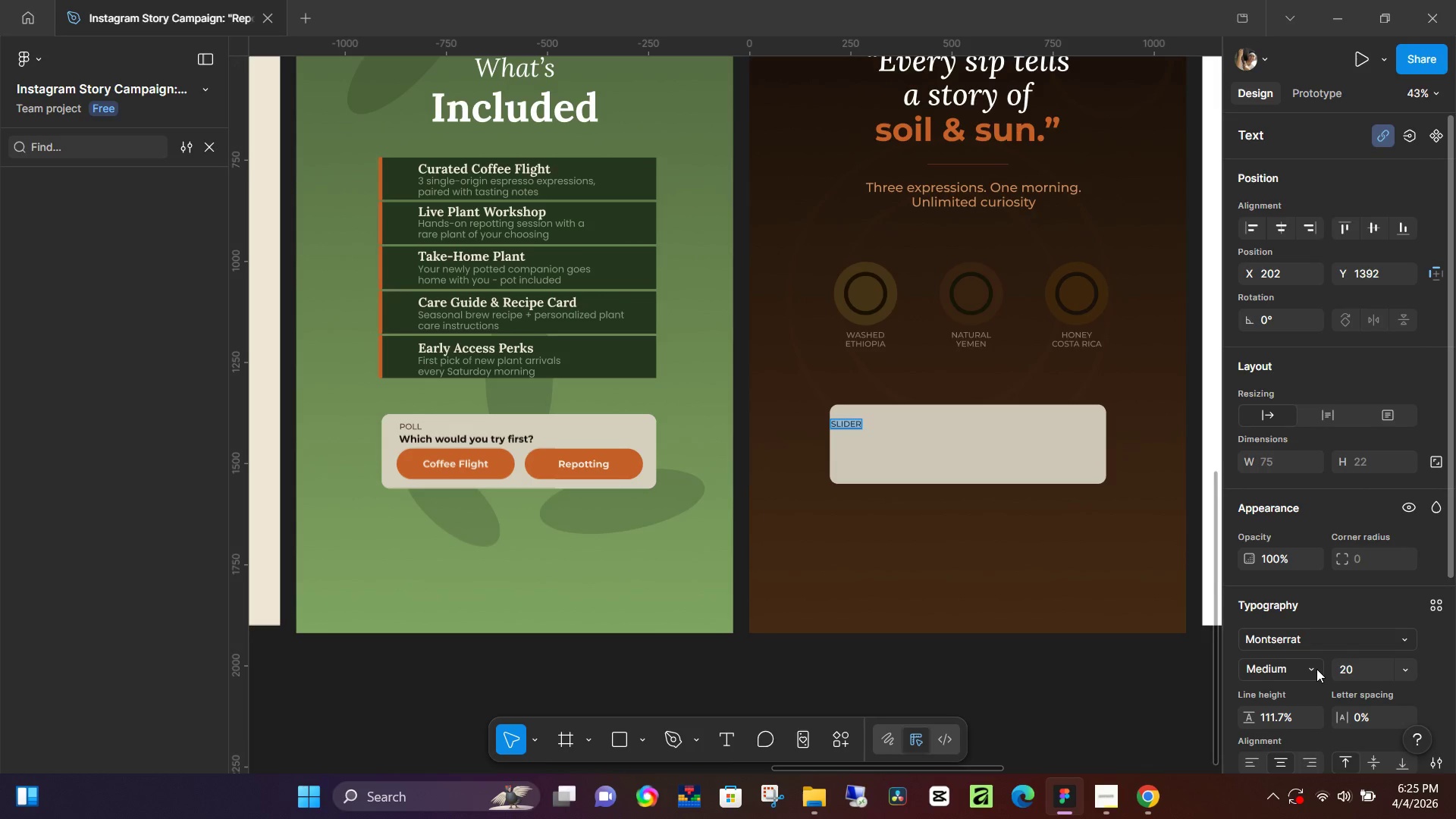 
key(Control+B)
 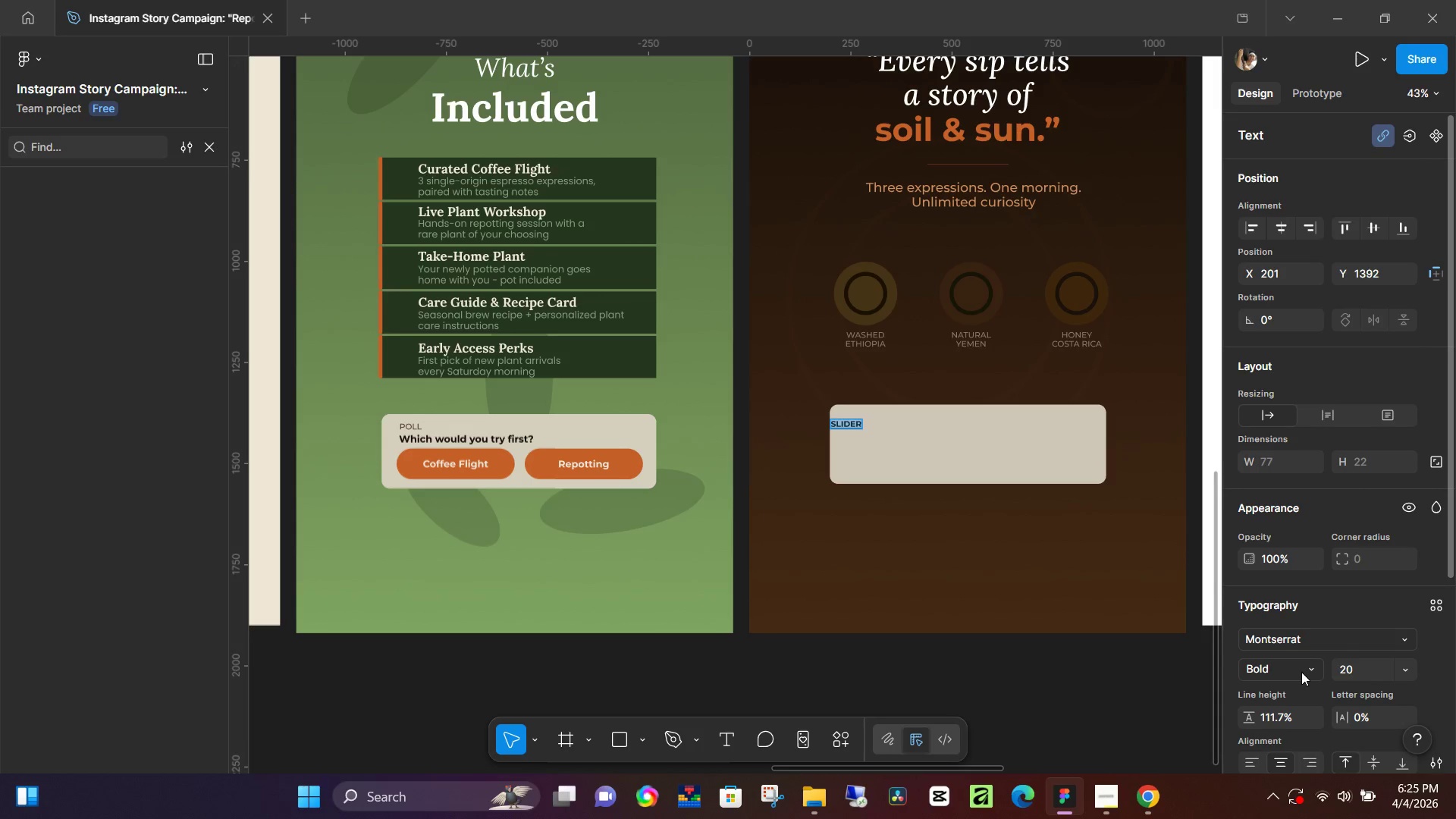 
scroll: coordinate [1282, 664], scroll_direction: down, amount: 3.0
 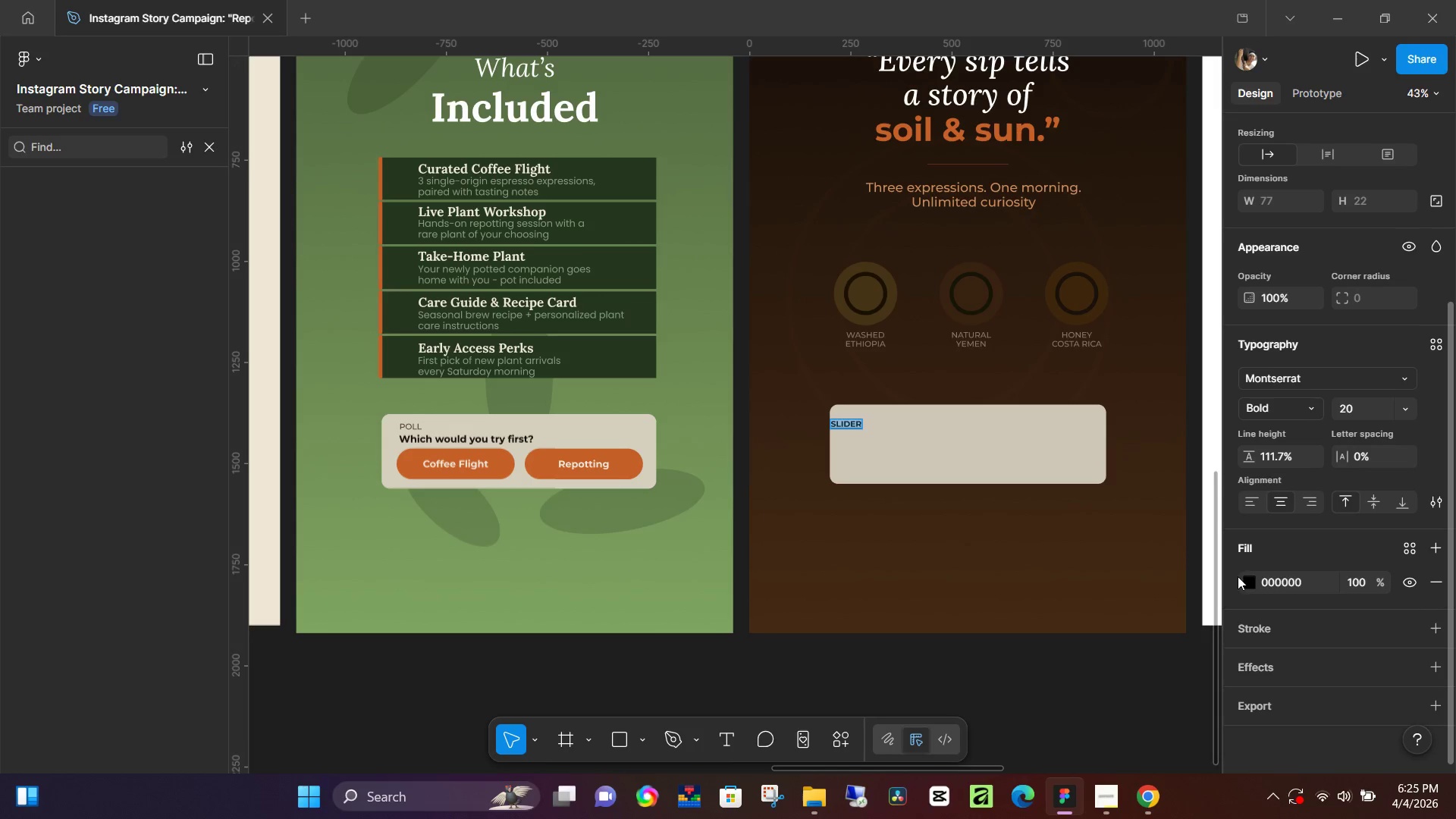 
left_click([1250, 583])
 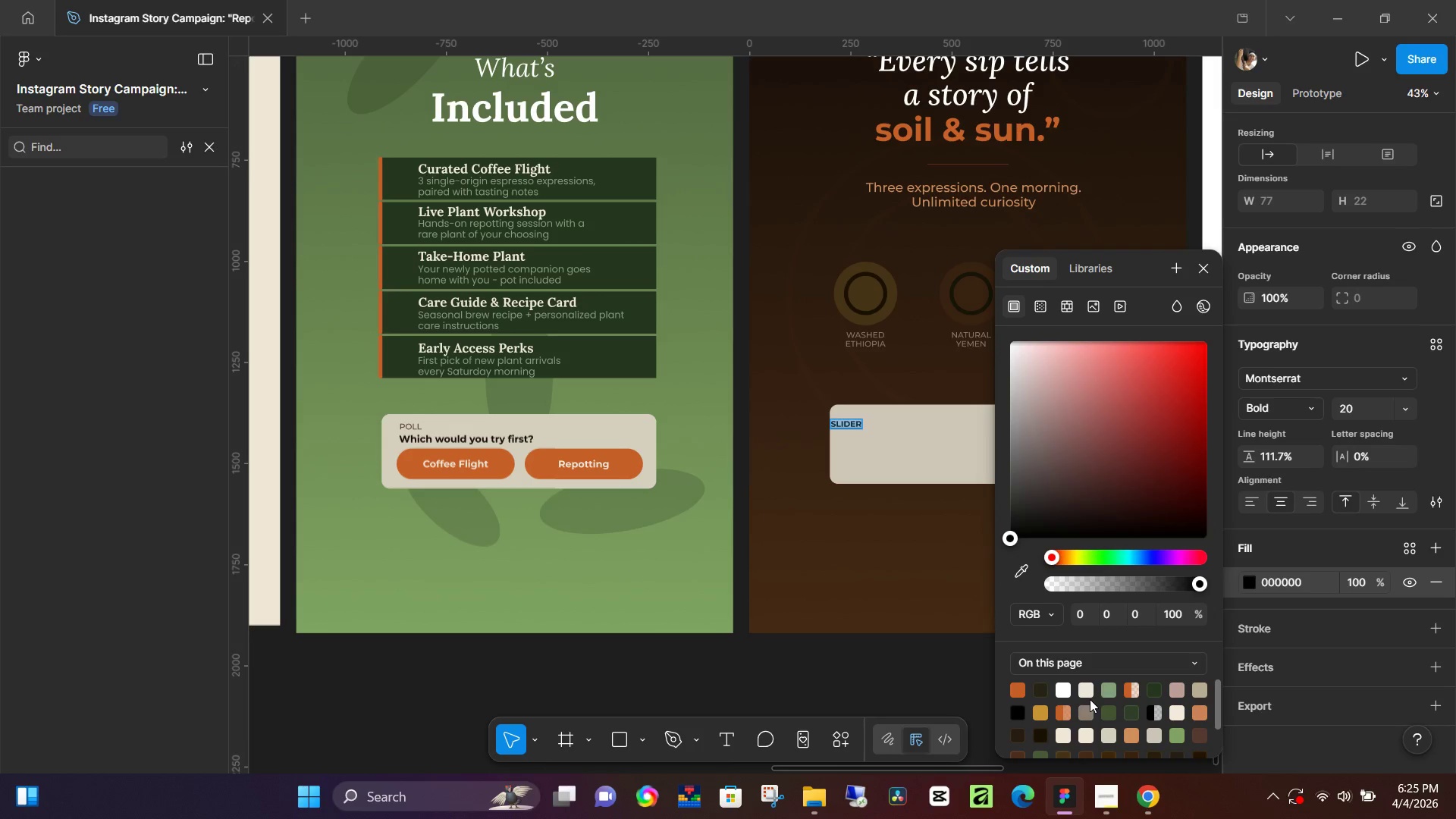 
left_click([1088, 709])
 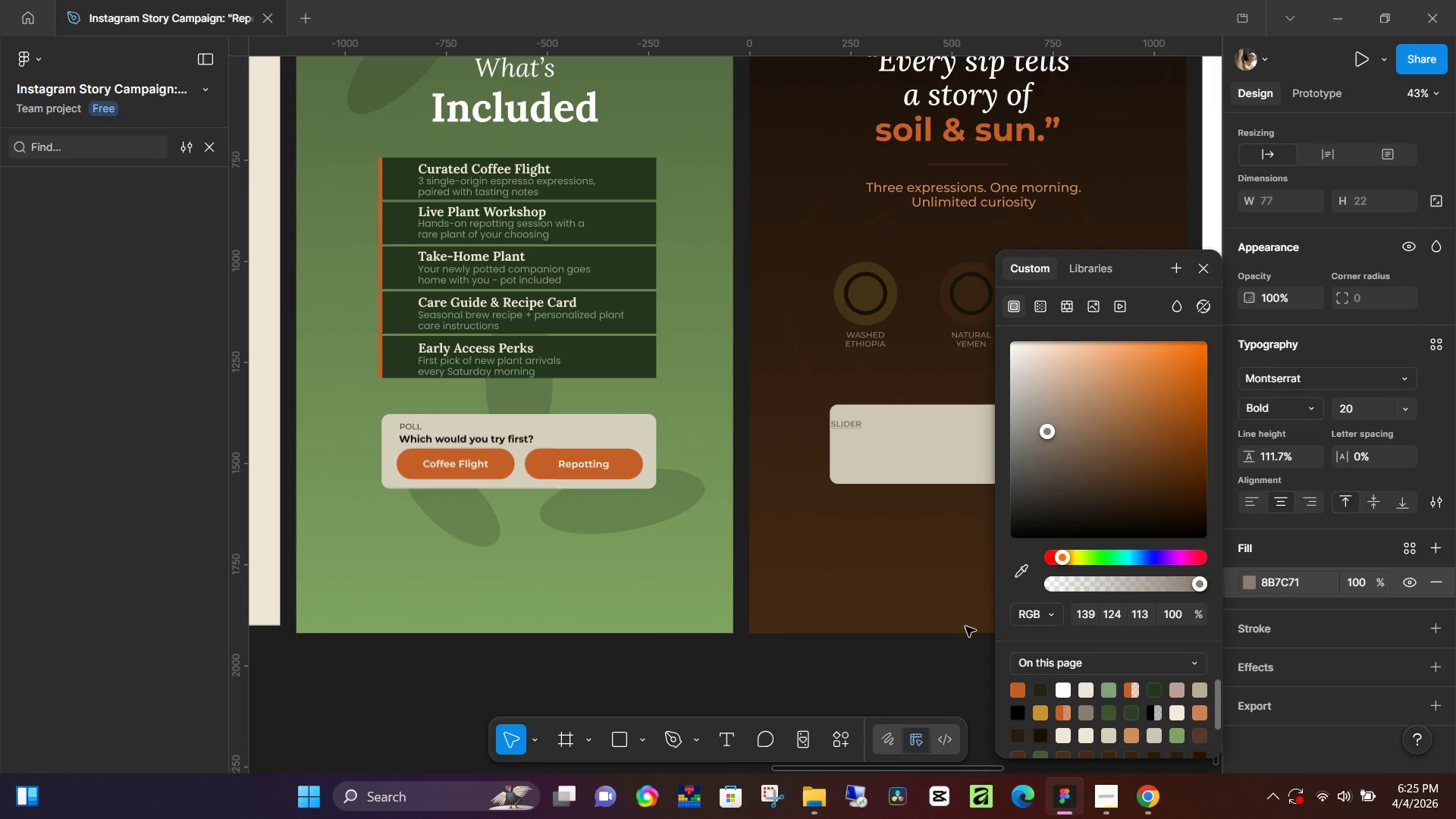 
left_click([885, 572])
 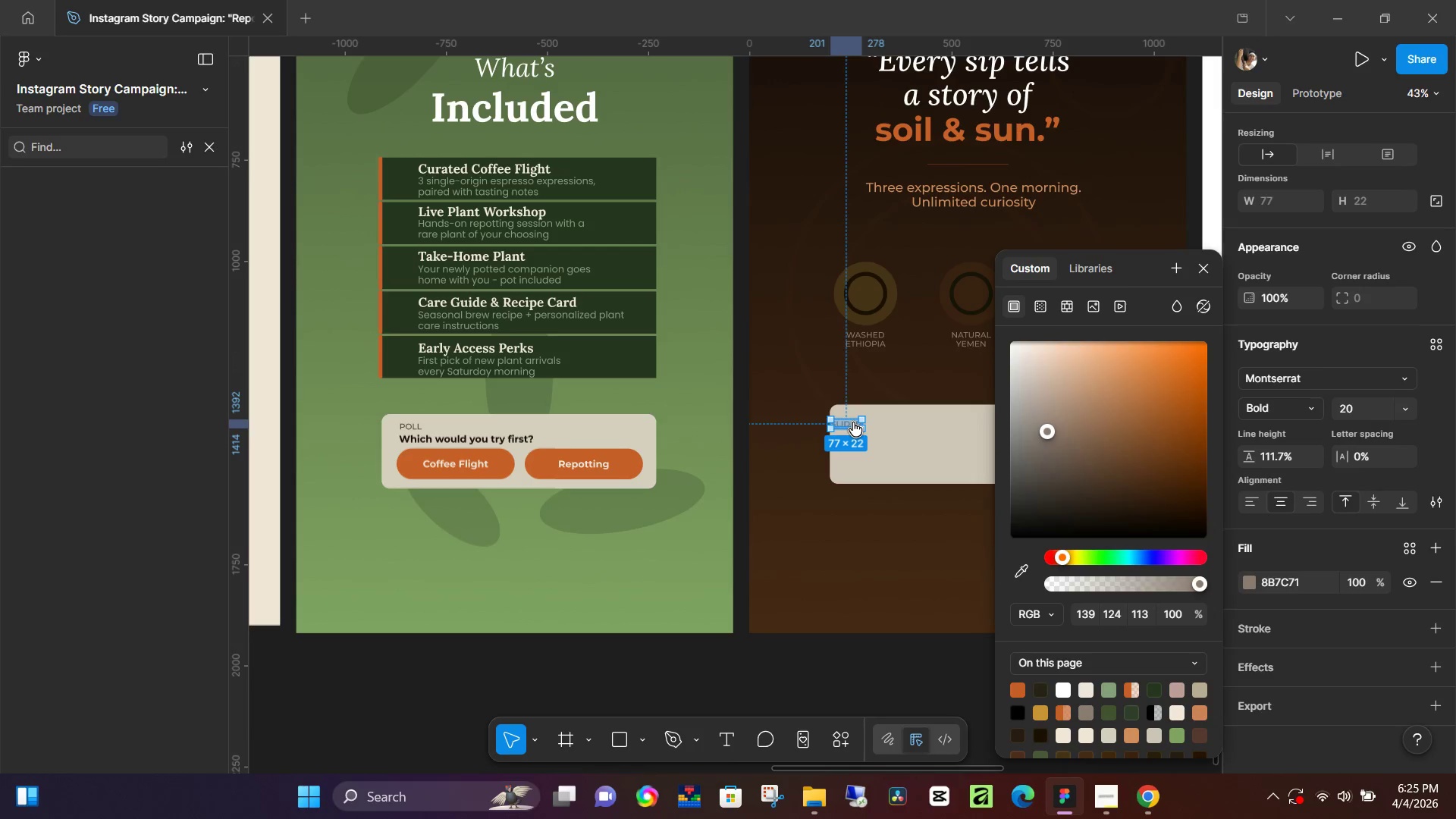 
left_click_drag(start_coordinate=[852, 422], to_coordinate=[871, 419])
 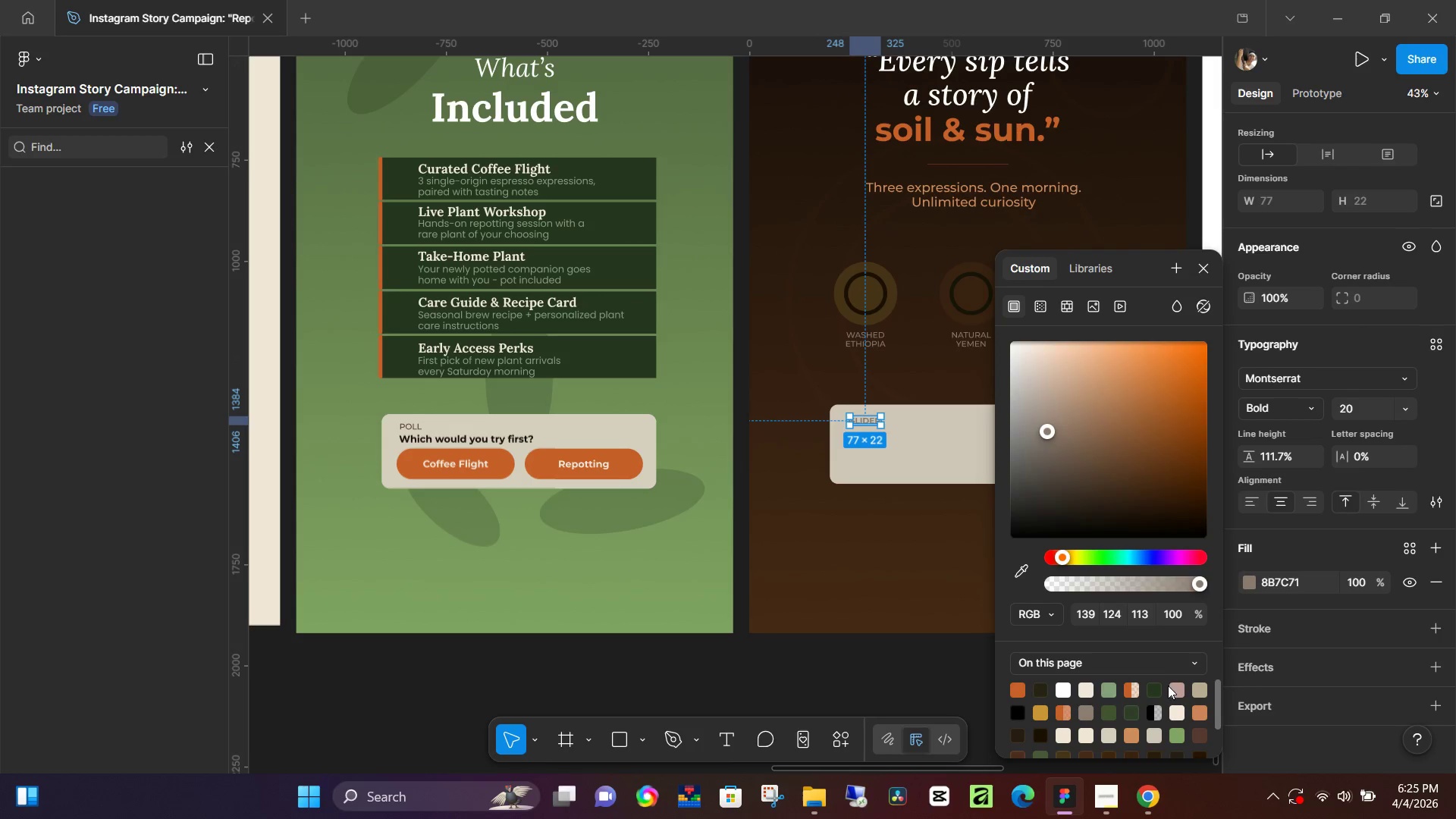 
left_click([1175, 687])
 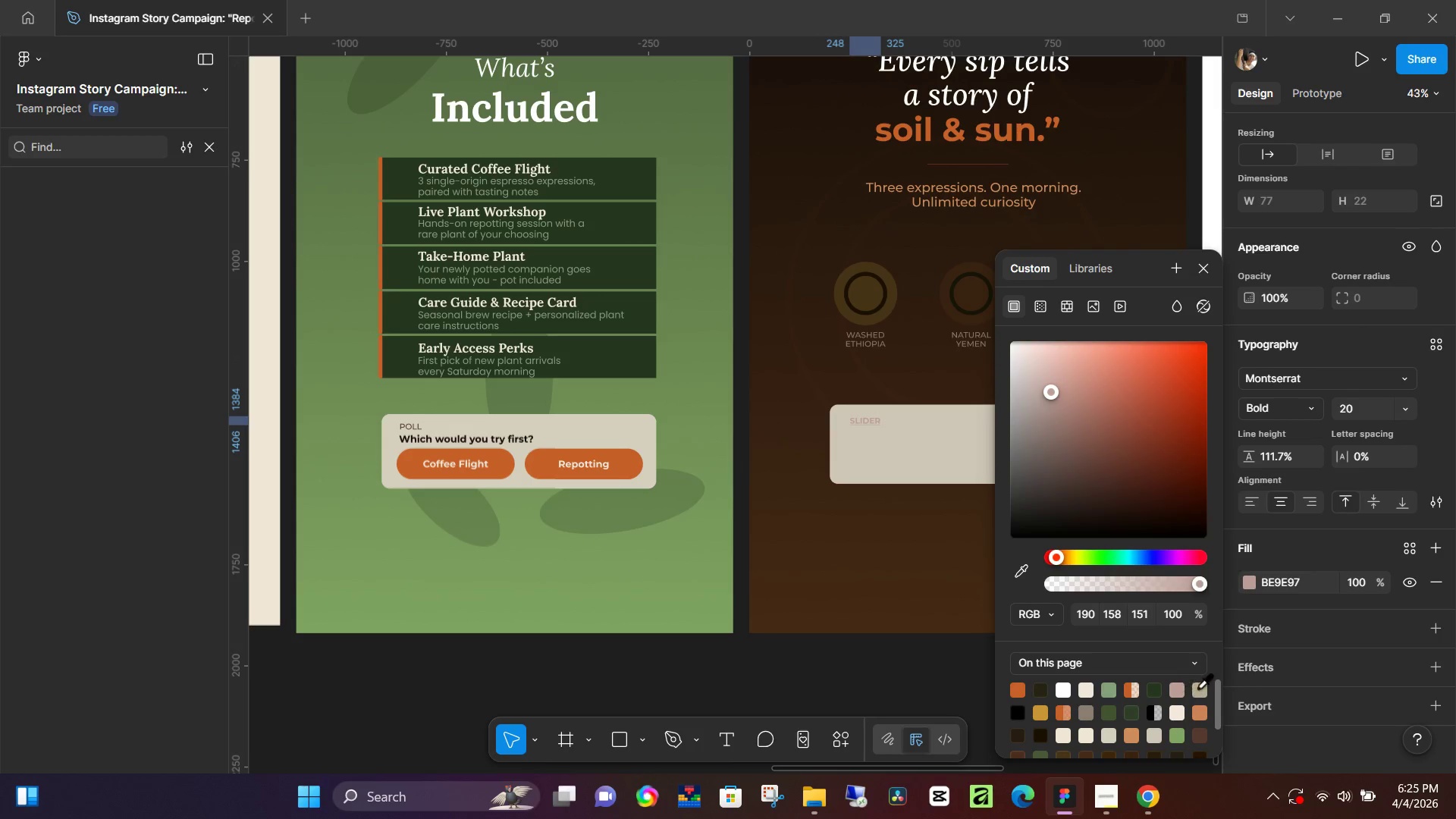 
left_click([1200, 687])
 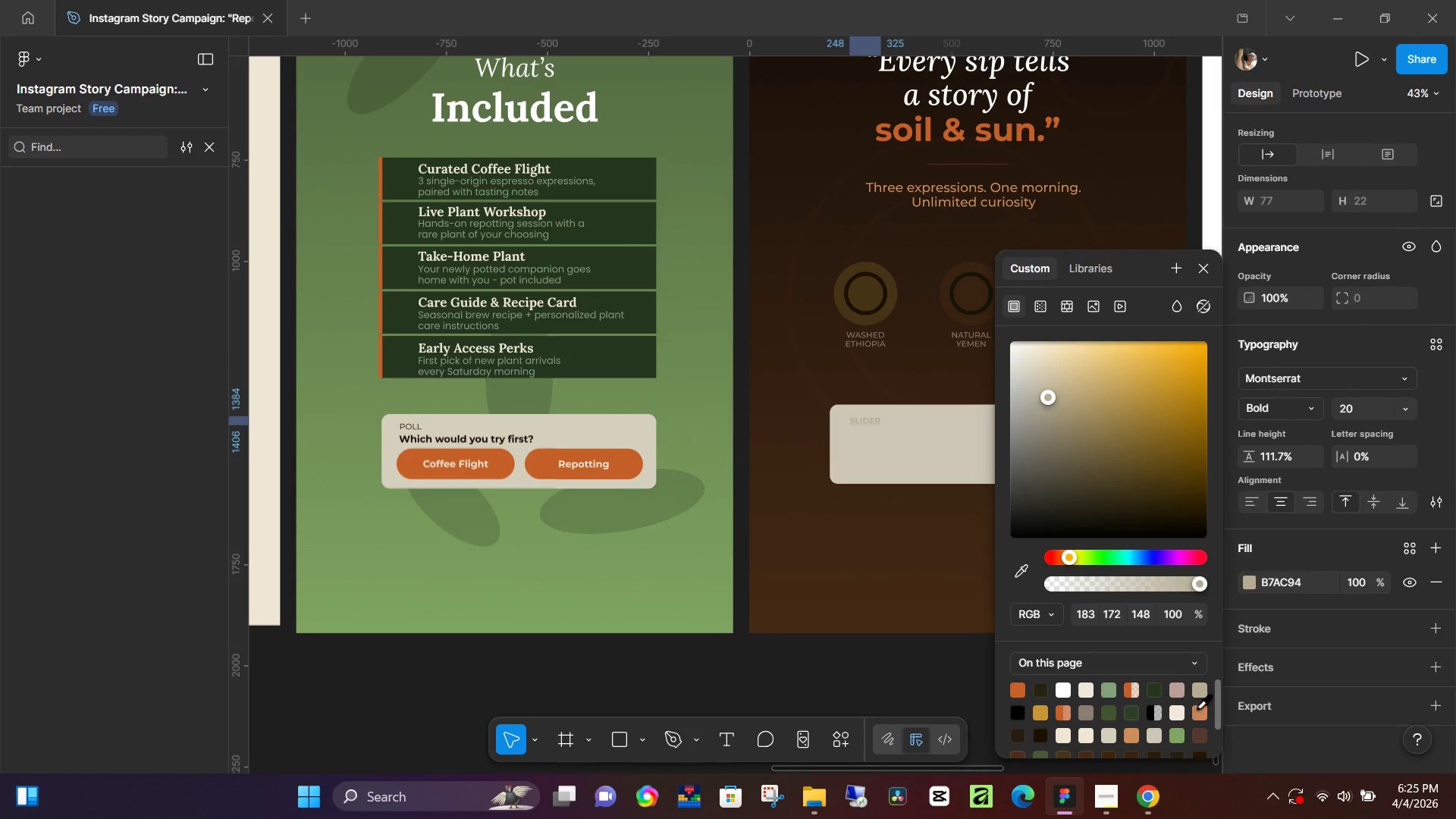 
left_click([1201, 707])
 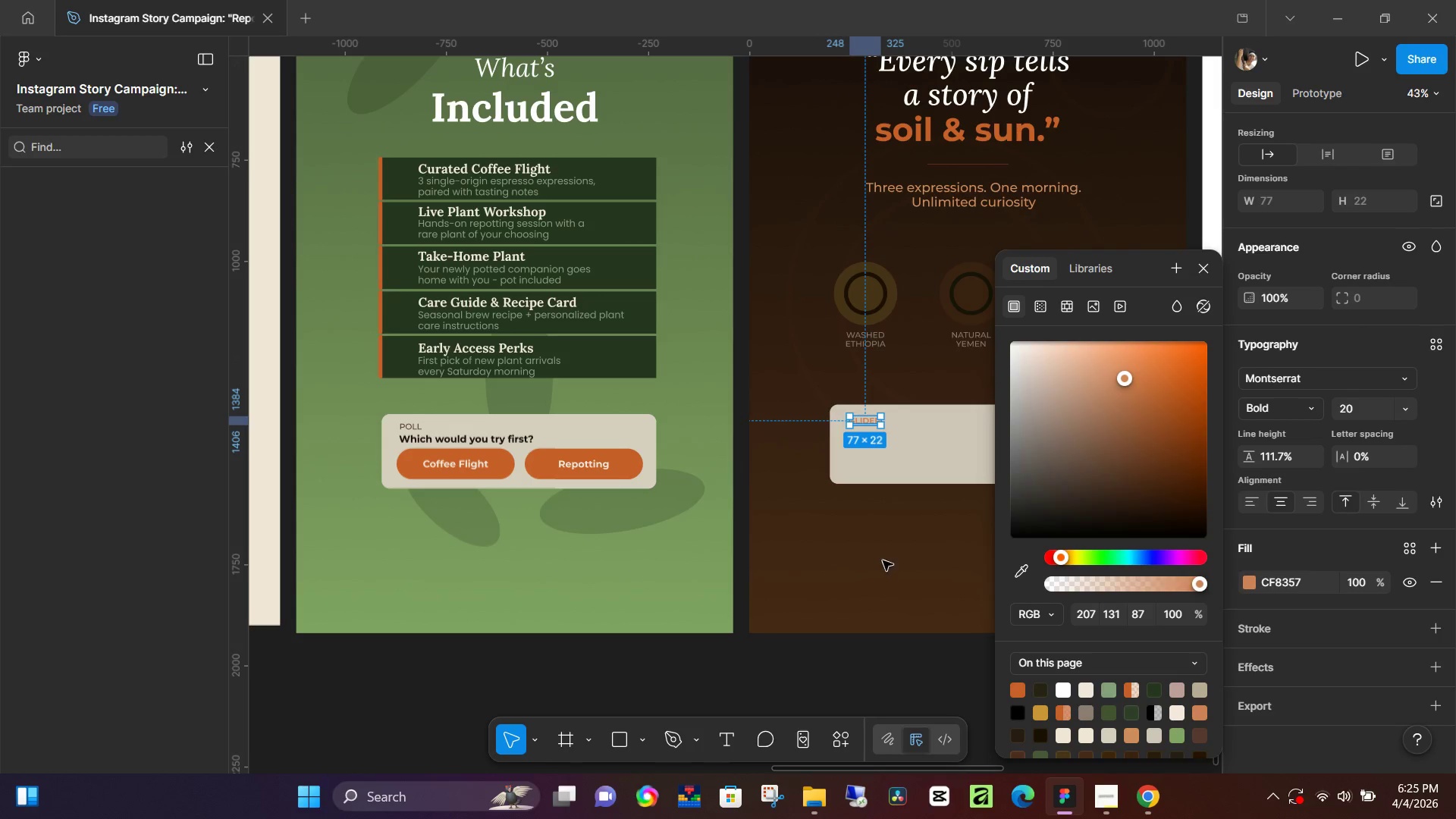 
scroll: coordinate [847, 438], scroll_direction: up, amount: 11.0
 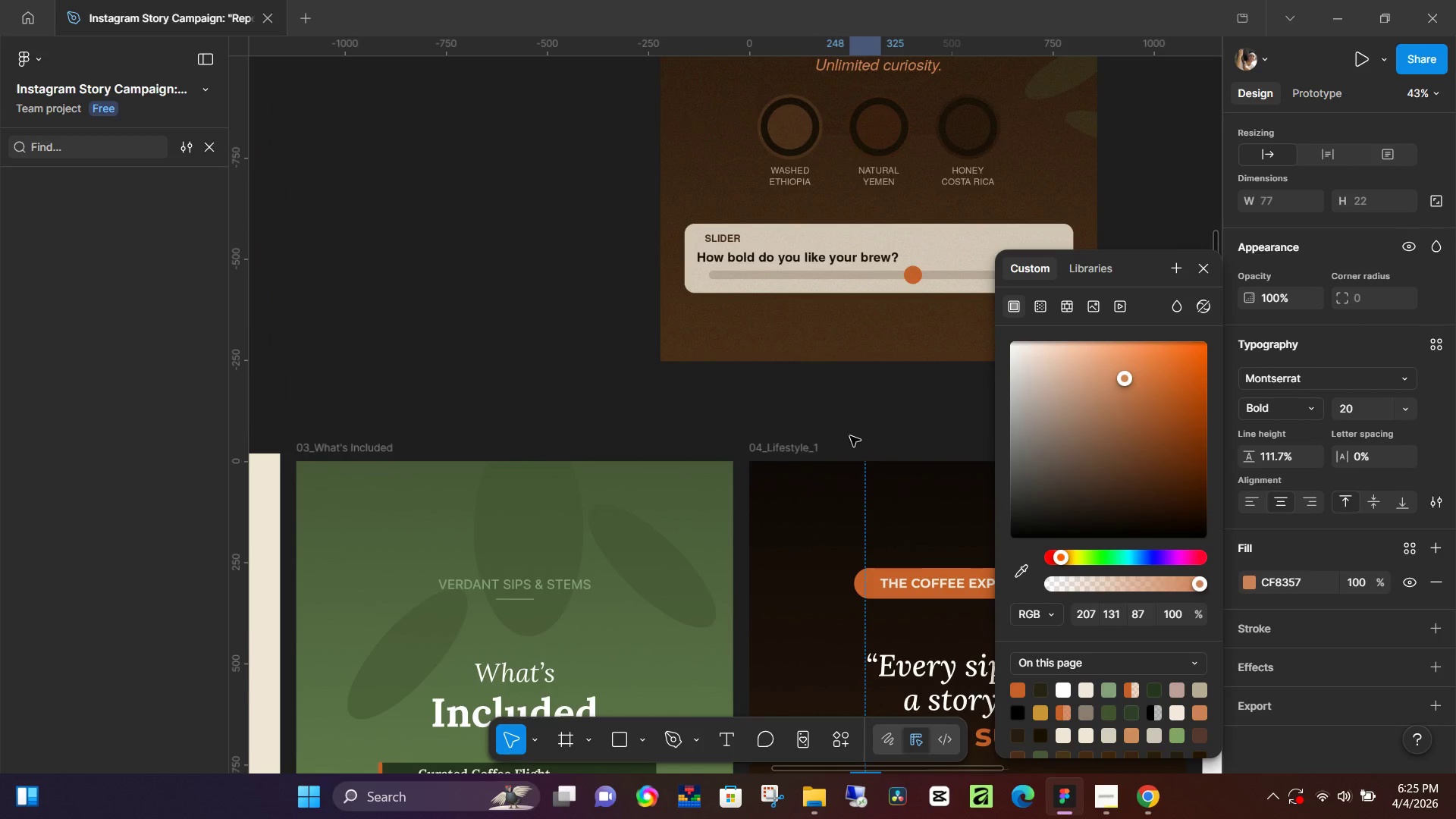 
scroll: coordinate [853, 438], scroll_direction: down, amount: 6.0
 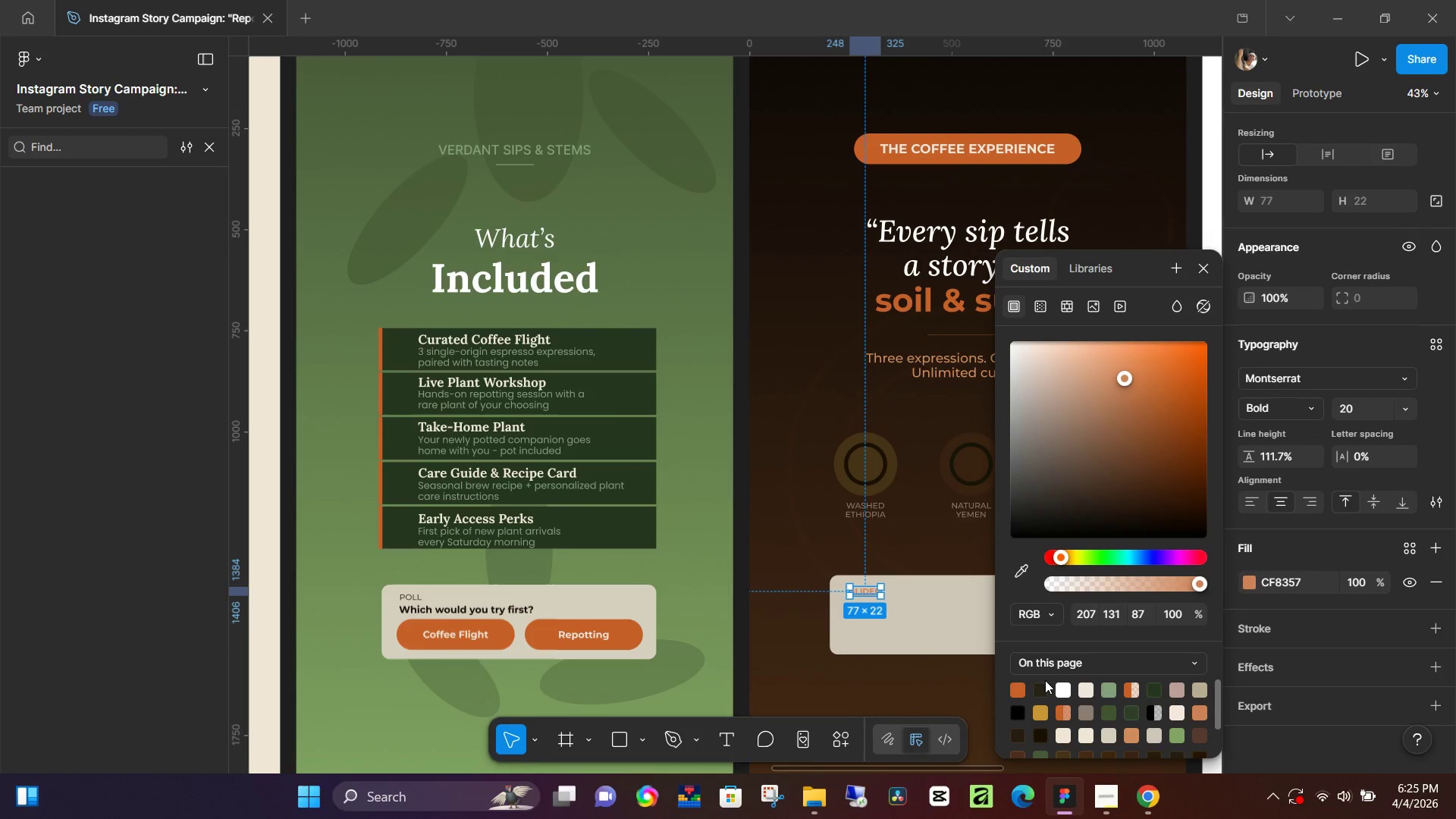 
double_click([1041, 685])
 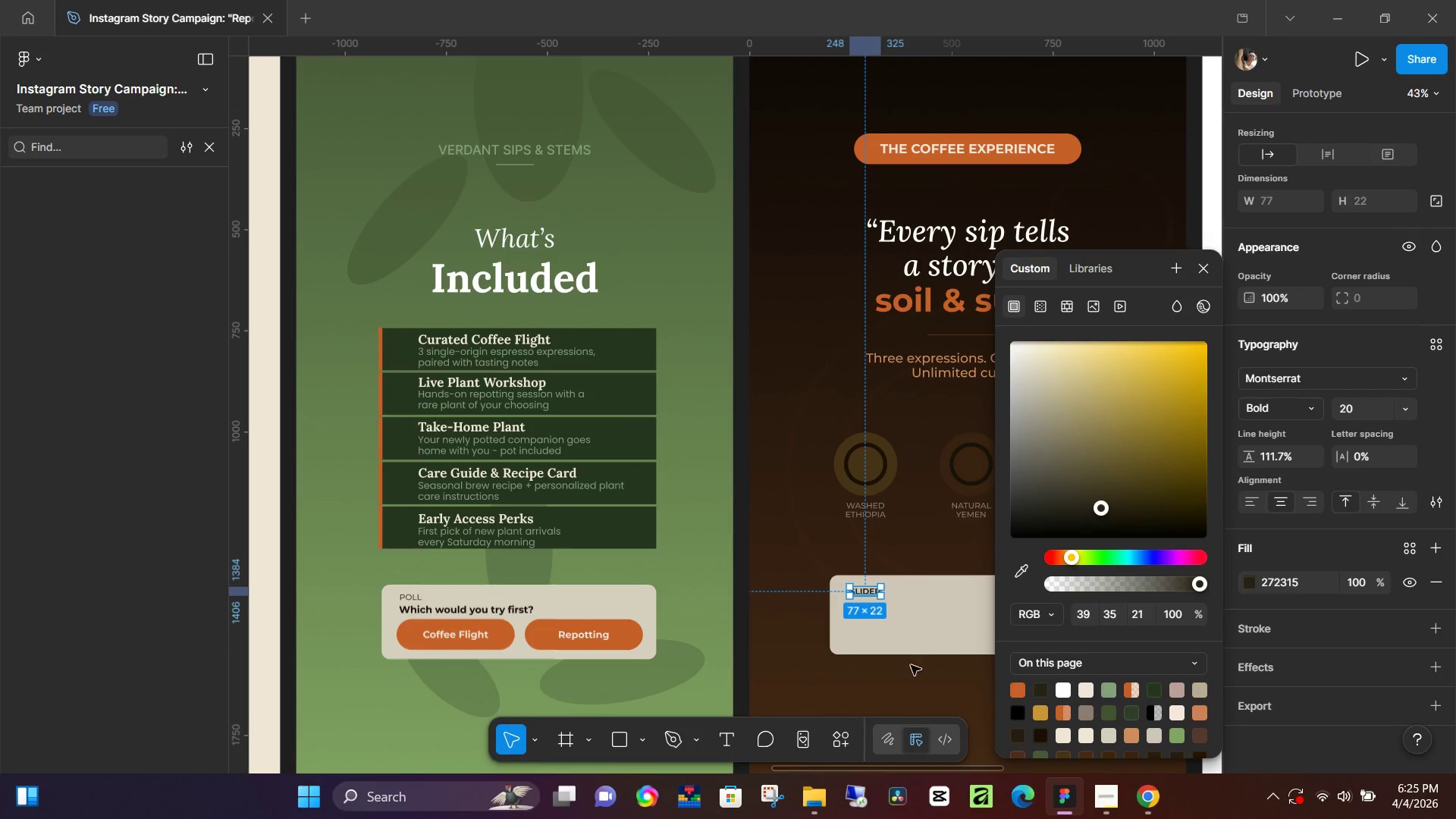 
left_click([890, 667])
 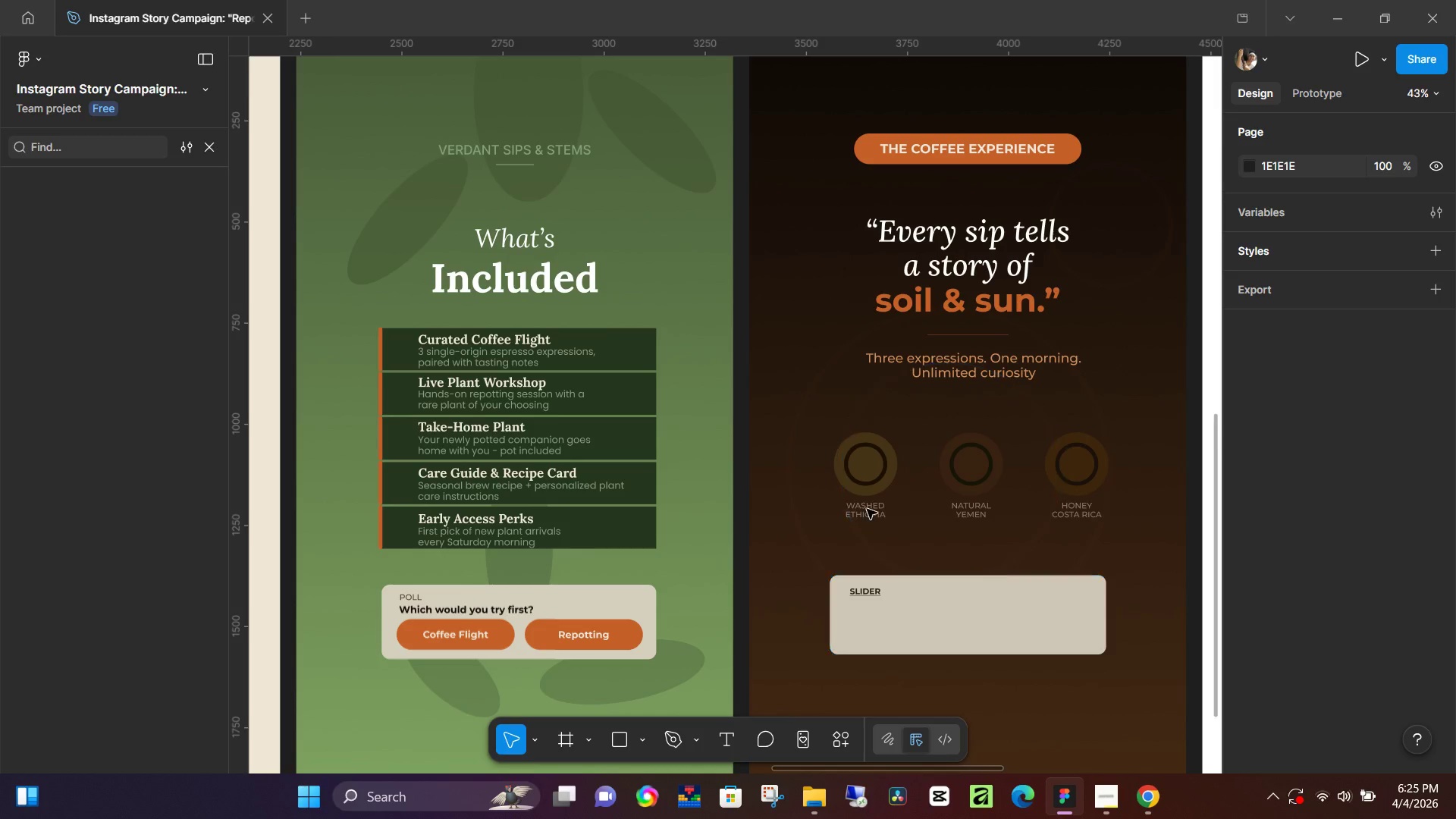 
scroll: coordinate [867, 509], scroll_direction: up, amount: 6.0
 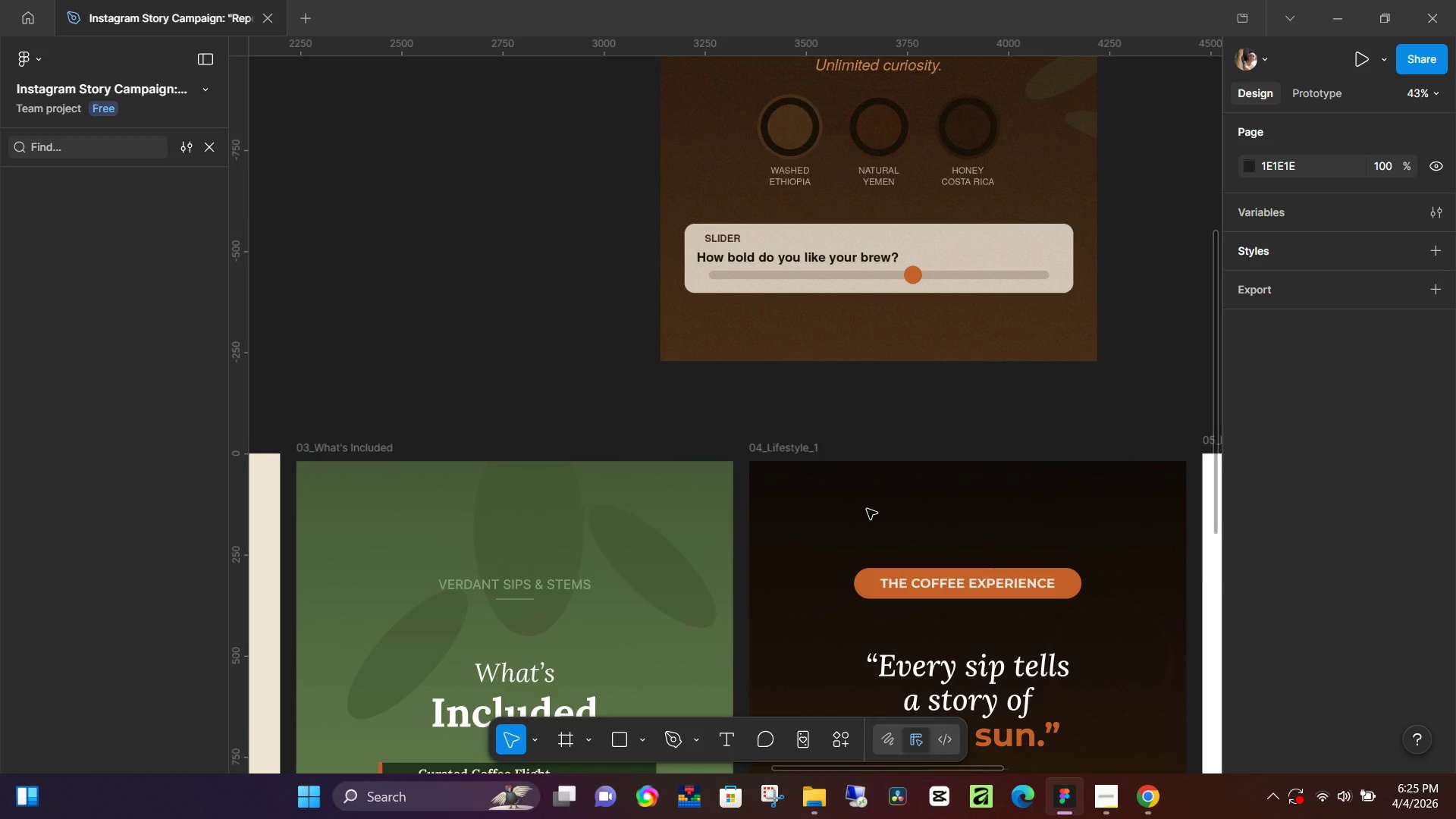 
scroll: coordinate [867, 509], scroll_direction: down, amount: 7.0
 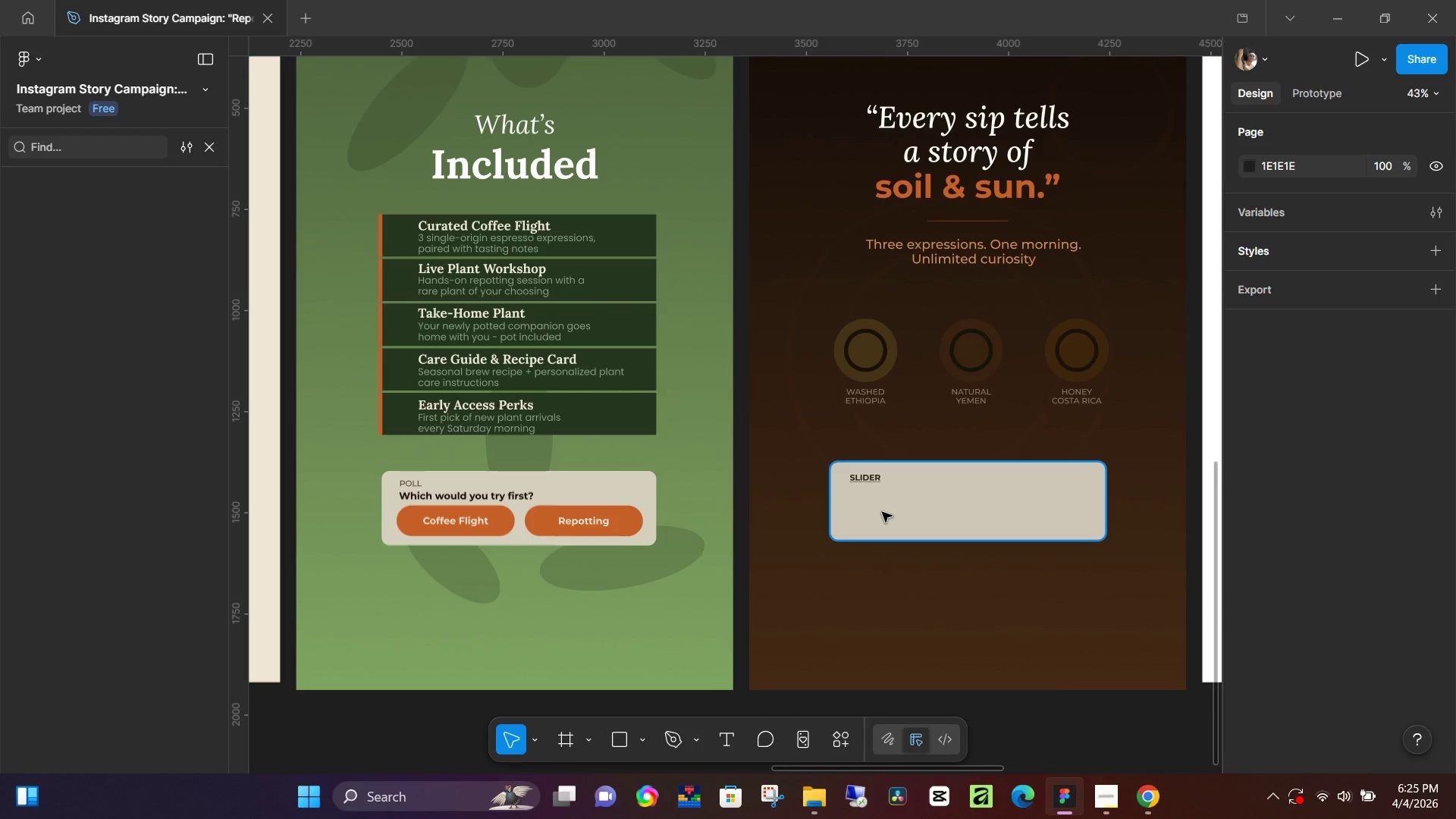 
hold_key(key=ControlLeft, duration=0.53)
 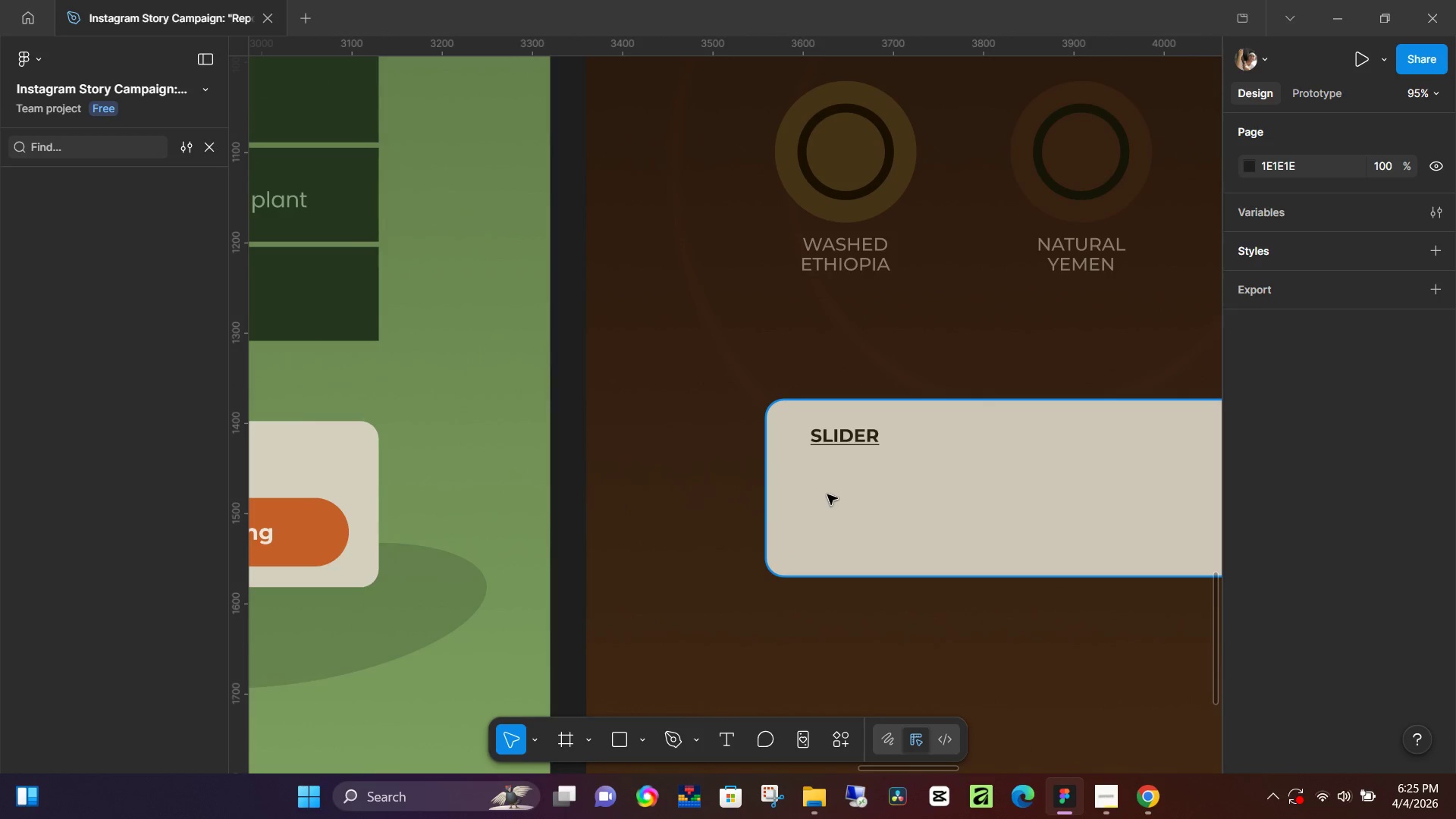 
hold_key(key=ControlLeft, duration=3.98)
 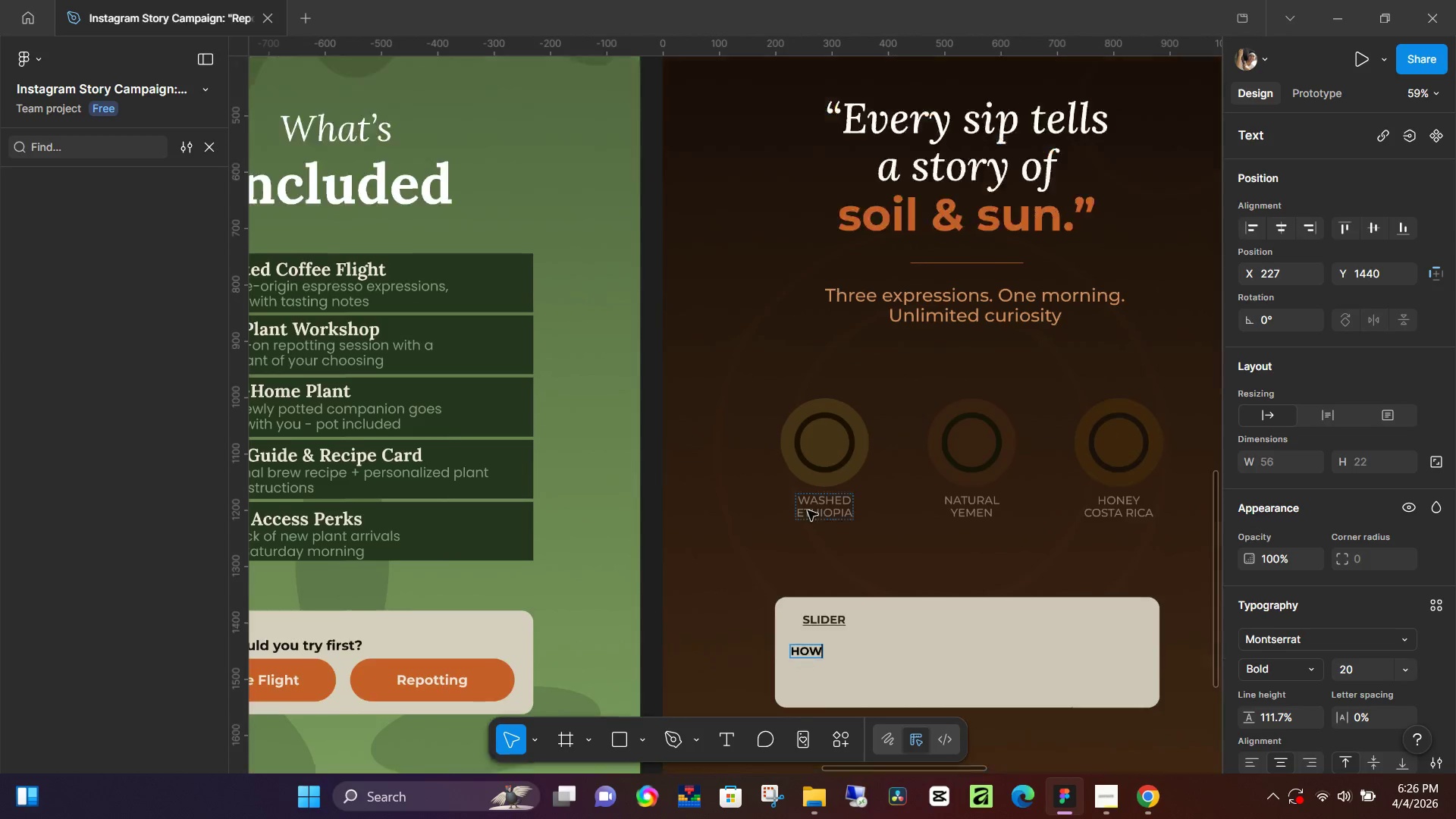 
scroll: coordinate [884, 512], scroll_direction: up, amount: 7.0
 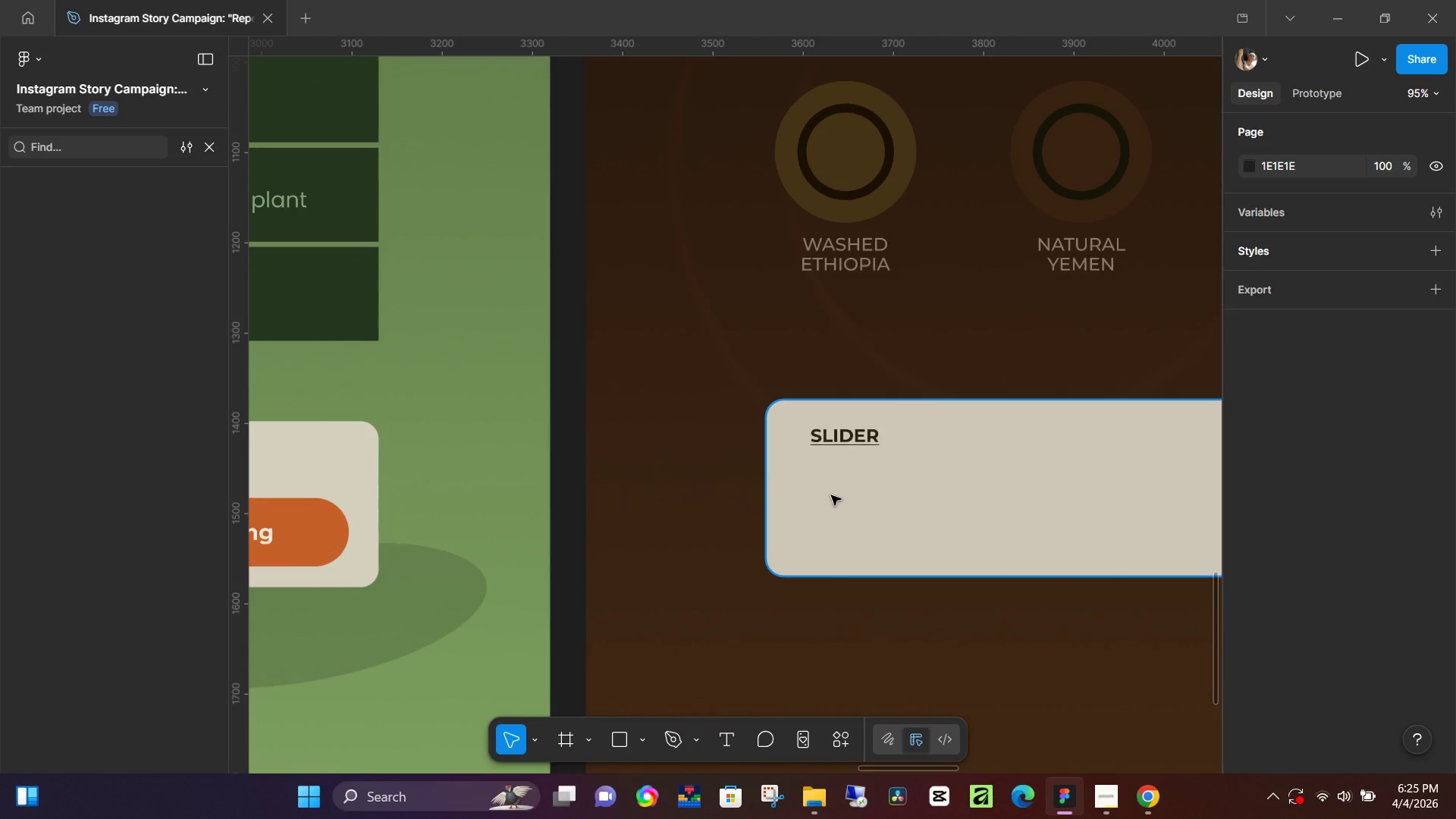 
type(gt)
 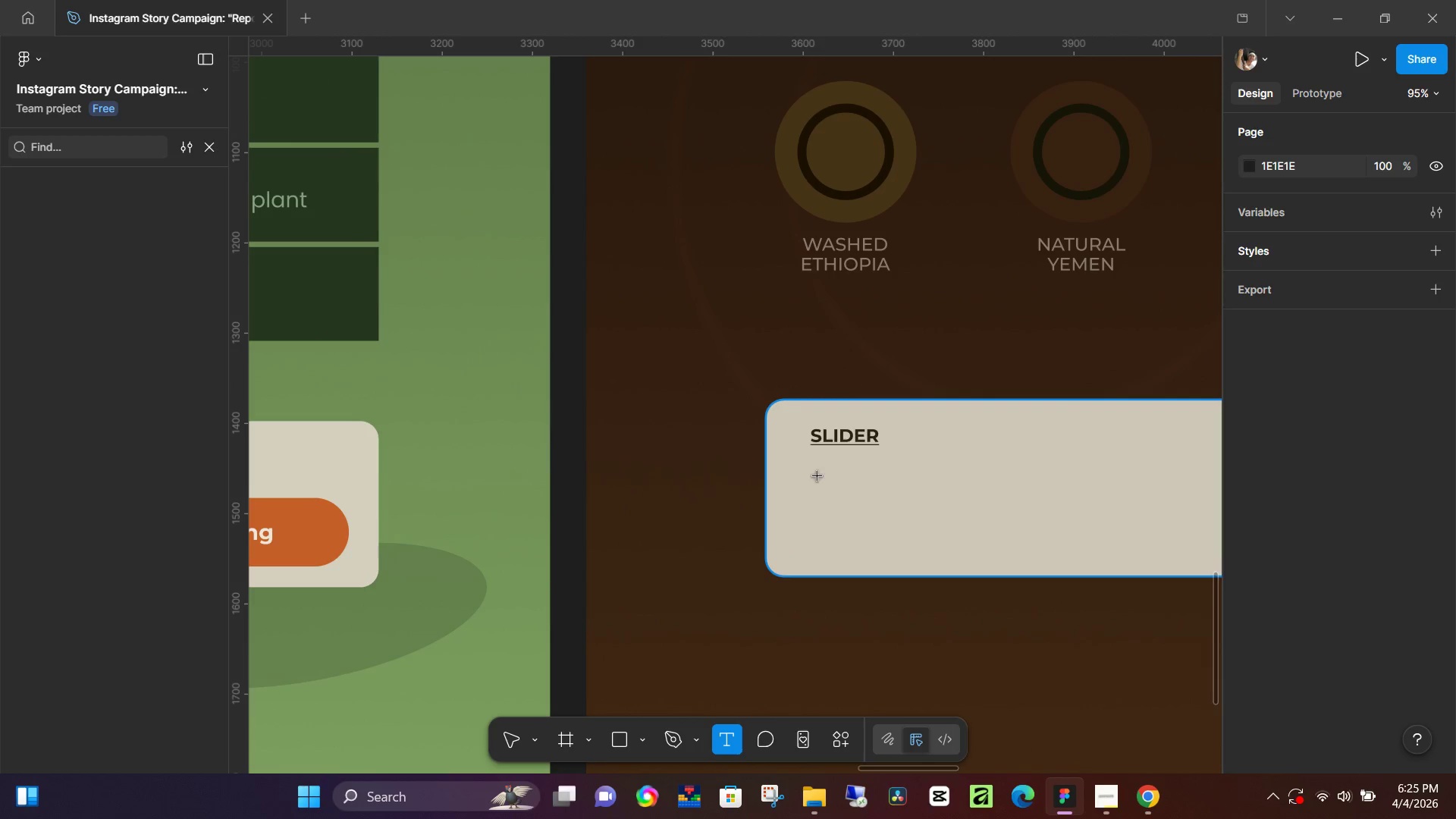 
left_click([817, 476])
 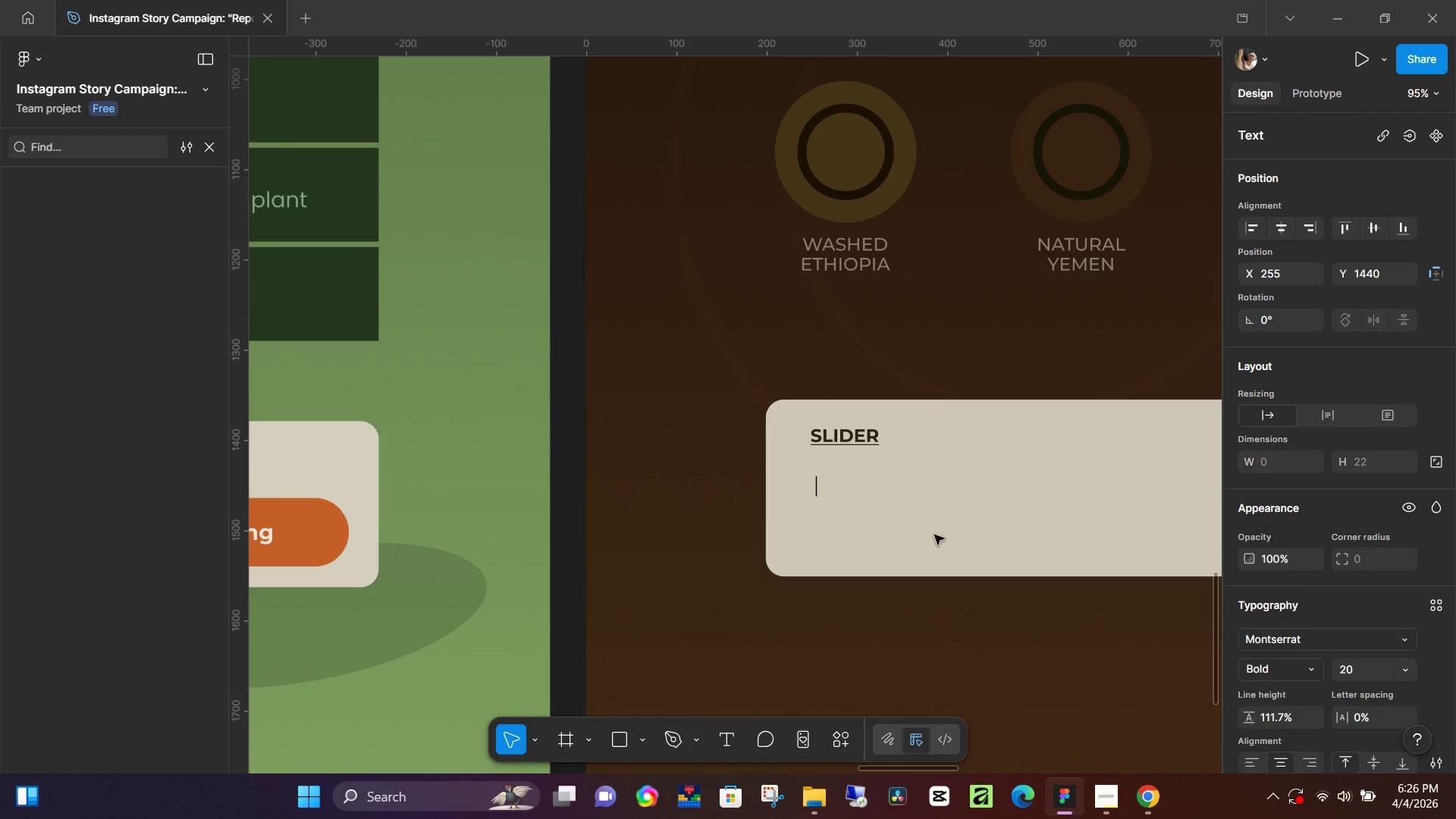 
type(HOW)
 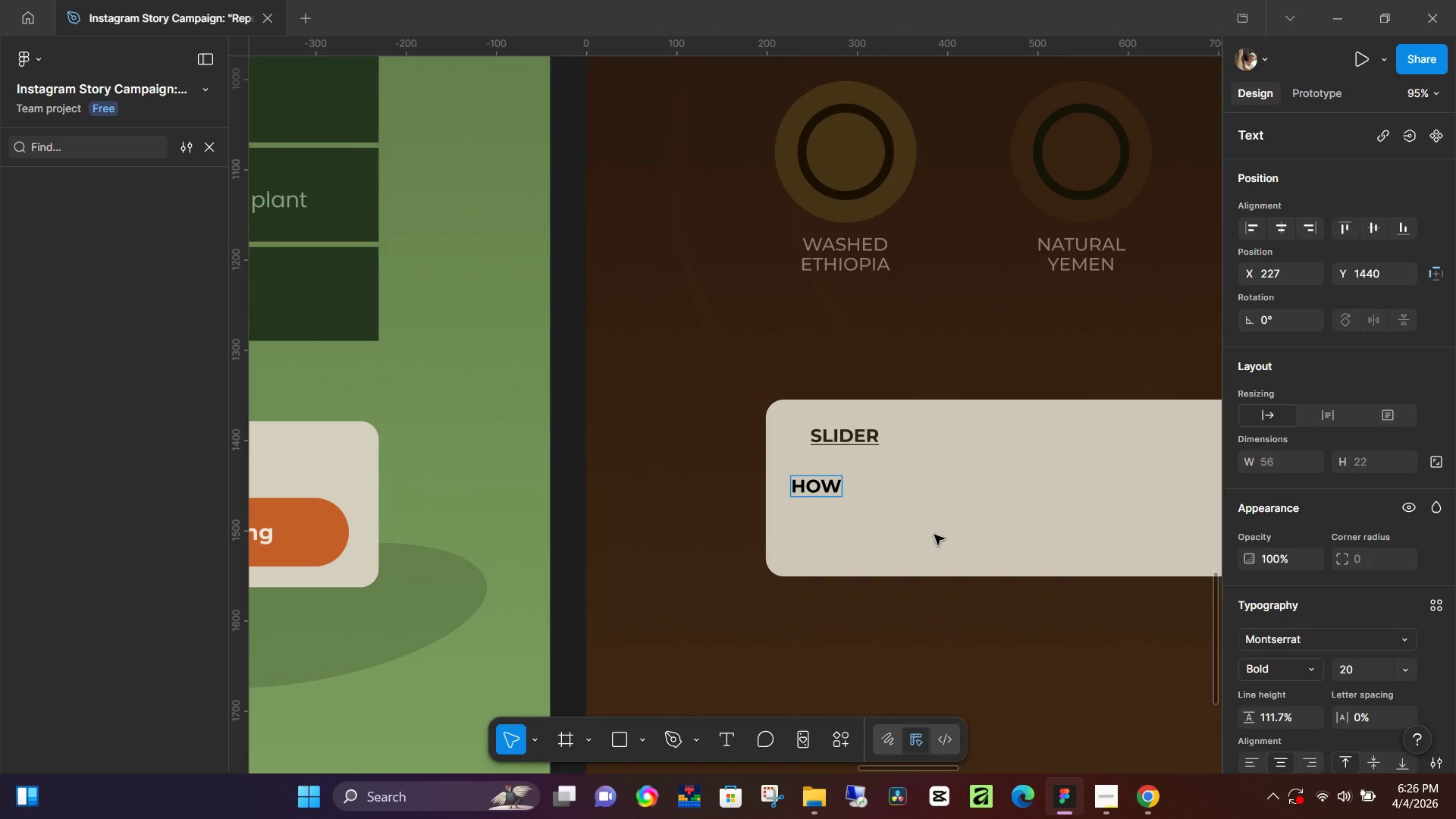 
hold_key(key=ControlLeft, duration=0.53)
hold_key(key=ControlLeft, duration=15.3)
scroll: coordinate [809, 509], scroll_direction: up, amount: 6.0
 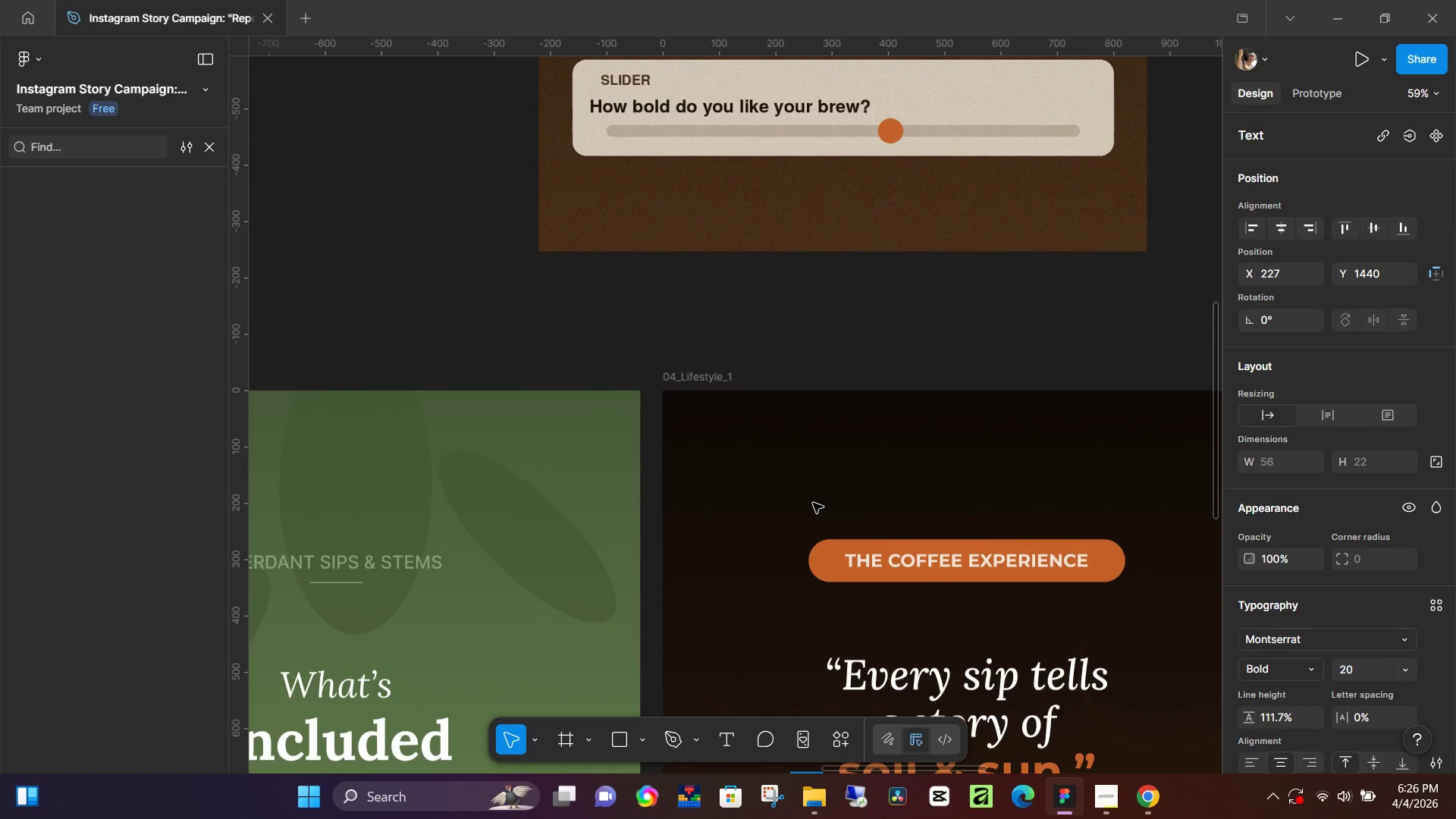 
scroll: coordinate [815, 502], scroll_direction: down, amount: 5.0
 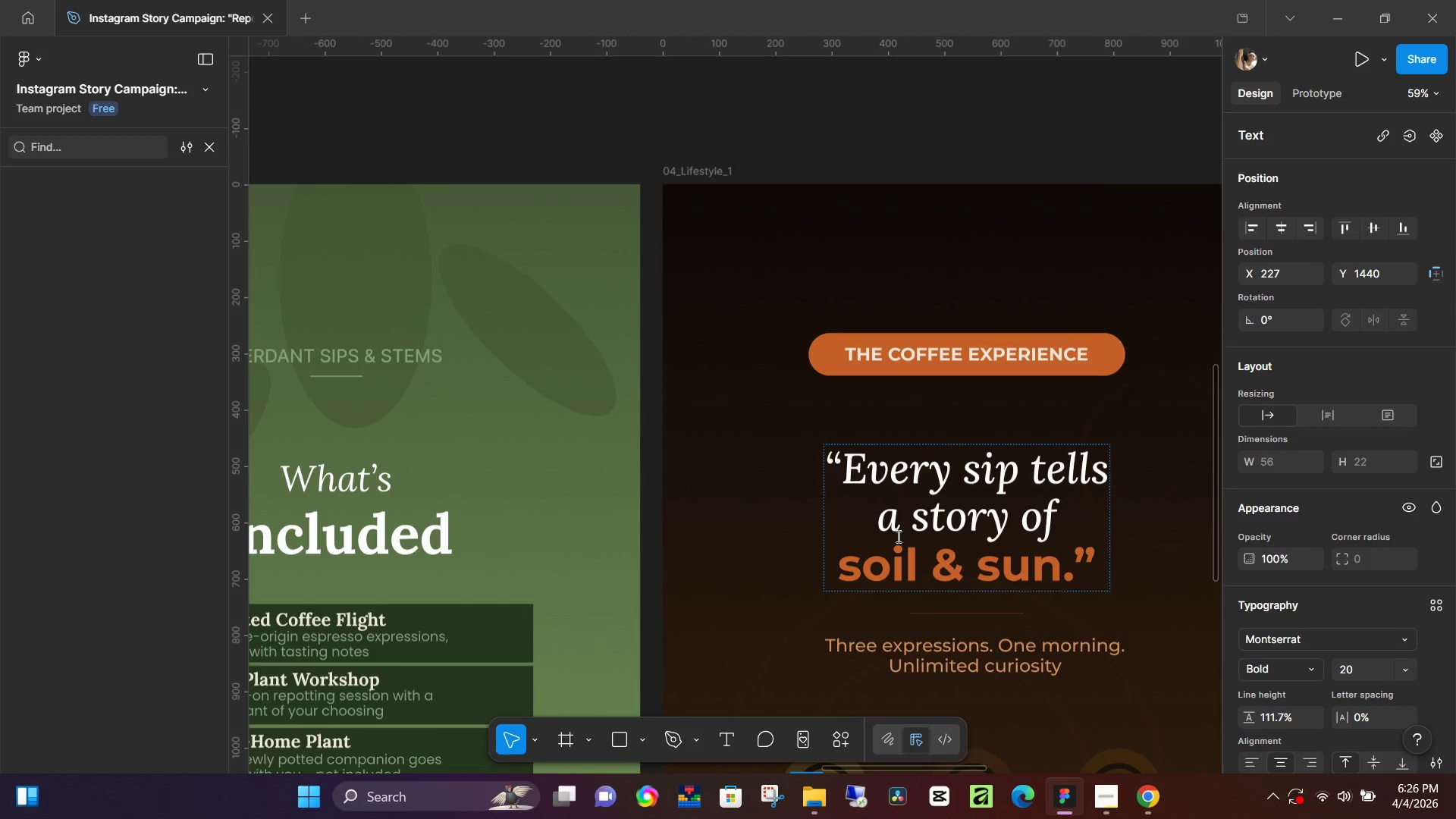 
key(Backspace)
key(Backspace)
type(ow )
 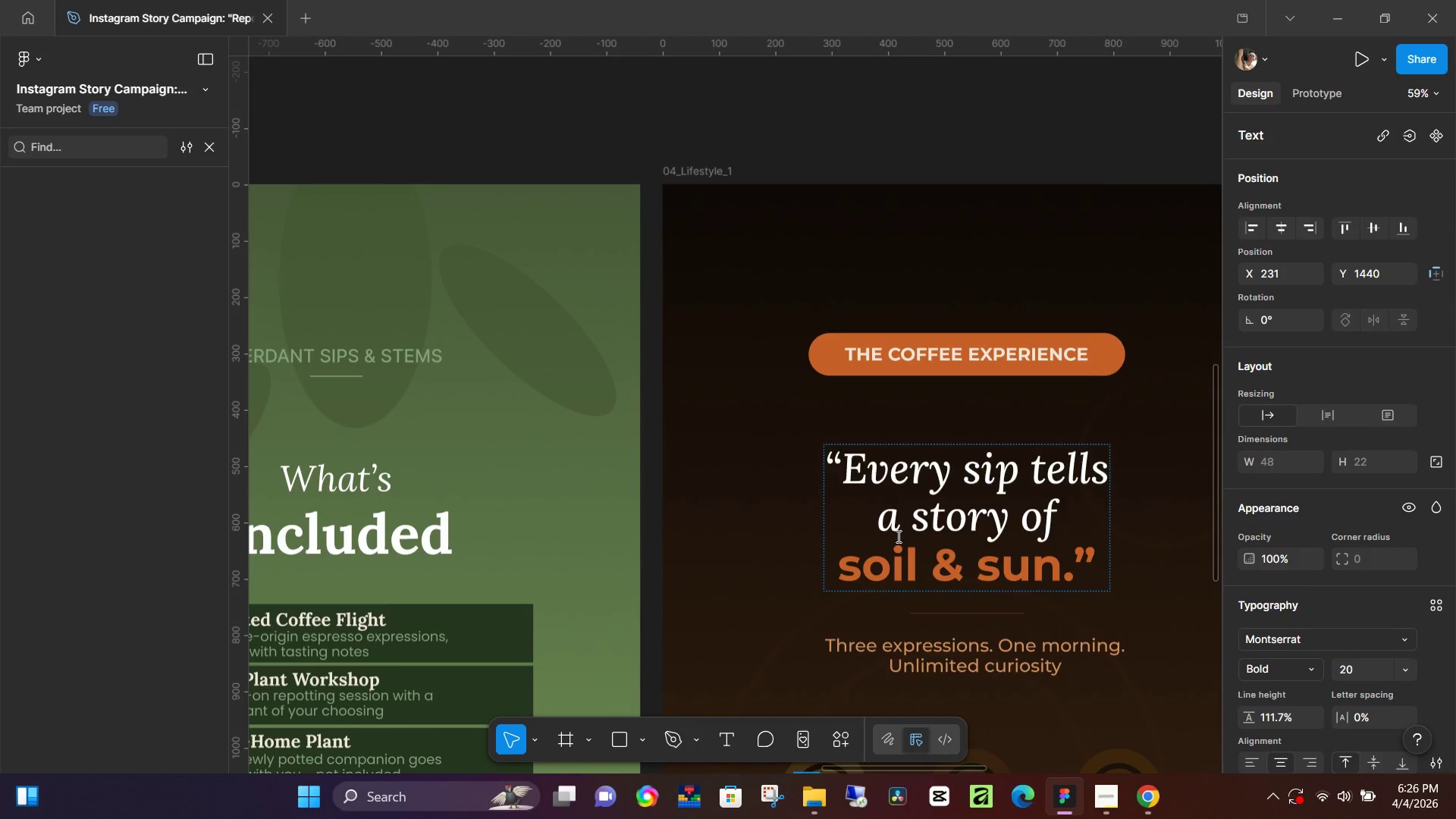 
scroll: coordinate [942, 575], scroll_direction: down, amount: 11.0
 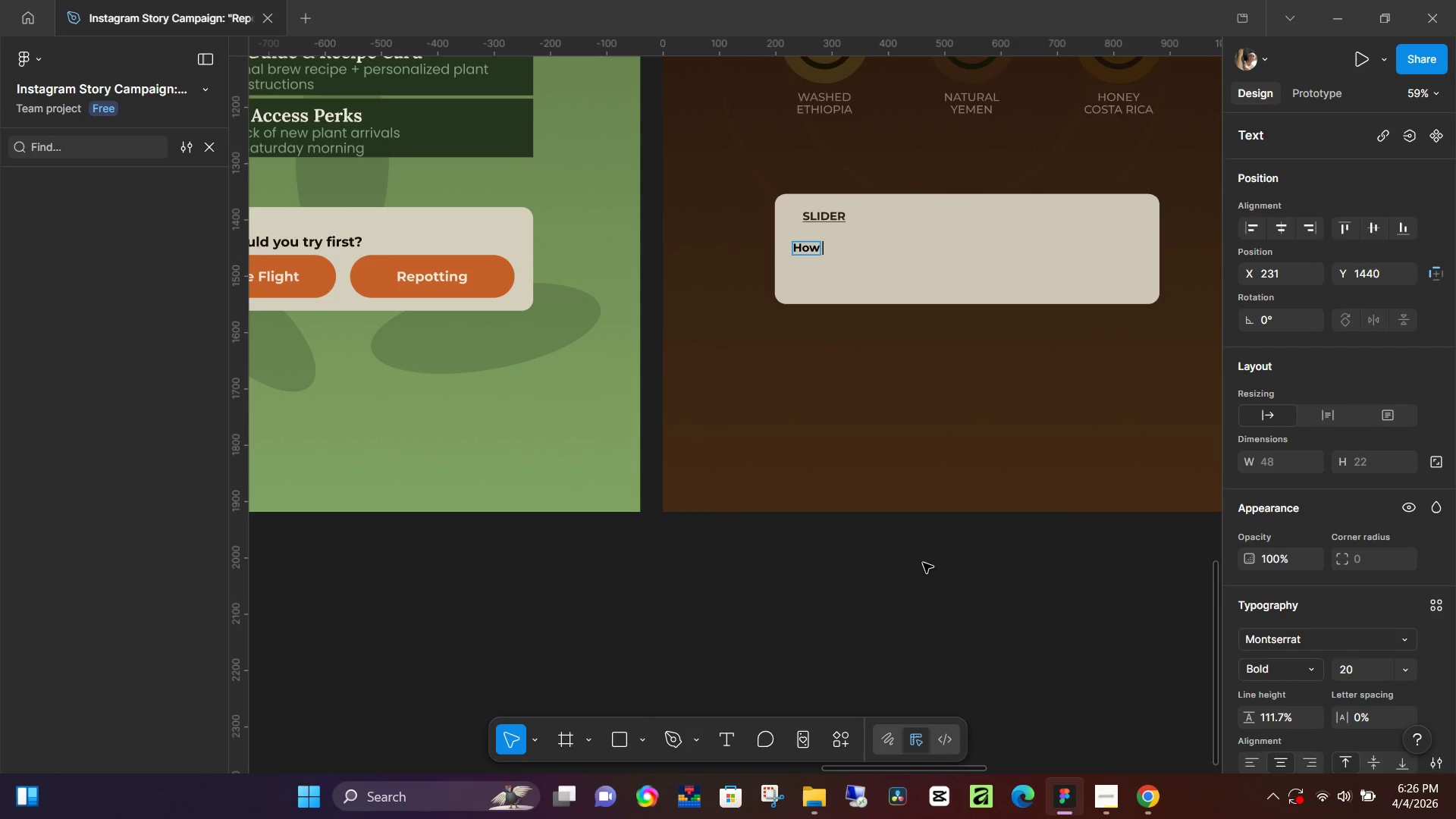 
type( bold do you like to brew?)
 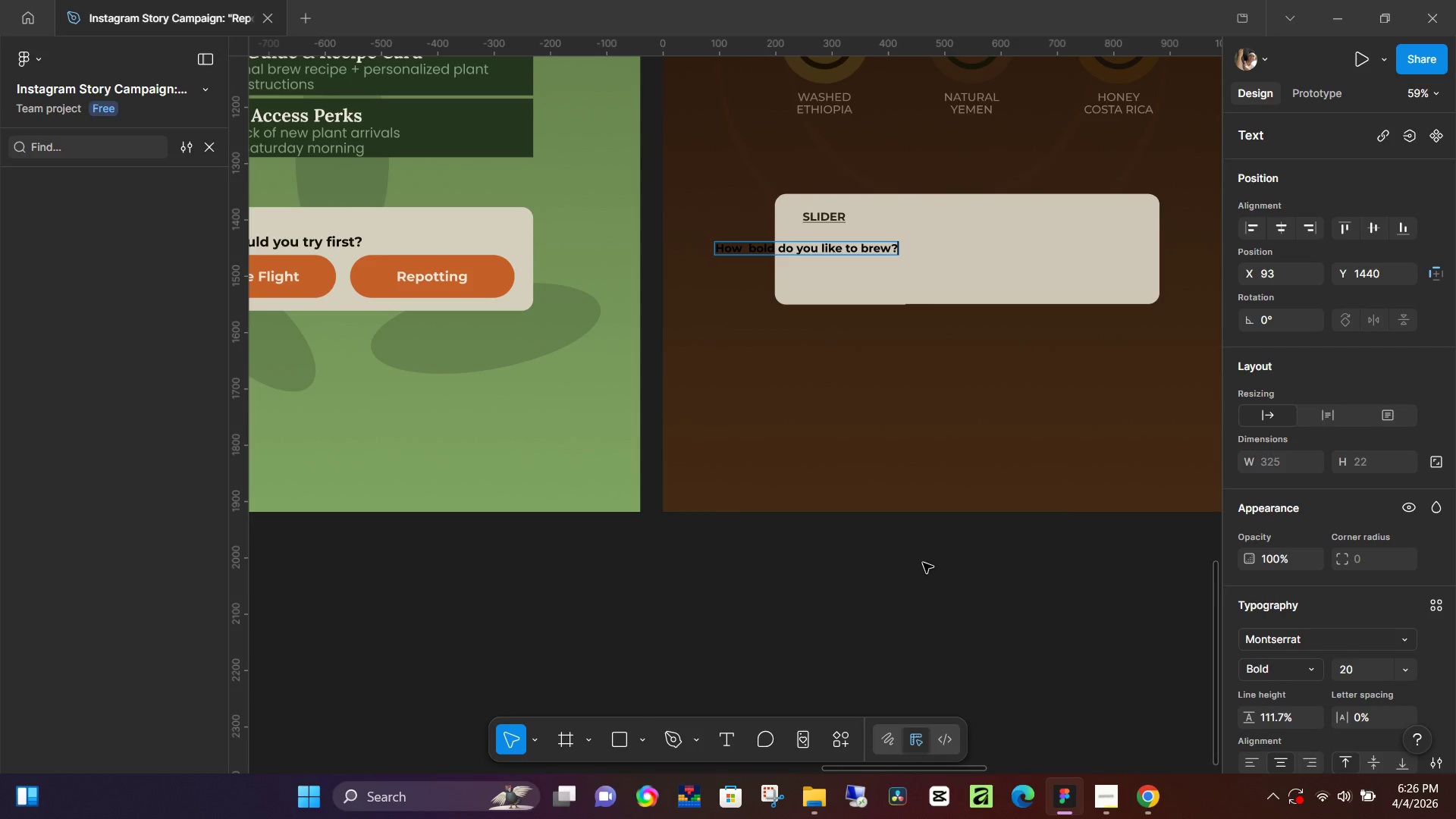 
key(Enter)
 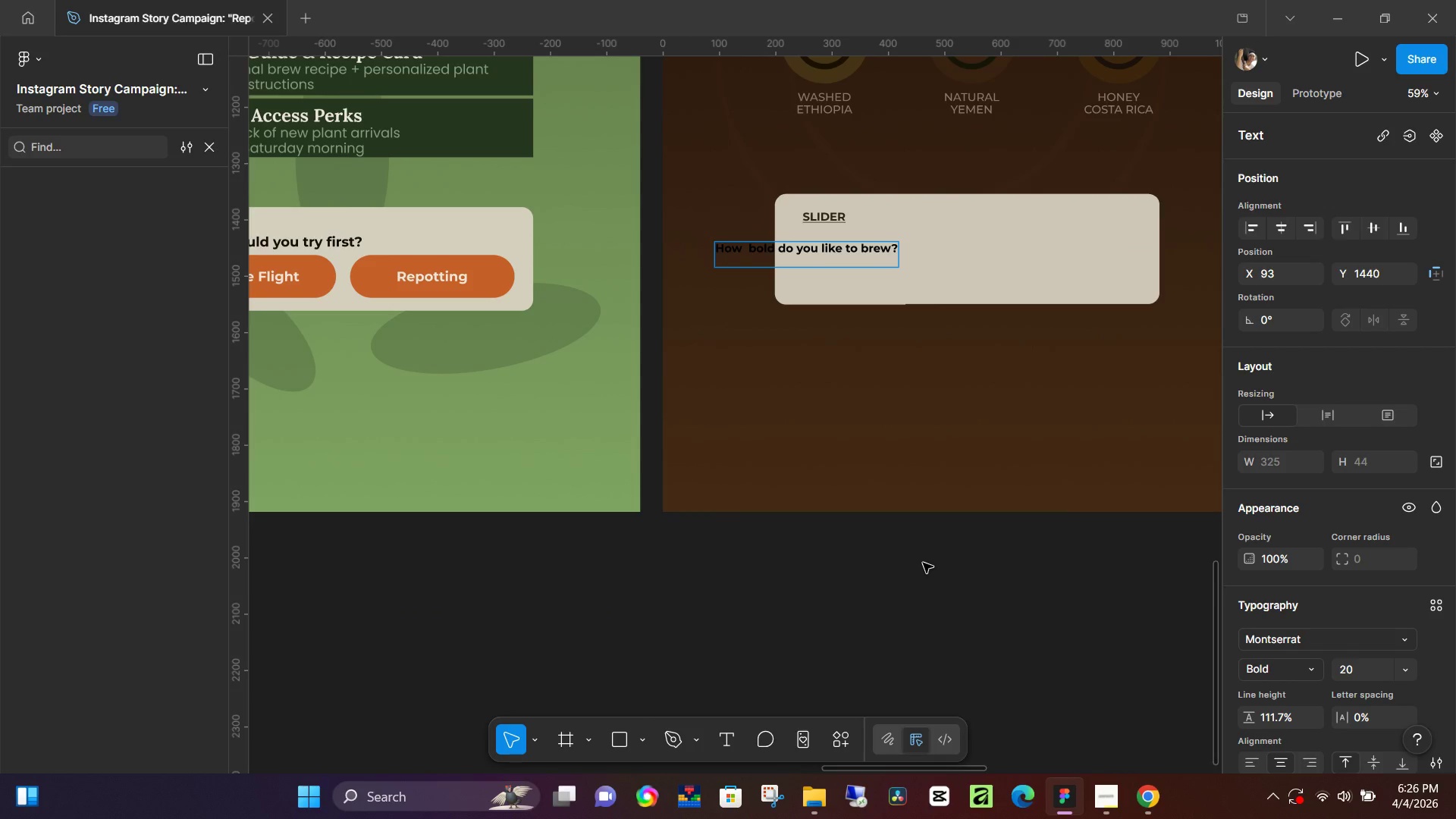 
key(Backspace)
 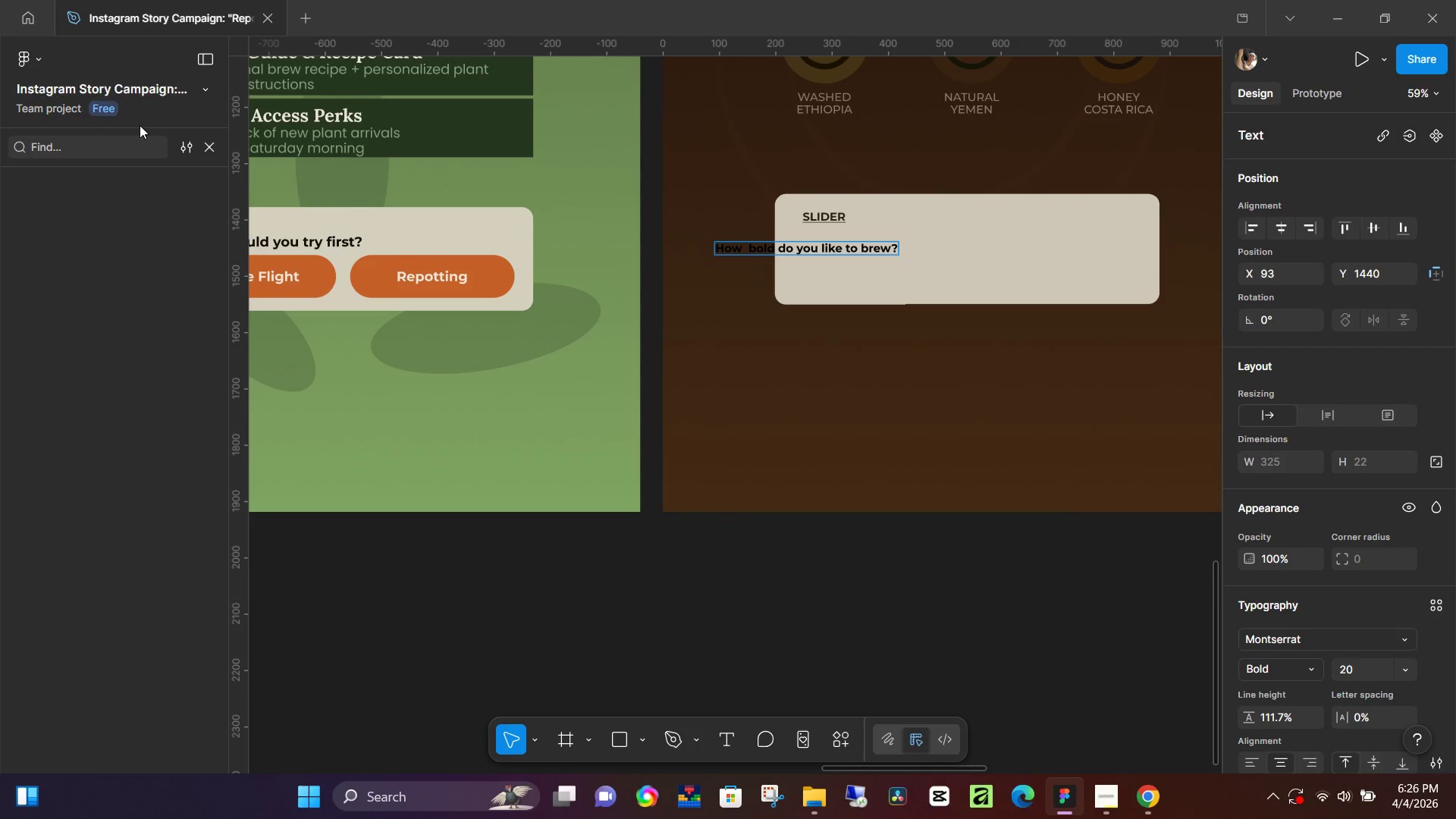 
left_click([209, 145])
 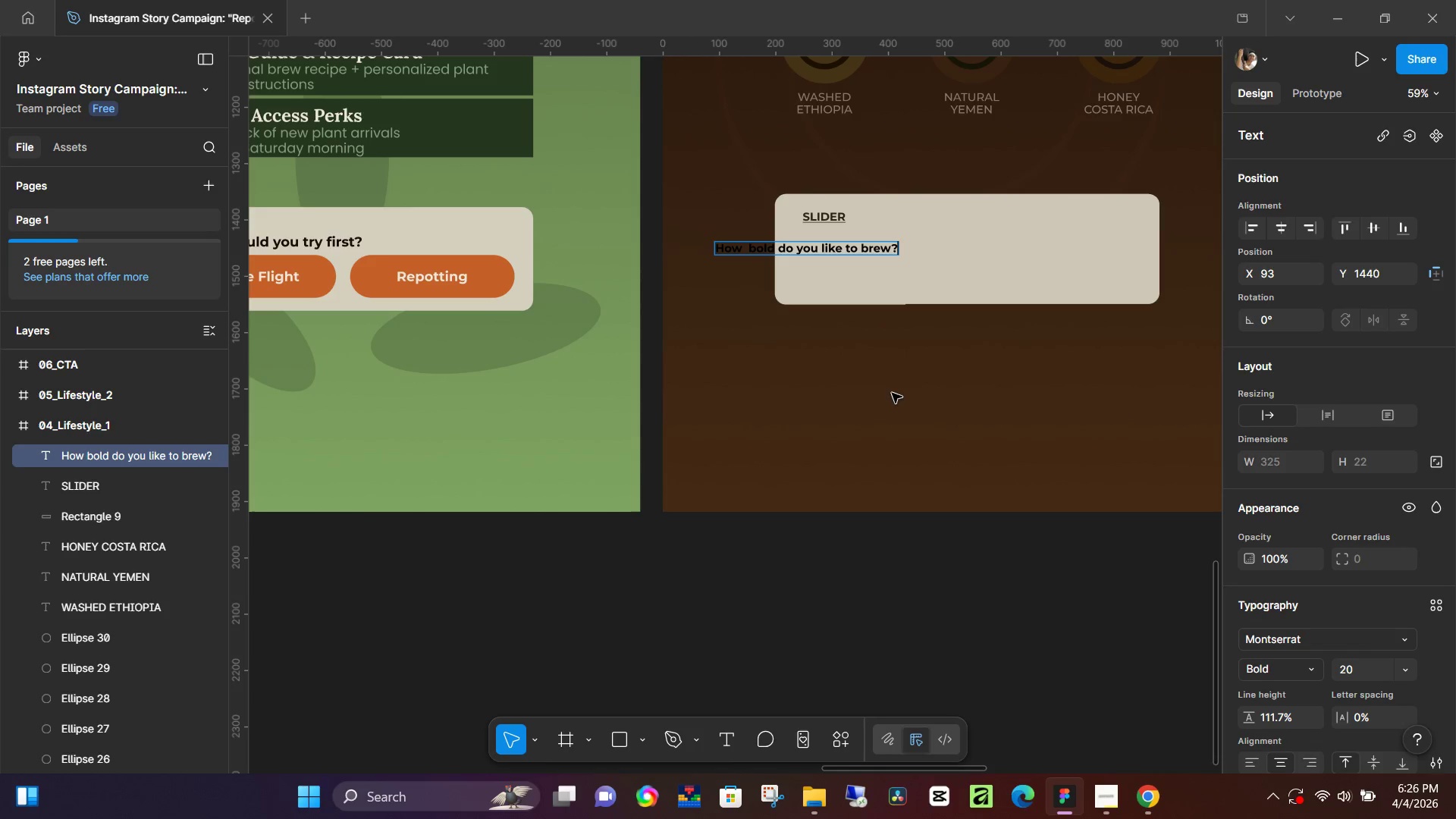 
key(Control+A)
 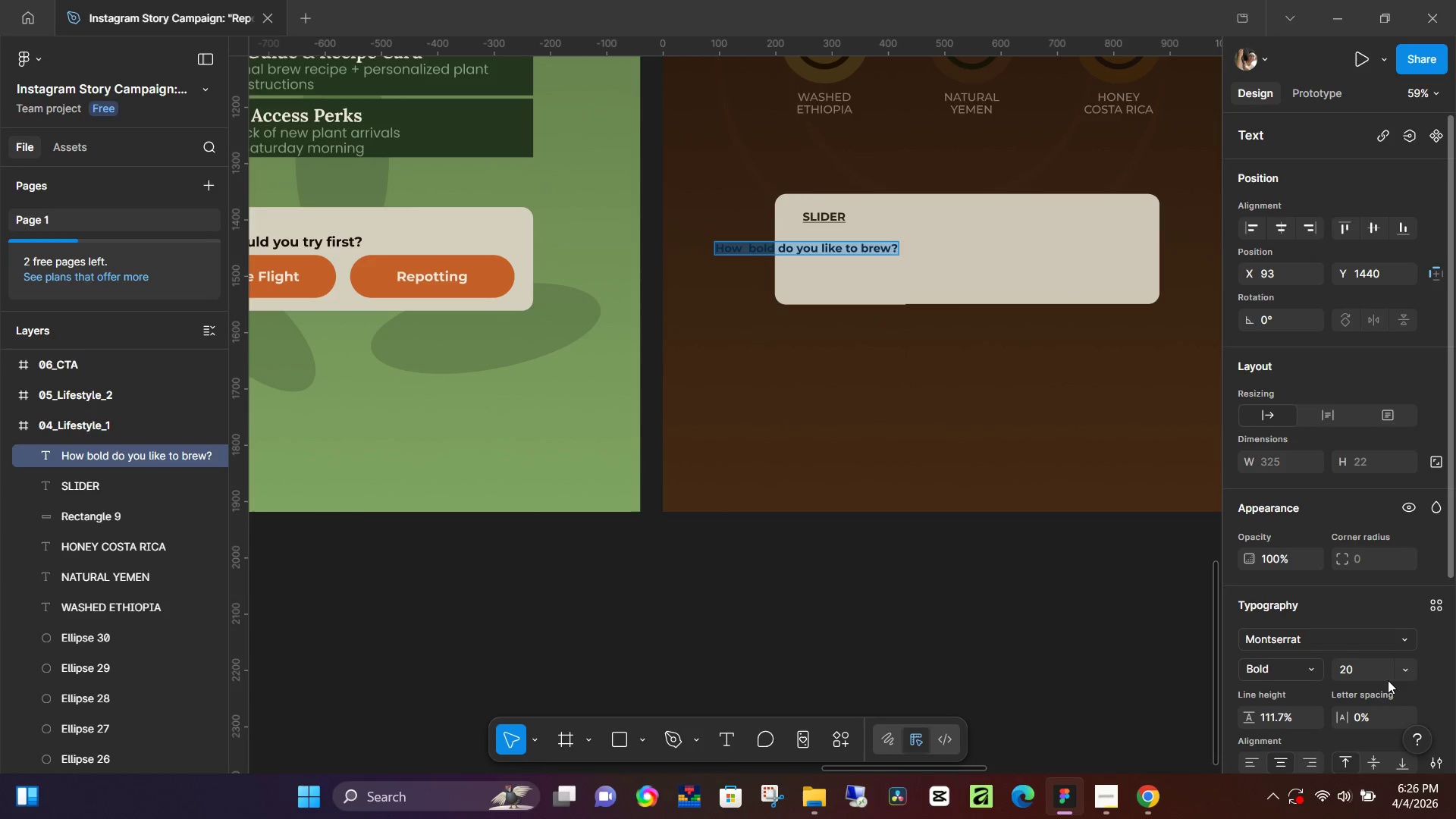 
left_click([1404, 676])
 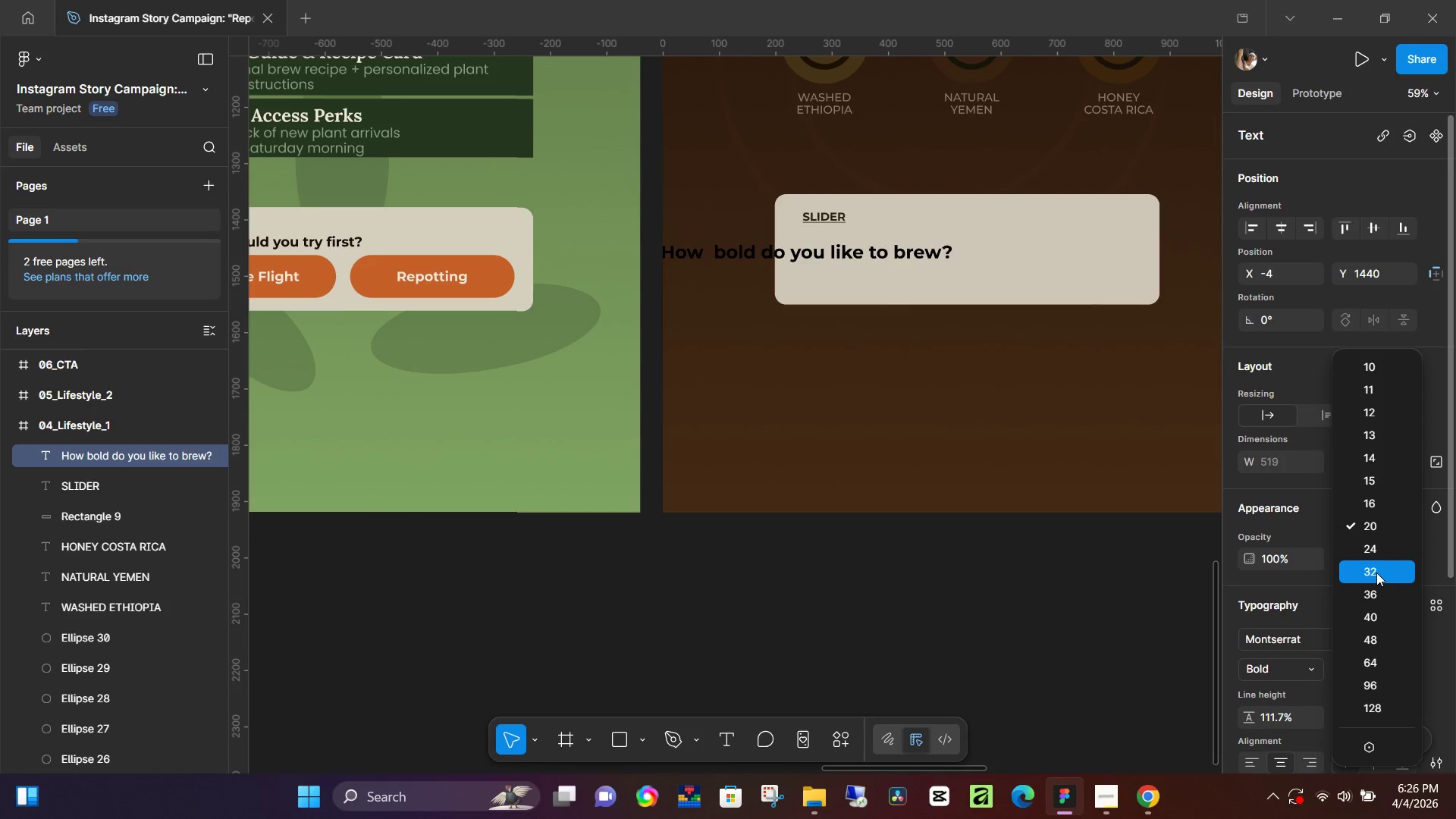 
left_click([1376, 573])
 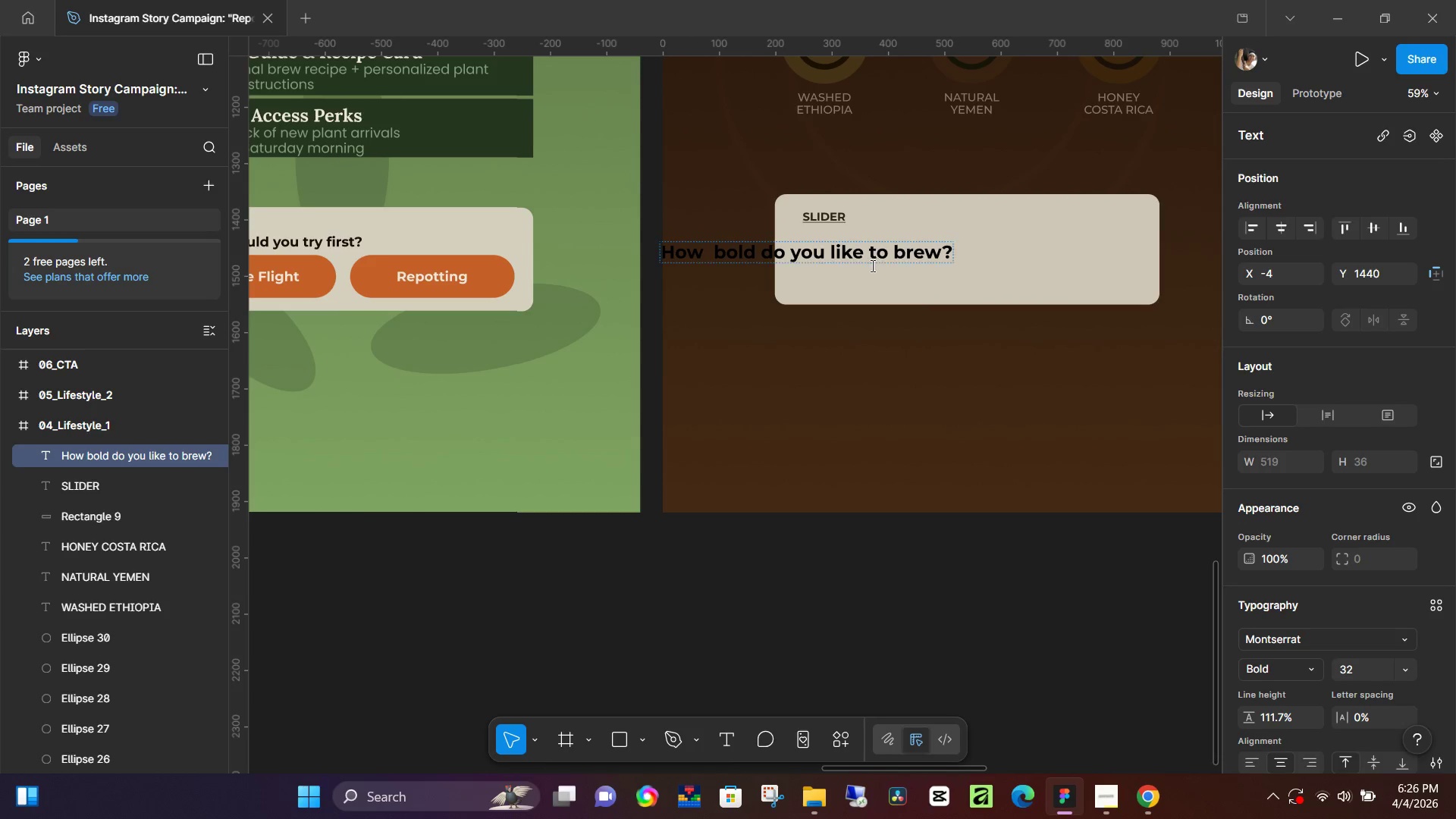 
left_click([865, 286])
 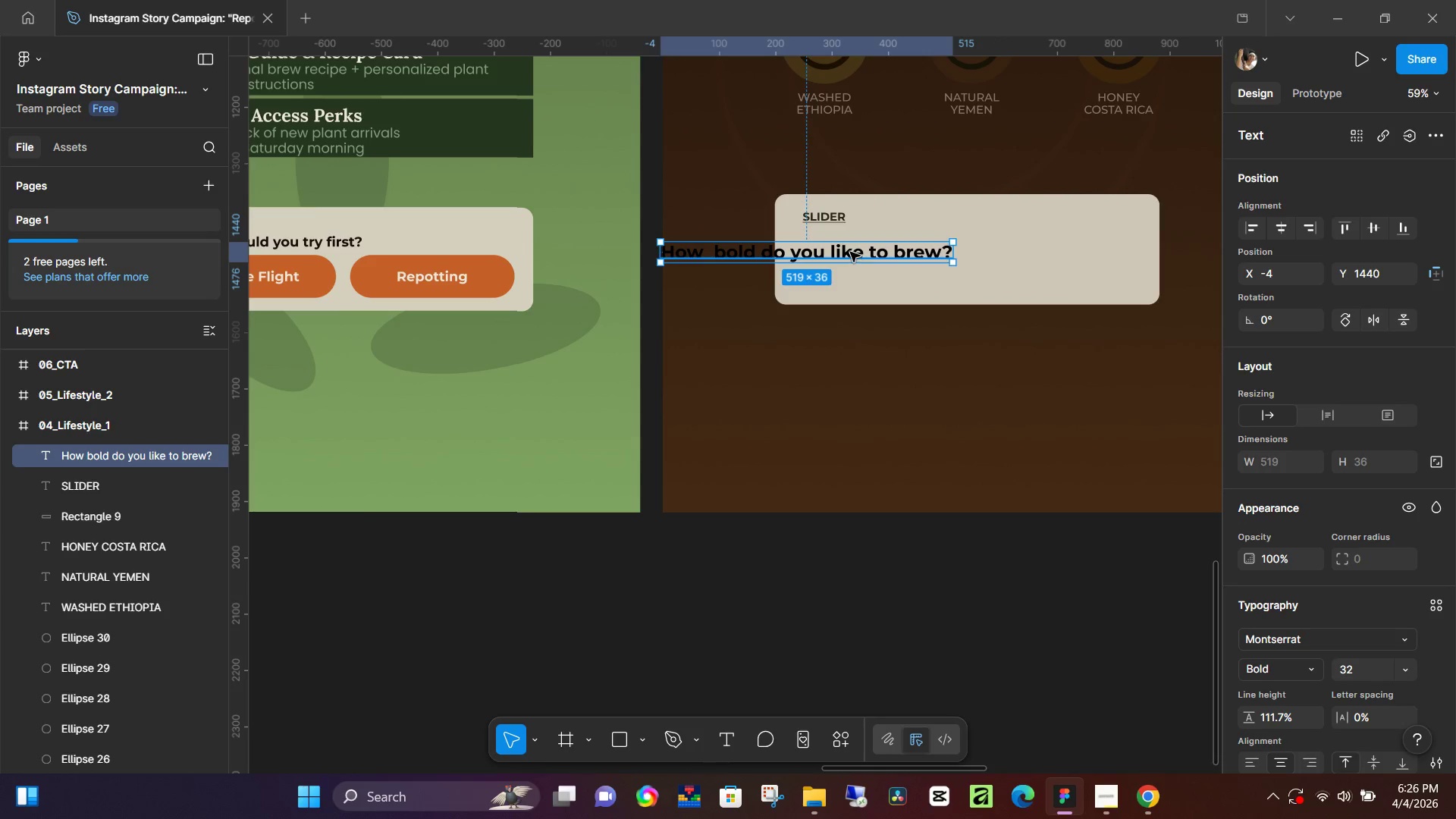 
left_click_drag(start_coordinate=[850, 252], to_coordinate=[986, 240])
 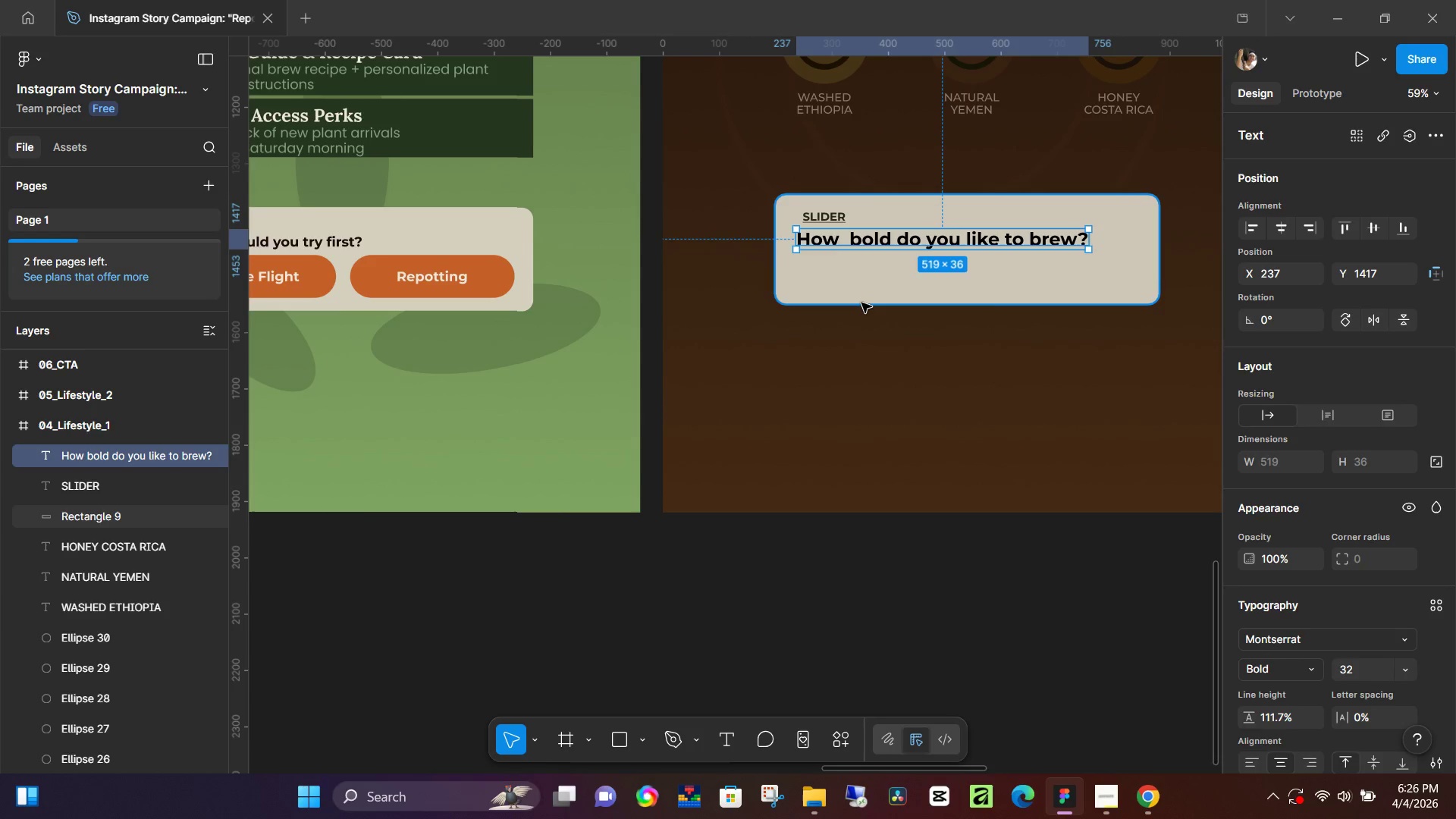 
left_click([861, 303])
 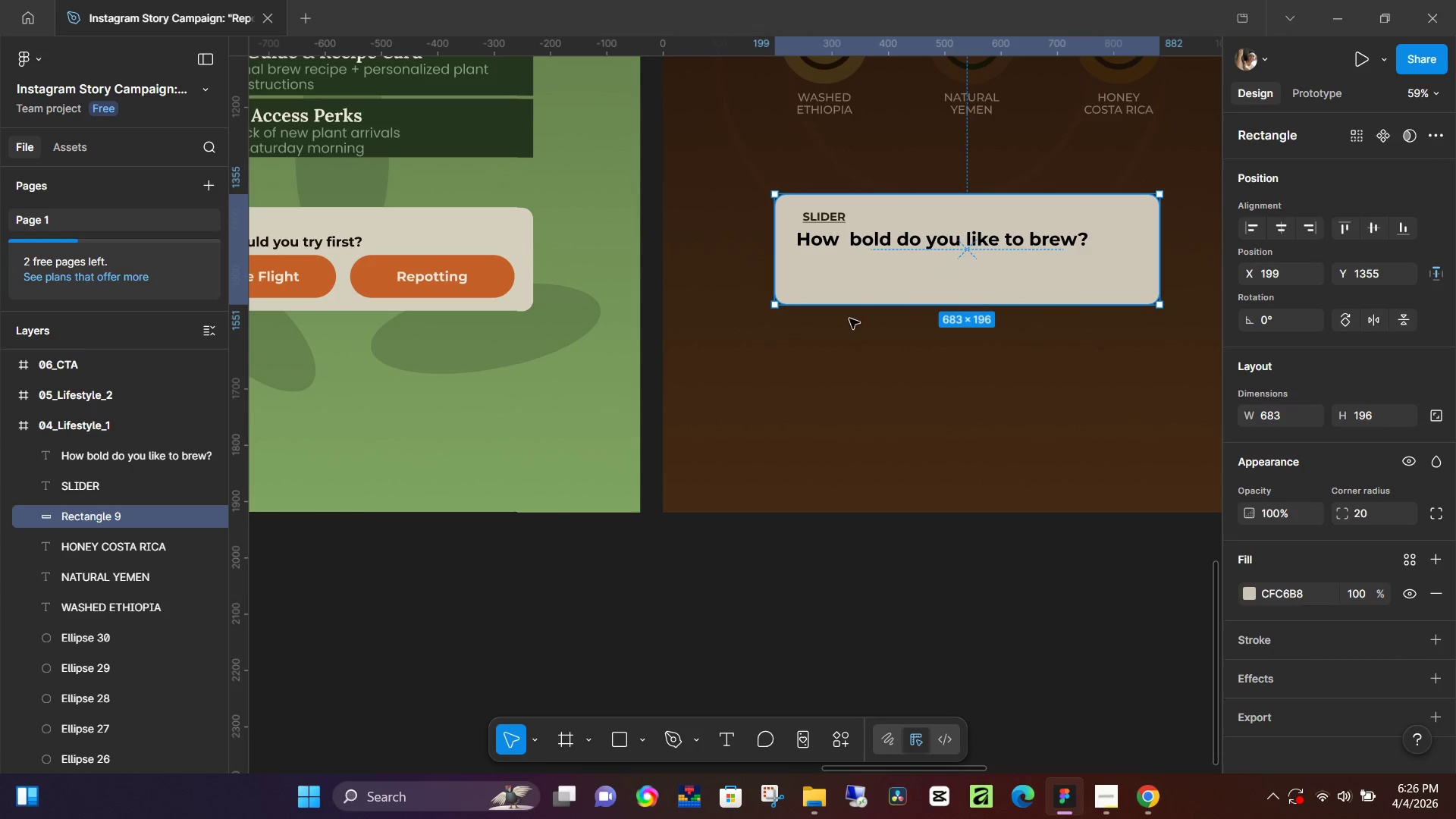 
hold_key(key=ControlLeft, duration=0.5)
hold_key(key=ControlLeft, duration=28.5)
scroll: coordinate [854, 334], scroll_direction: up, amount: 12.0
 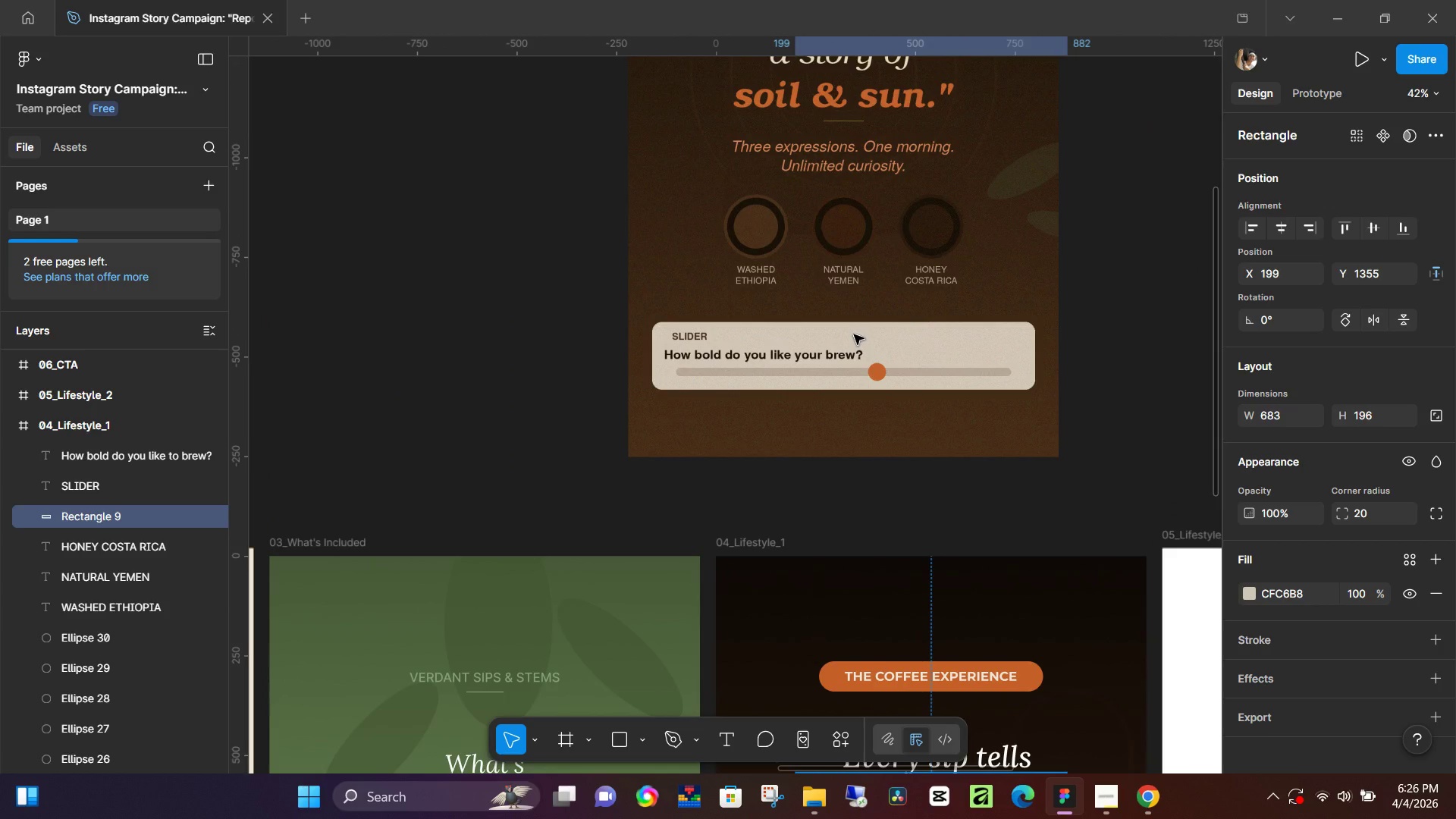 
scroll: coordinate [854, 340], scroll_direction: down, amount: 11.0
 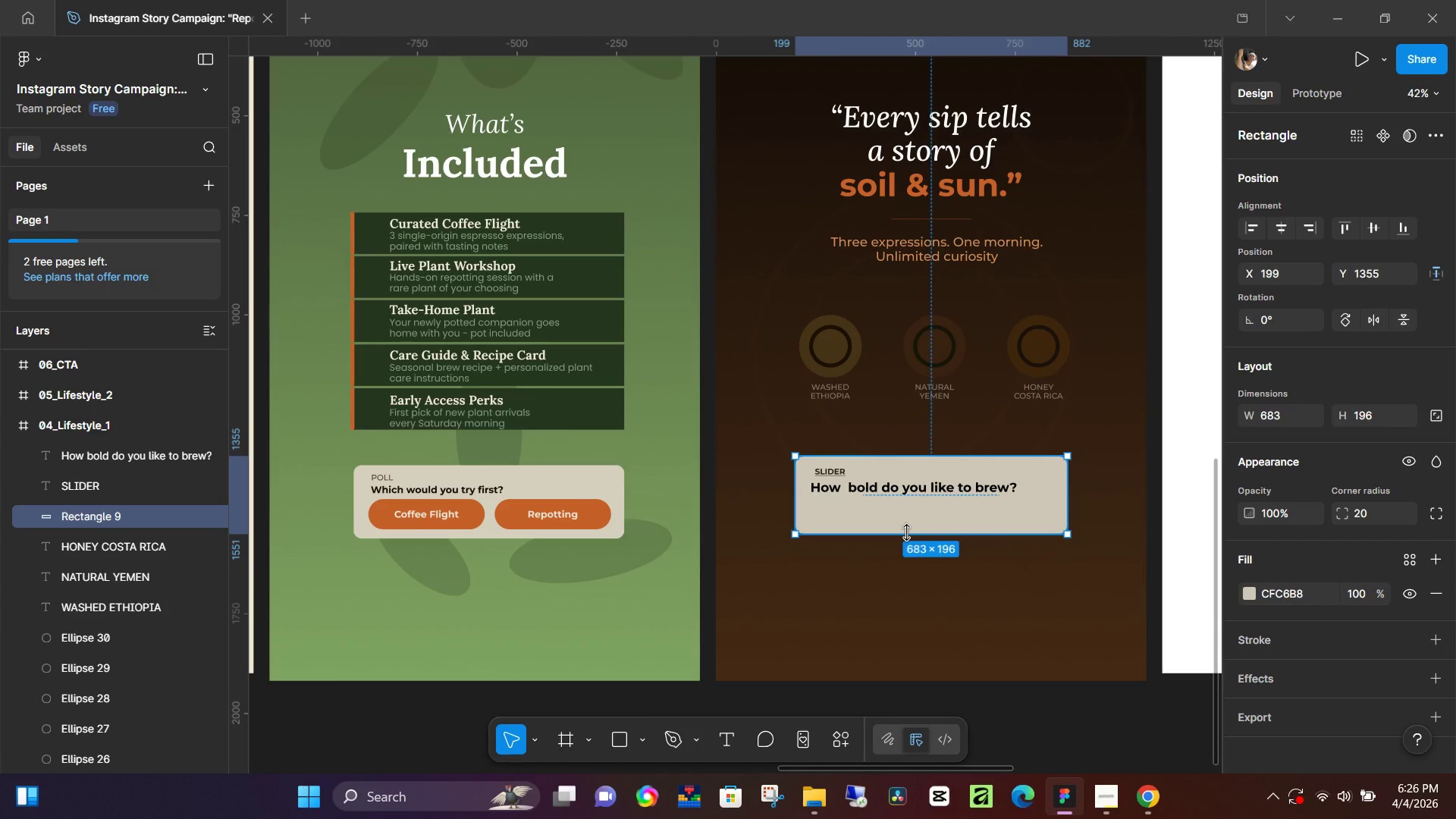 
key(L)
 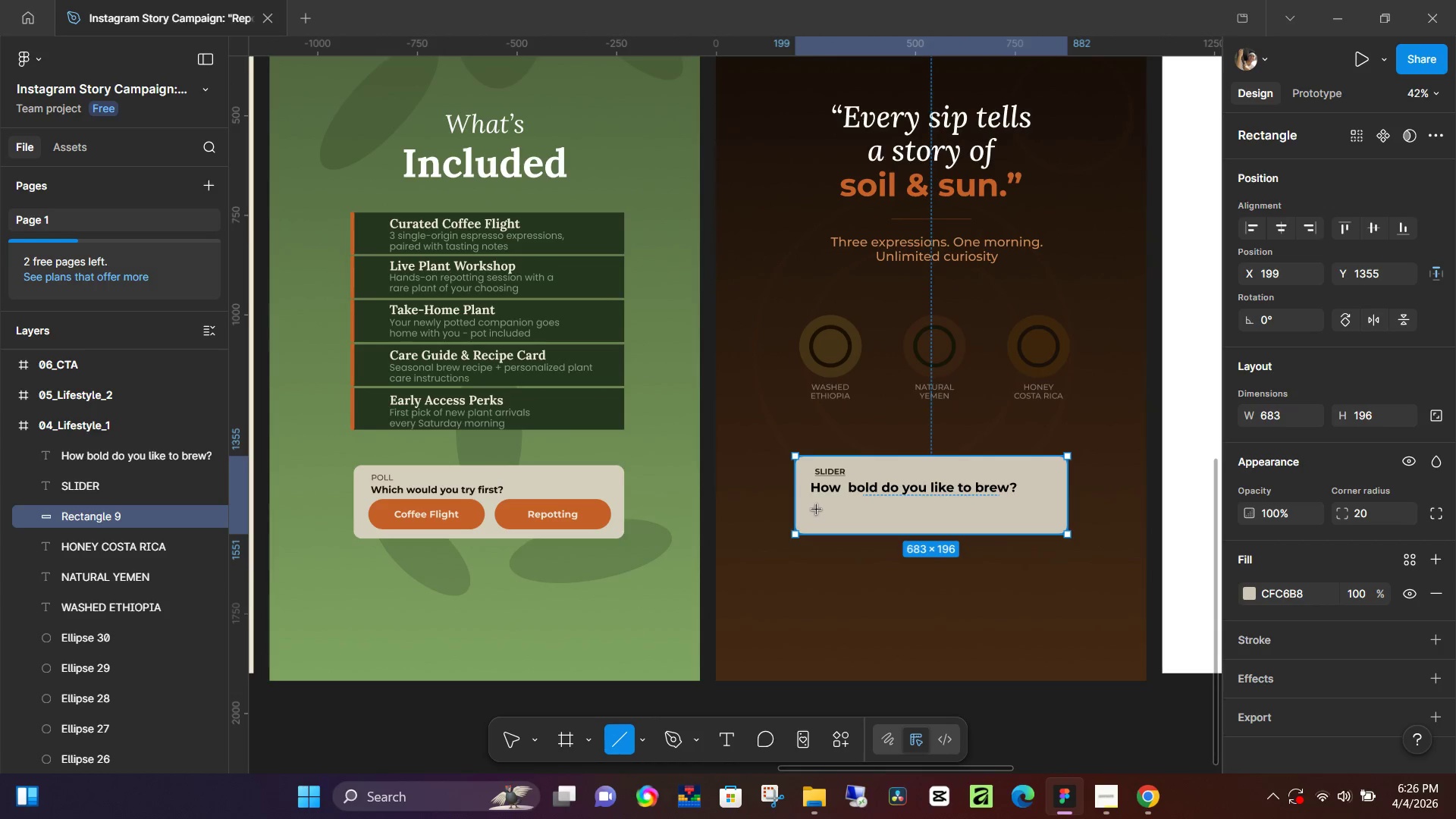 
hold_key(key=ShiftLeft, duration=1.51)
left_click_drag(start_coordinate=[814, 510], to_coordinate=[1044, 513])
 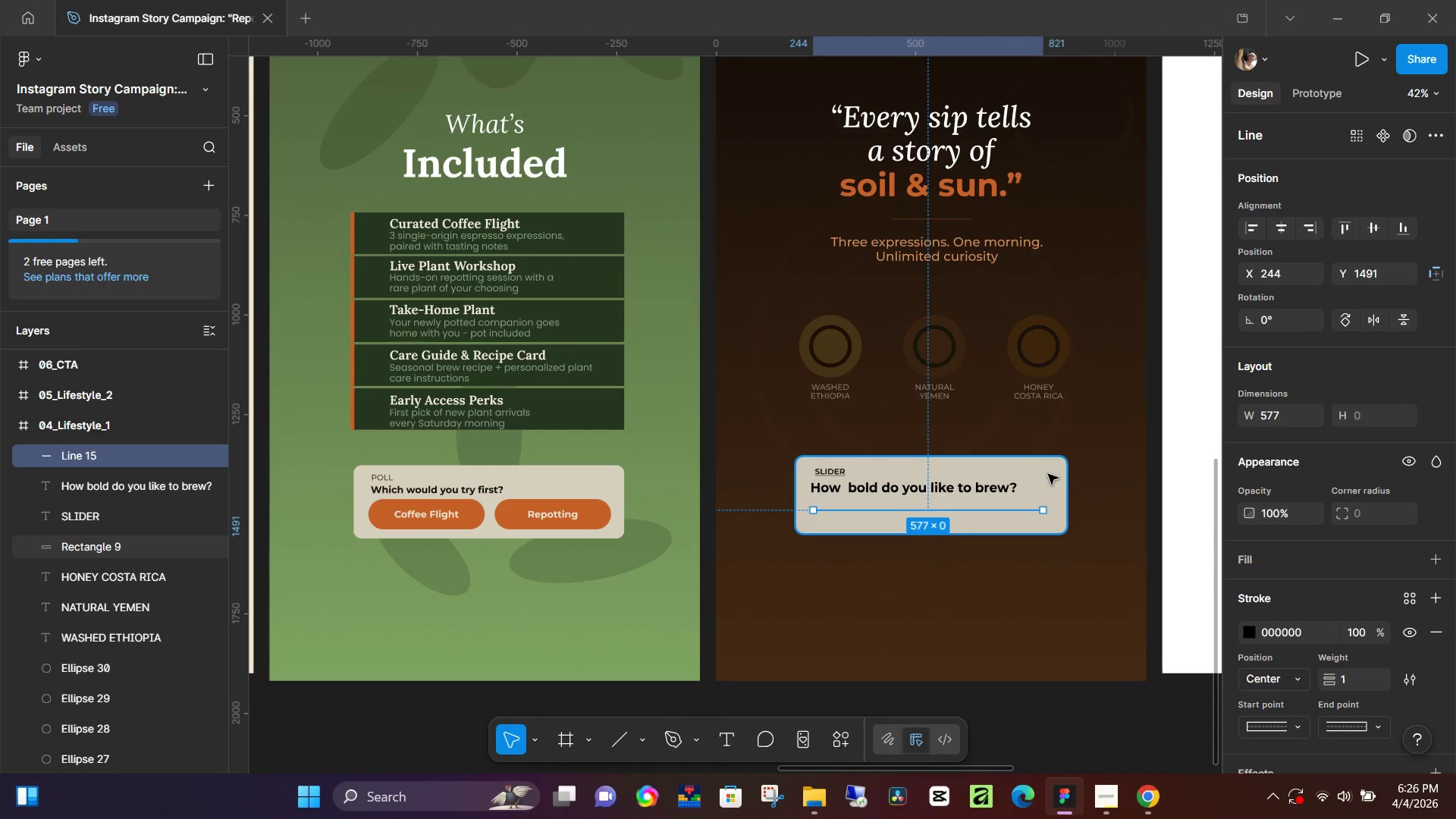 
hold_key(key=ShiftLeft, duration=1.5)
 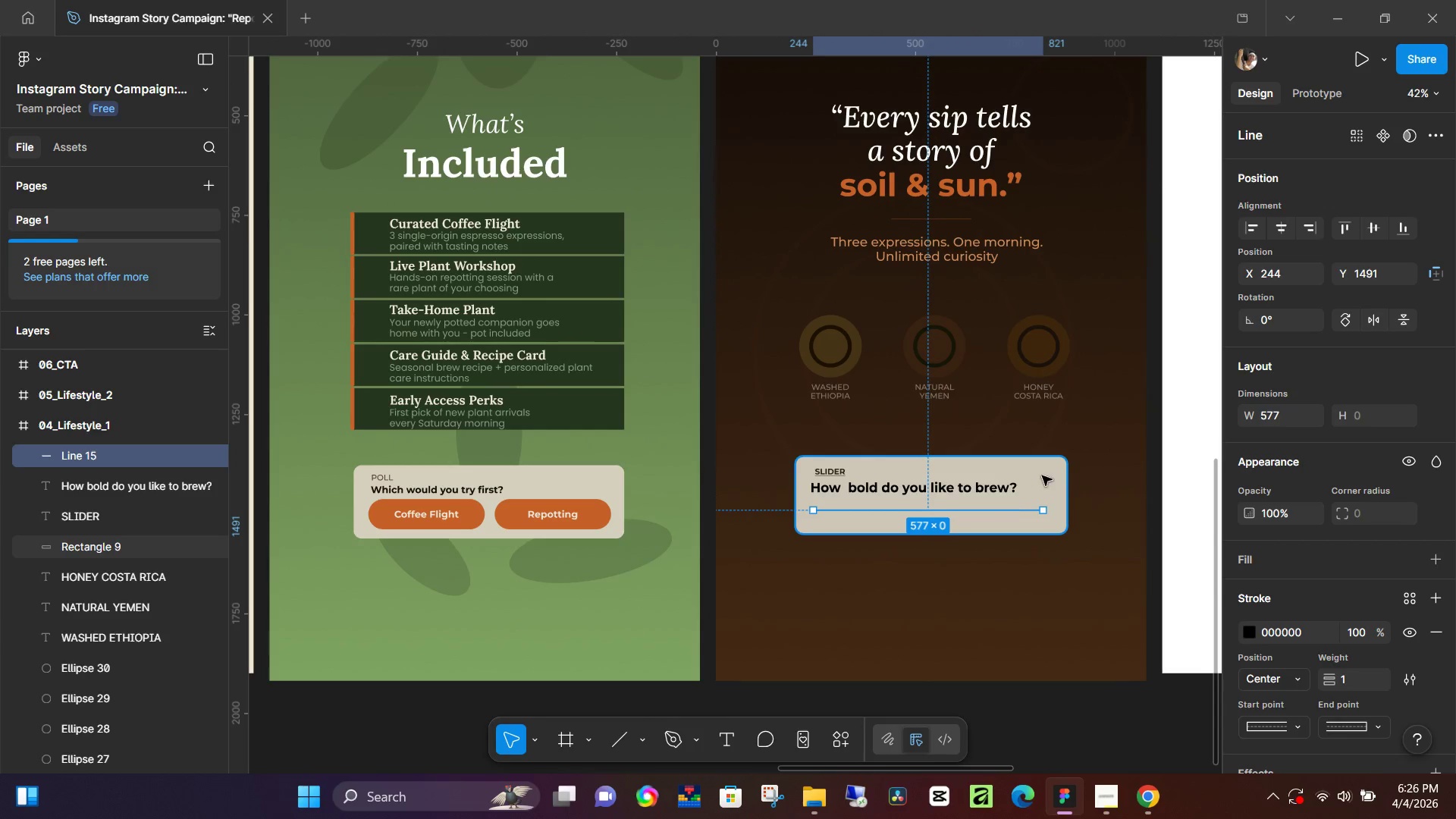 
key(Shift+ShiftLeft)
 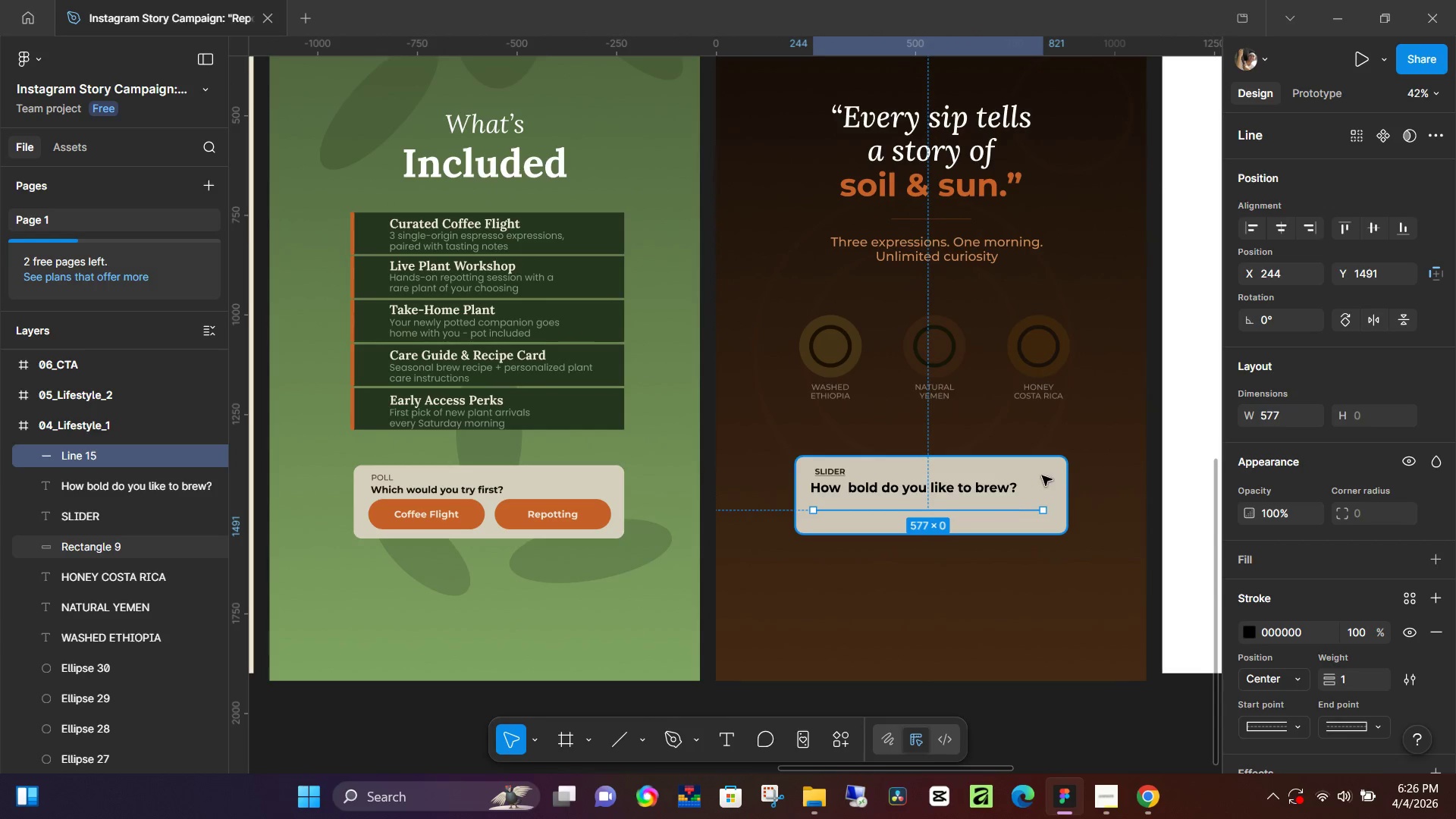 
hold_key(key=ShiftLeft, duration=0.69)
left_click([1050, 473])
 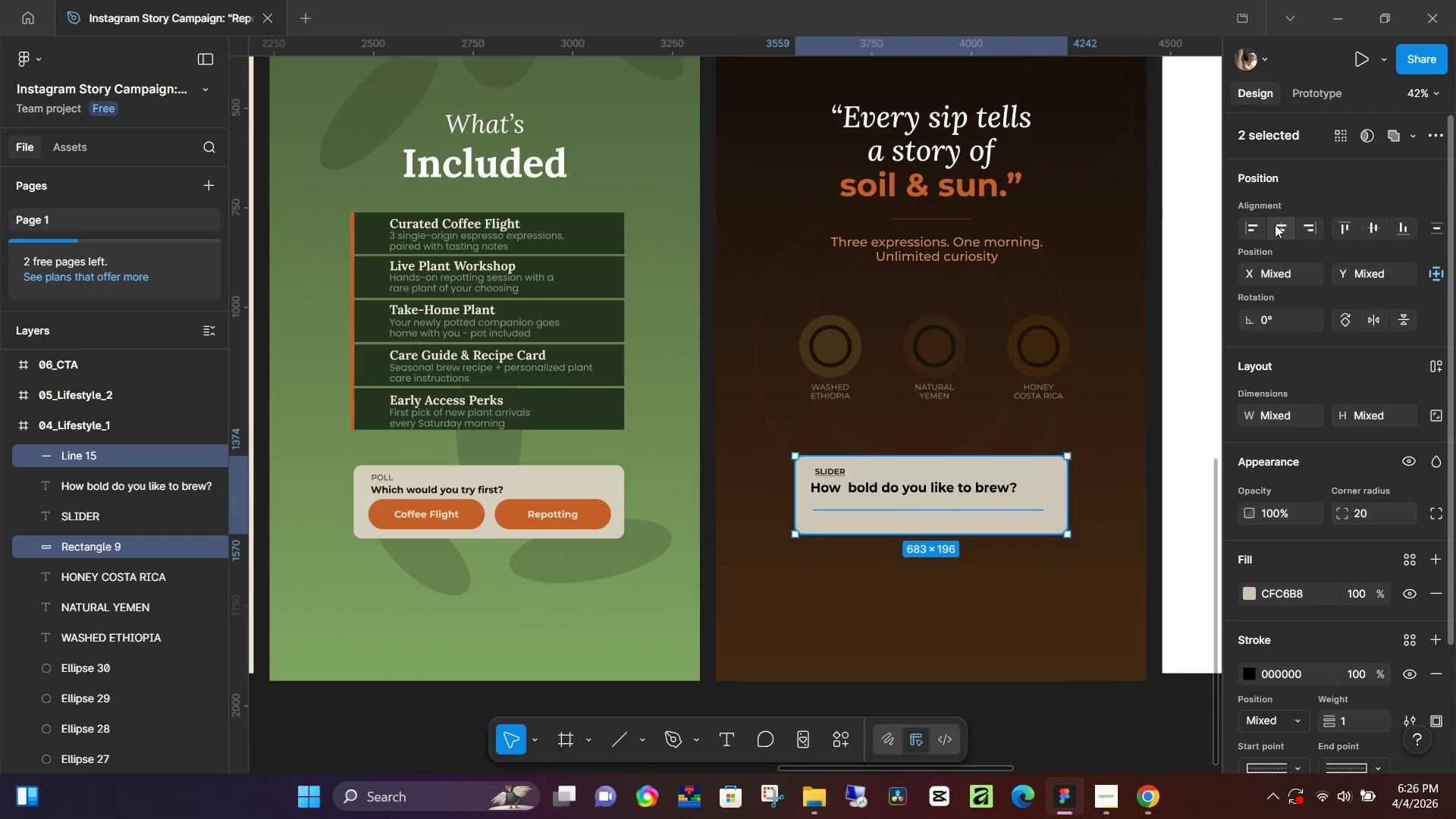 
left_click([1282, 227])
 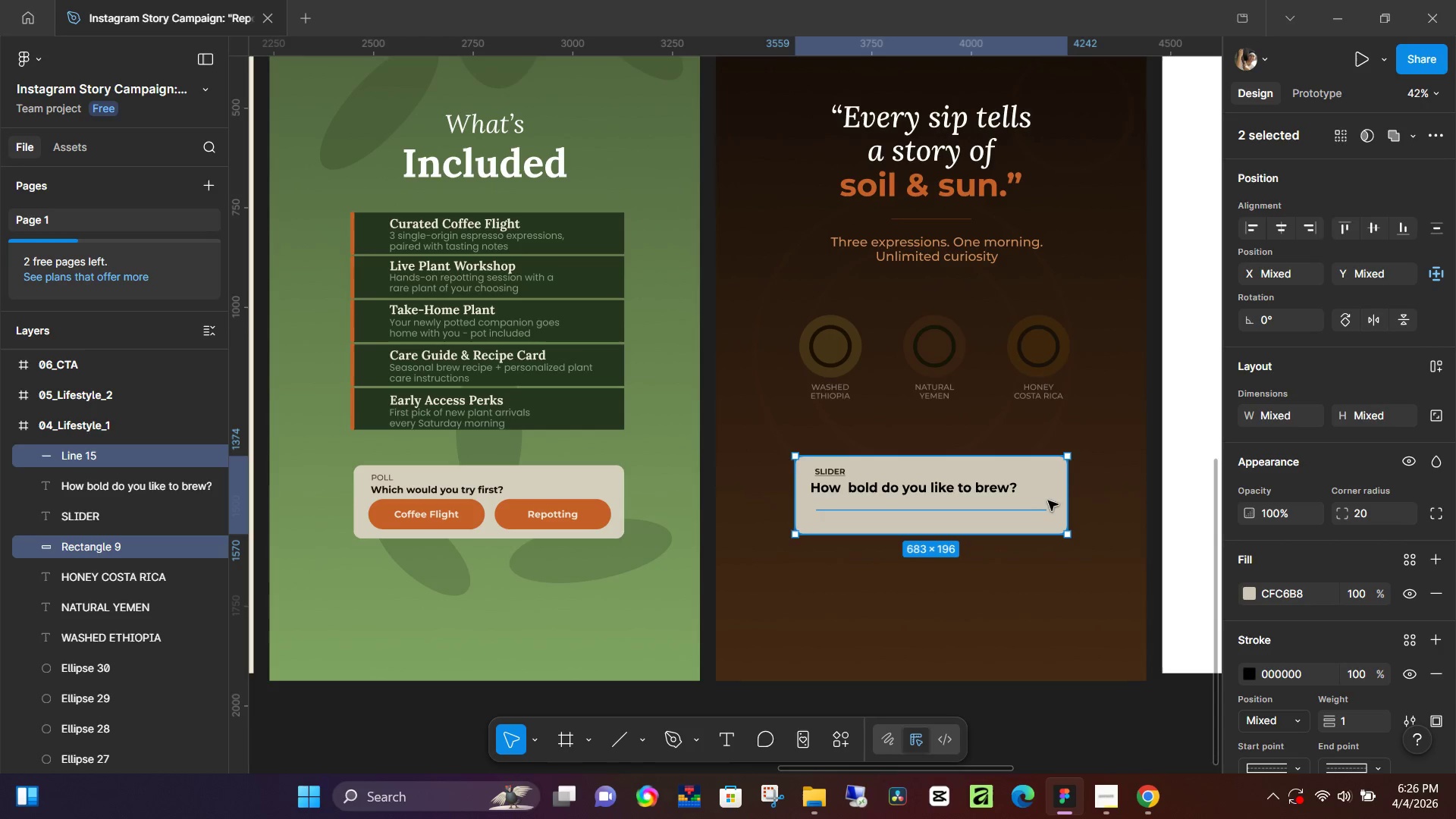 
left_click([1037, 509])
 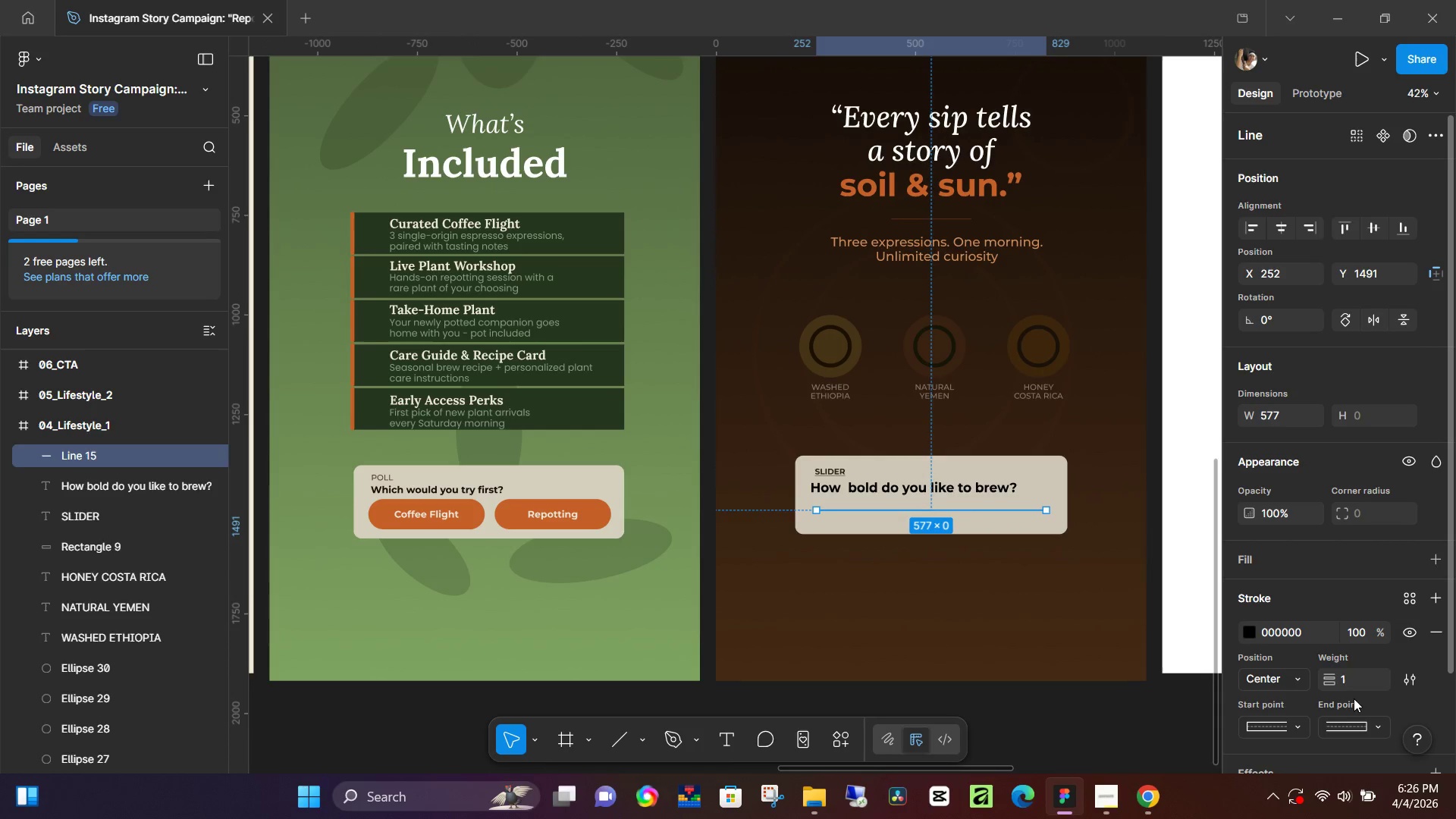 
left_click([1354, 684])
 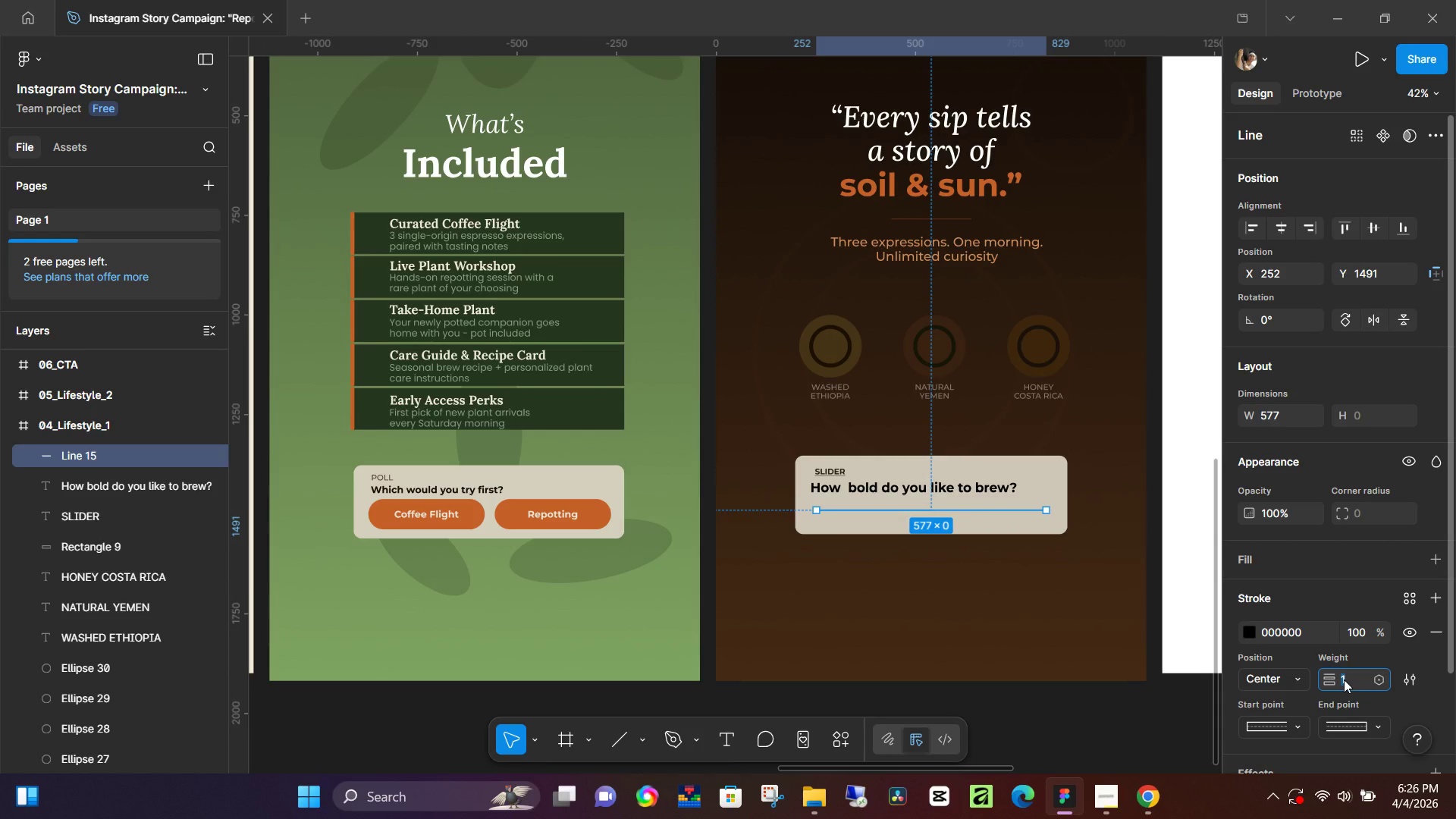 
key(Numpad2)
 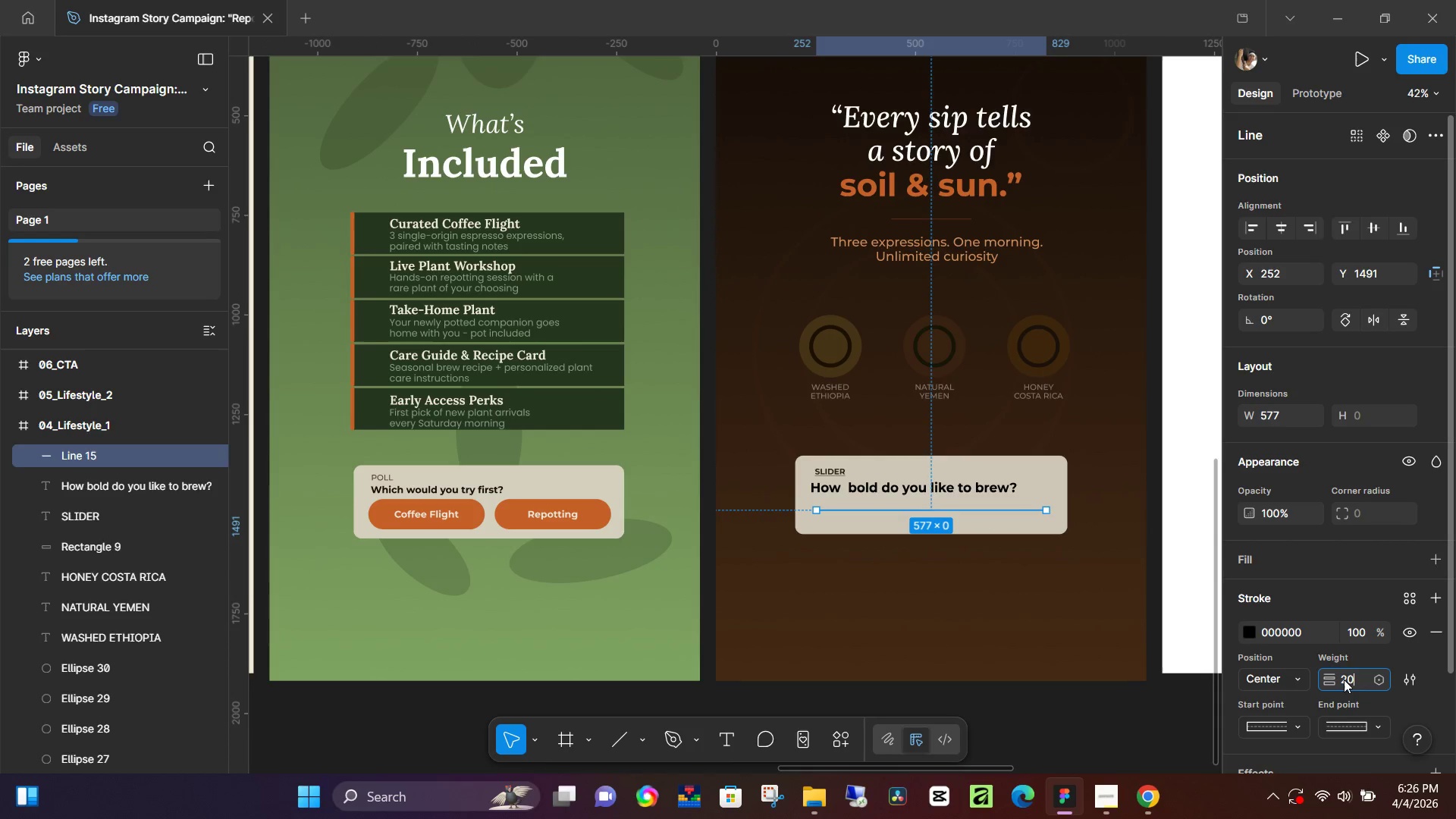 
key(Numpad0)
 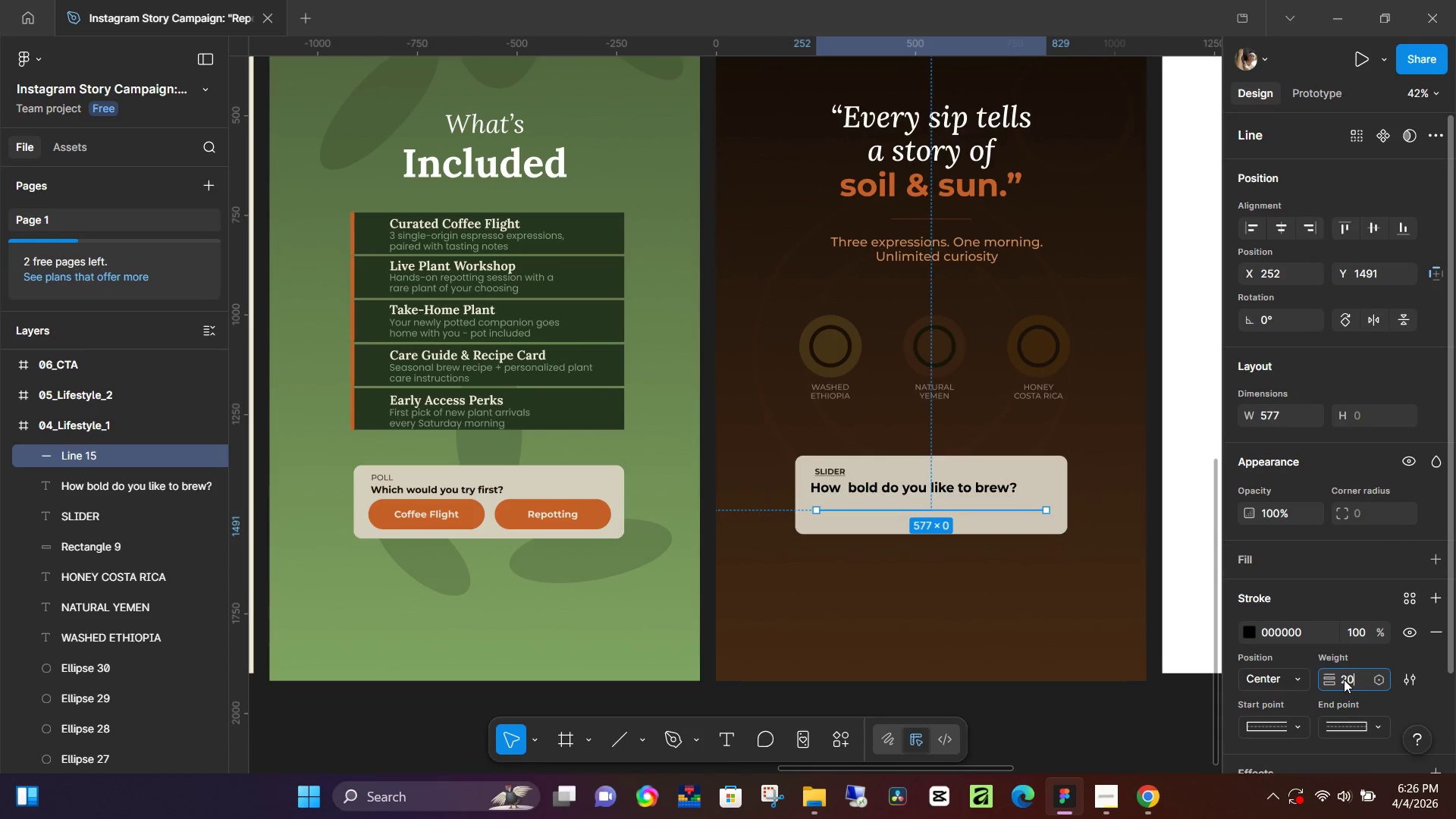 
key(NumpadEnter)
 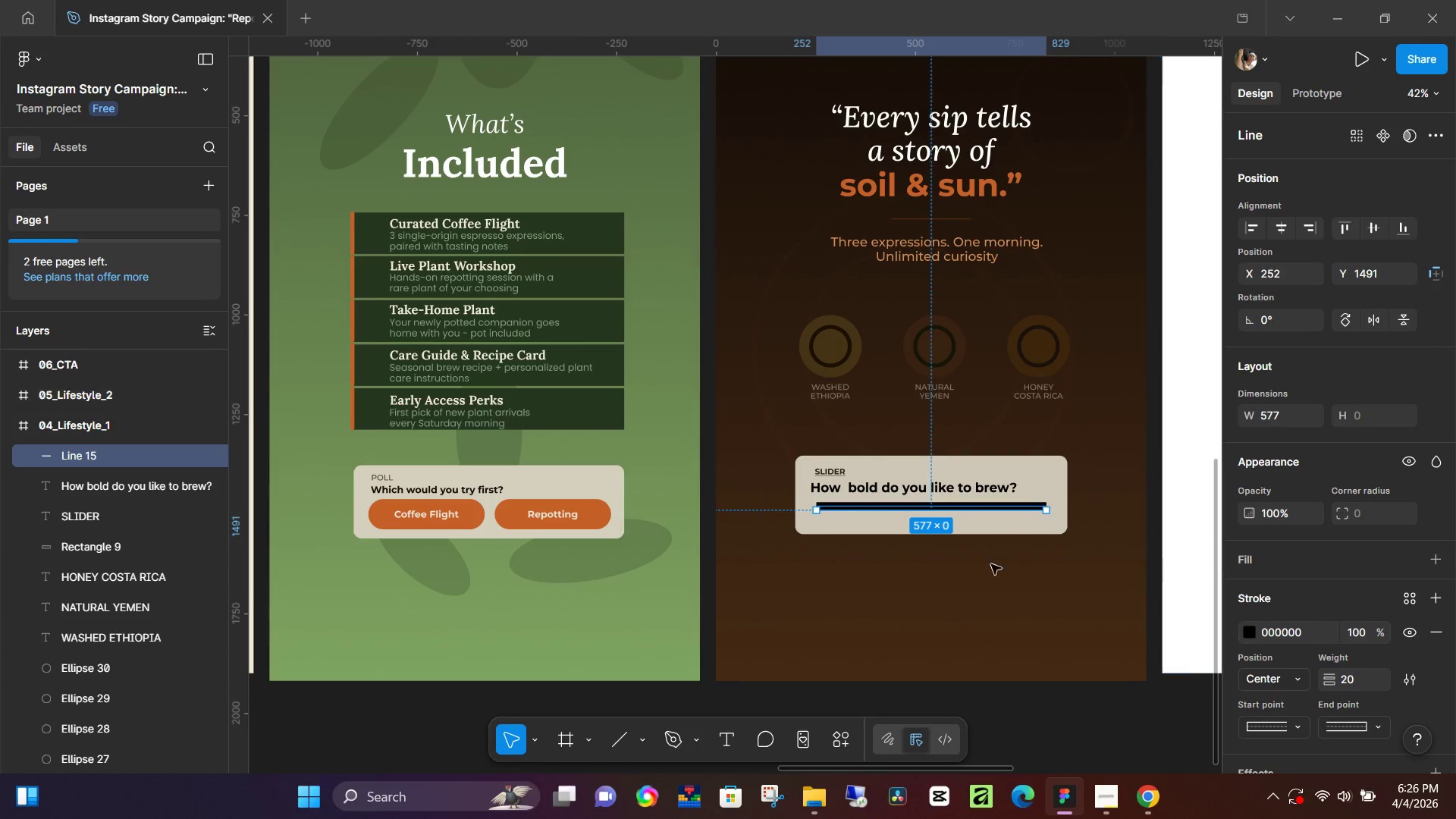 
scroll: coordinate [933, 557], scroll_direction: up, amount: 5.0
 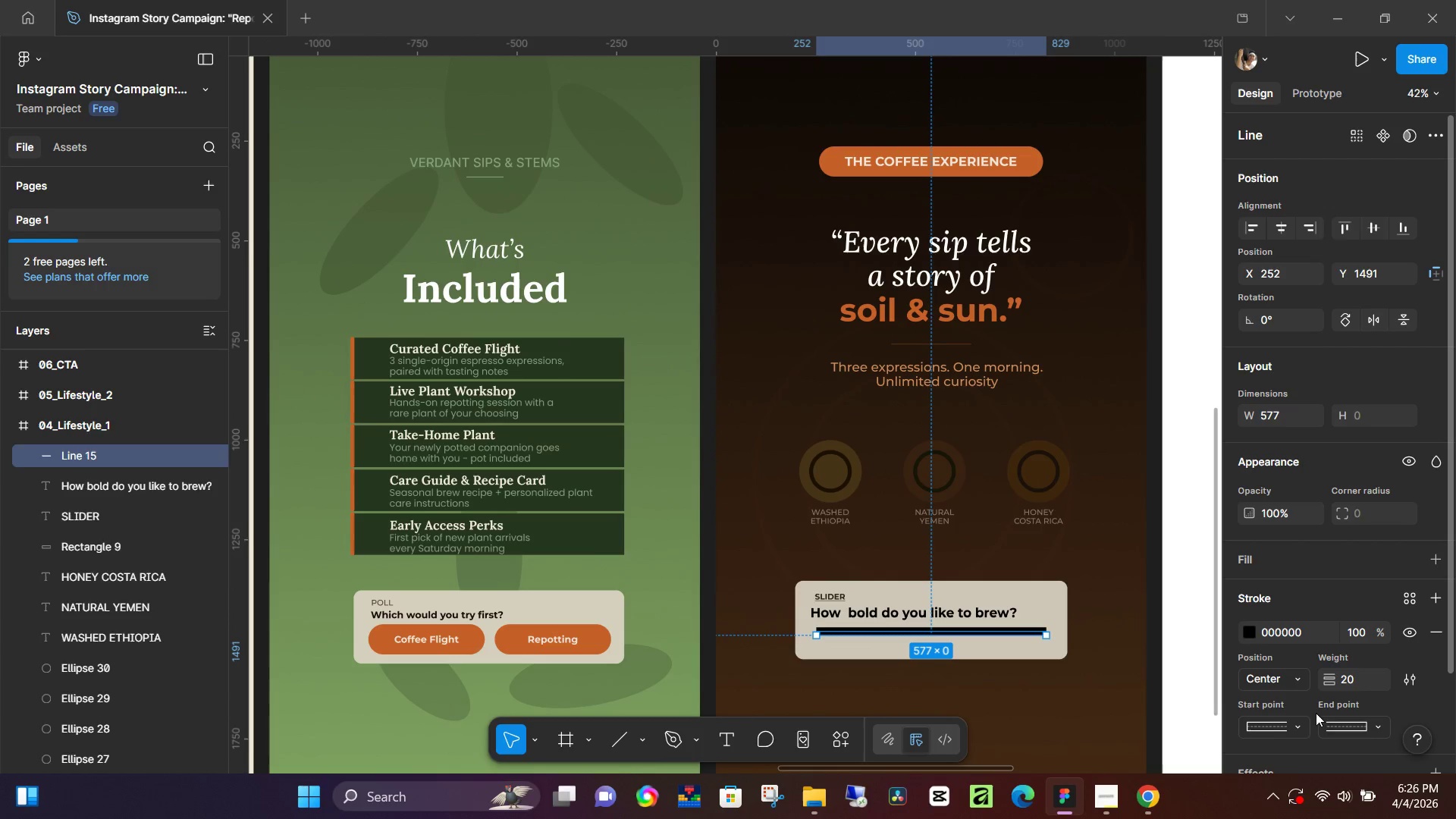 
left_click([1294, 723])
 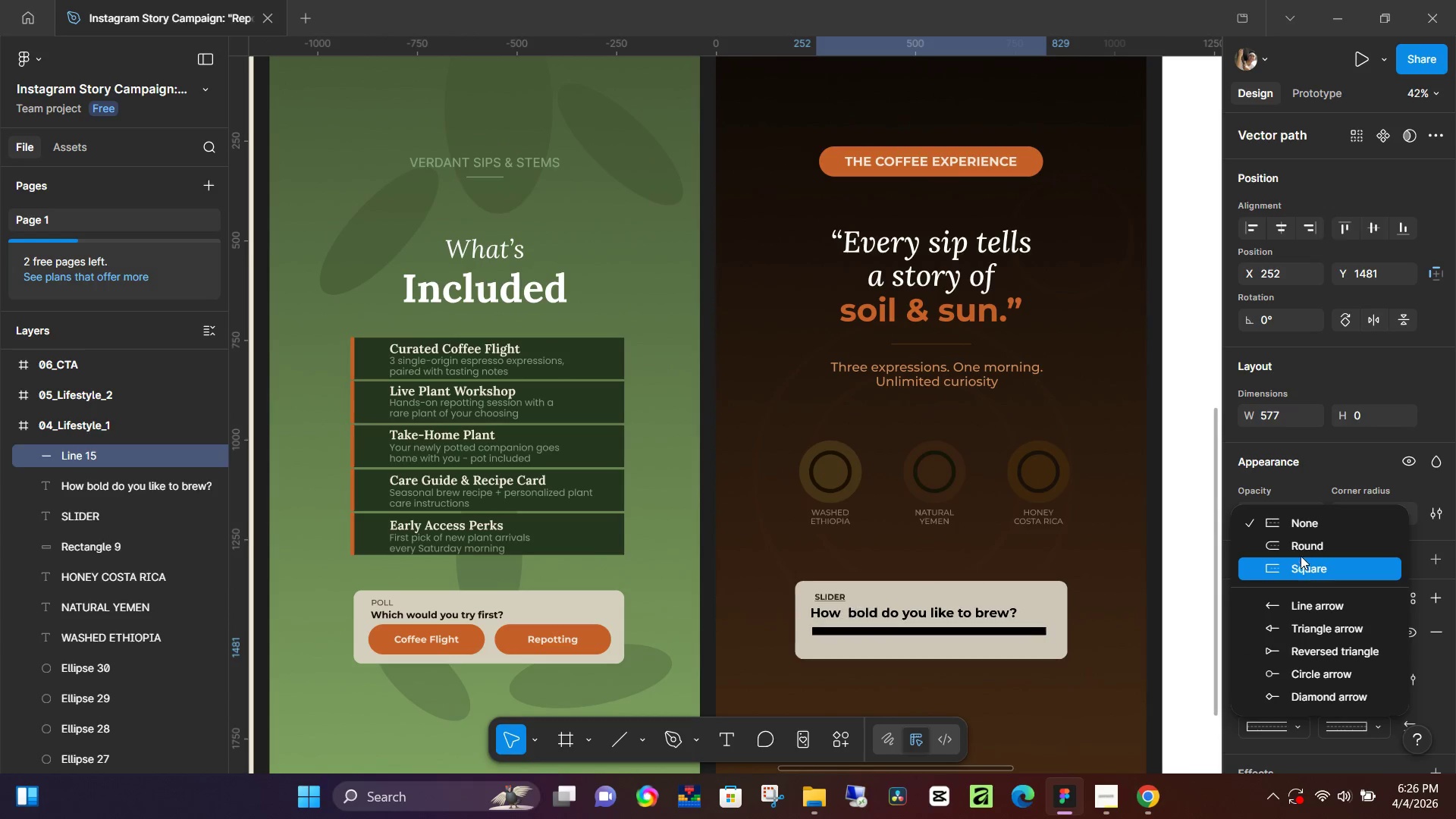 
left_click([1304, 552])
 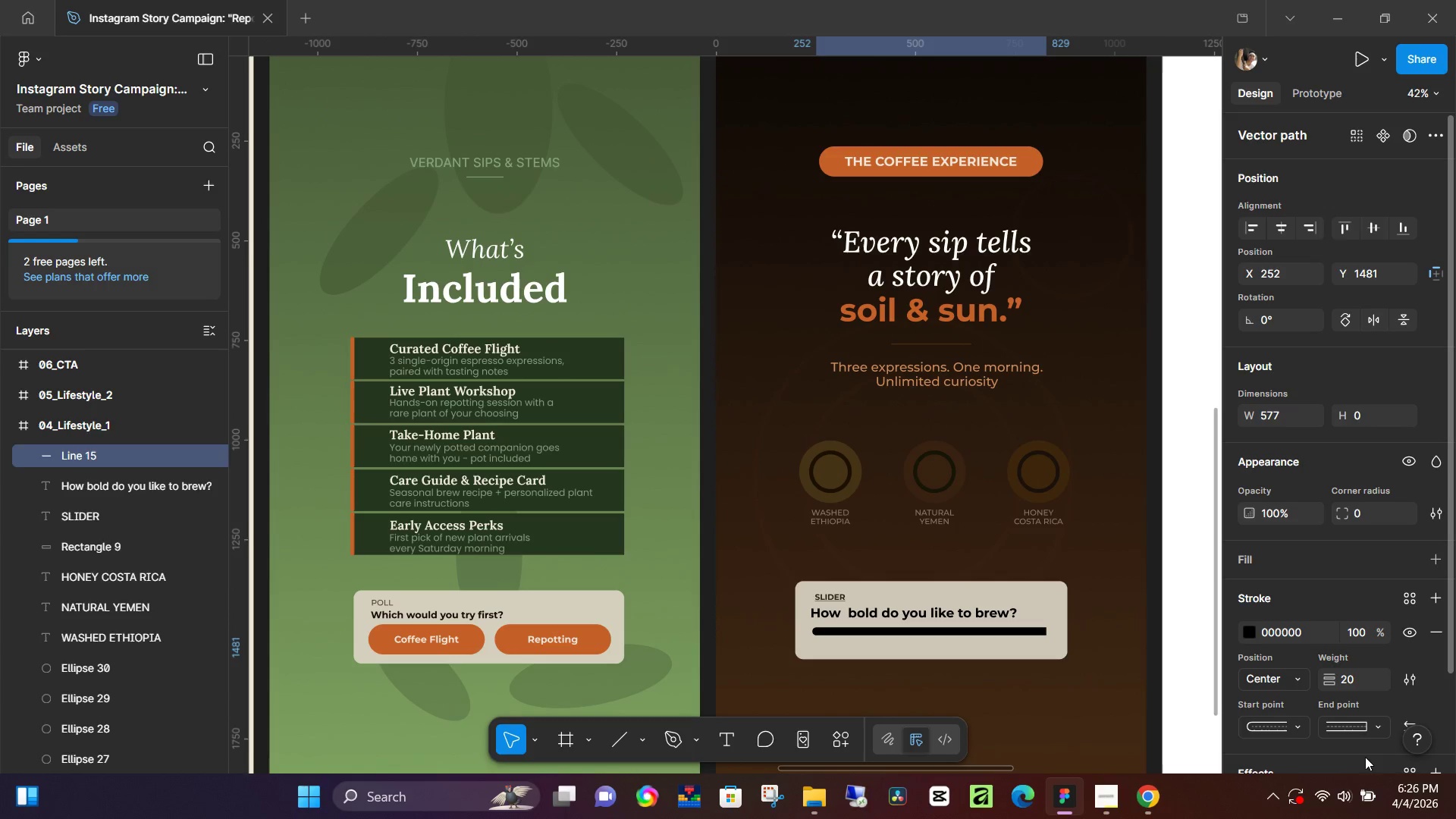 
left_click([1367, 720])
 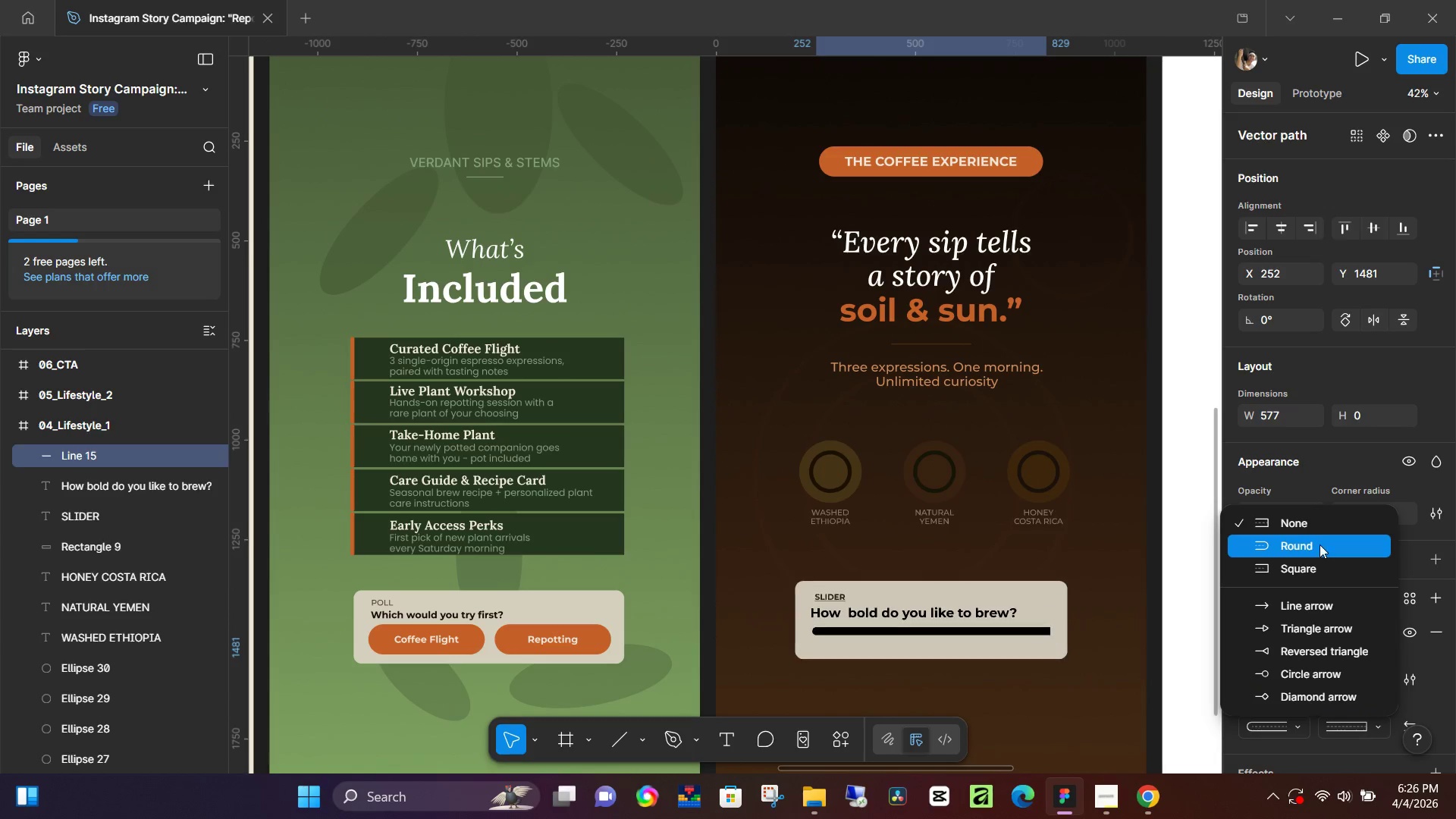 
left_click([1320, 544])
 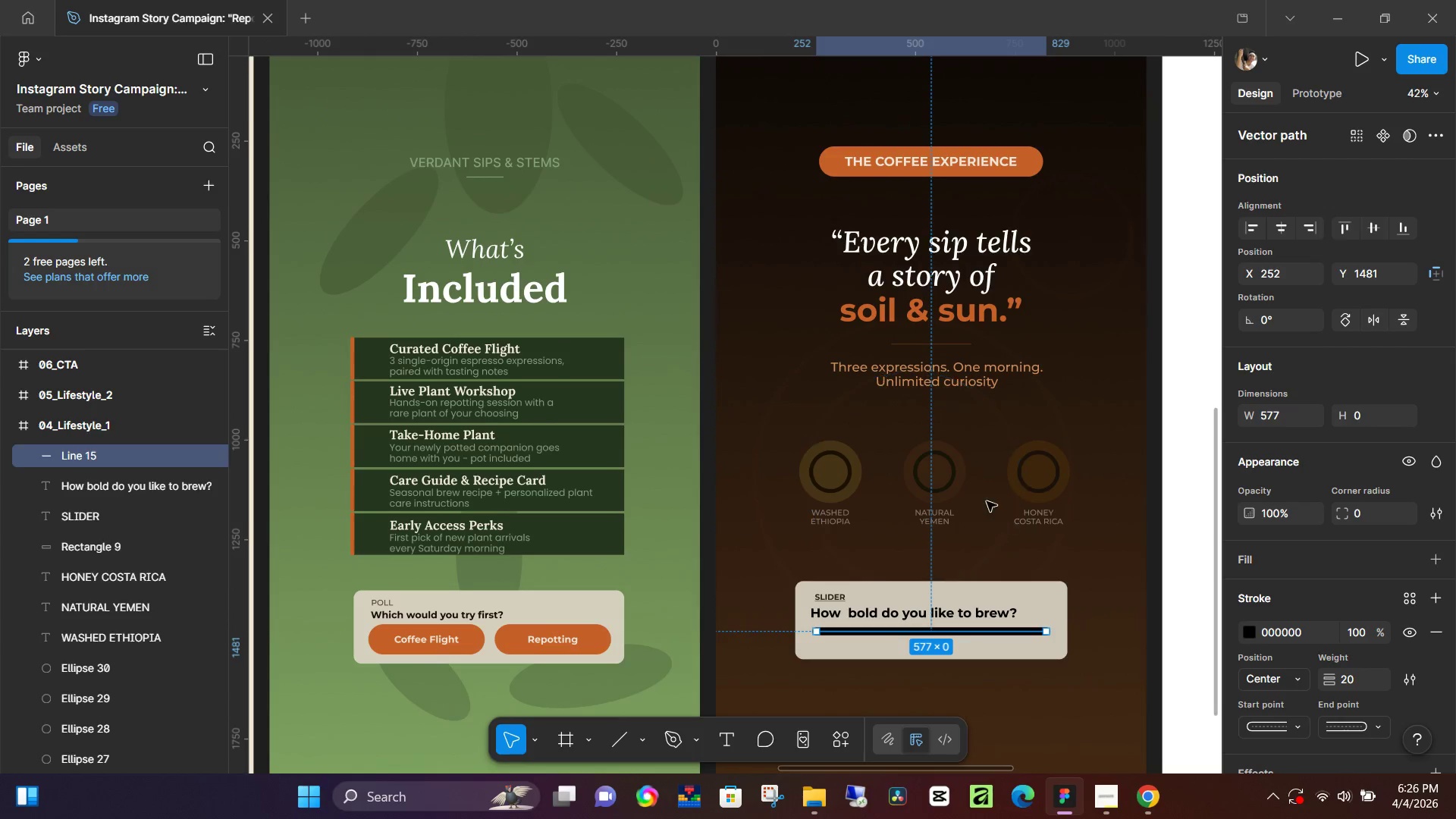 
scroll: coordinate [972, 492], scroll_direction: up, amount: 13.0
 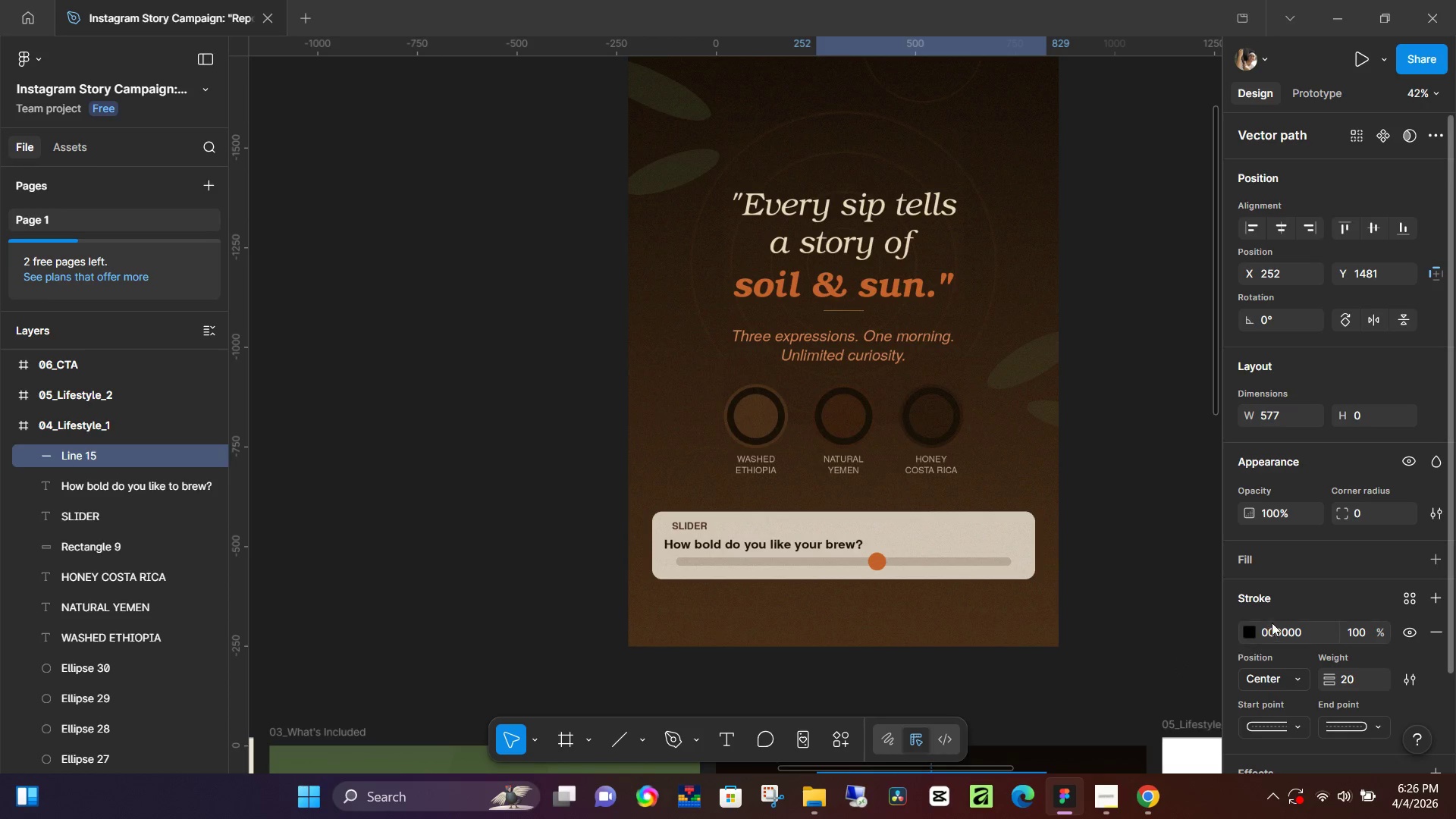 
left_click([1247, 629])
 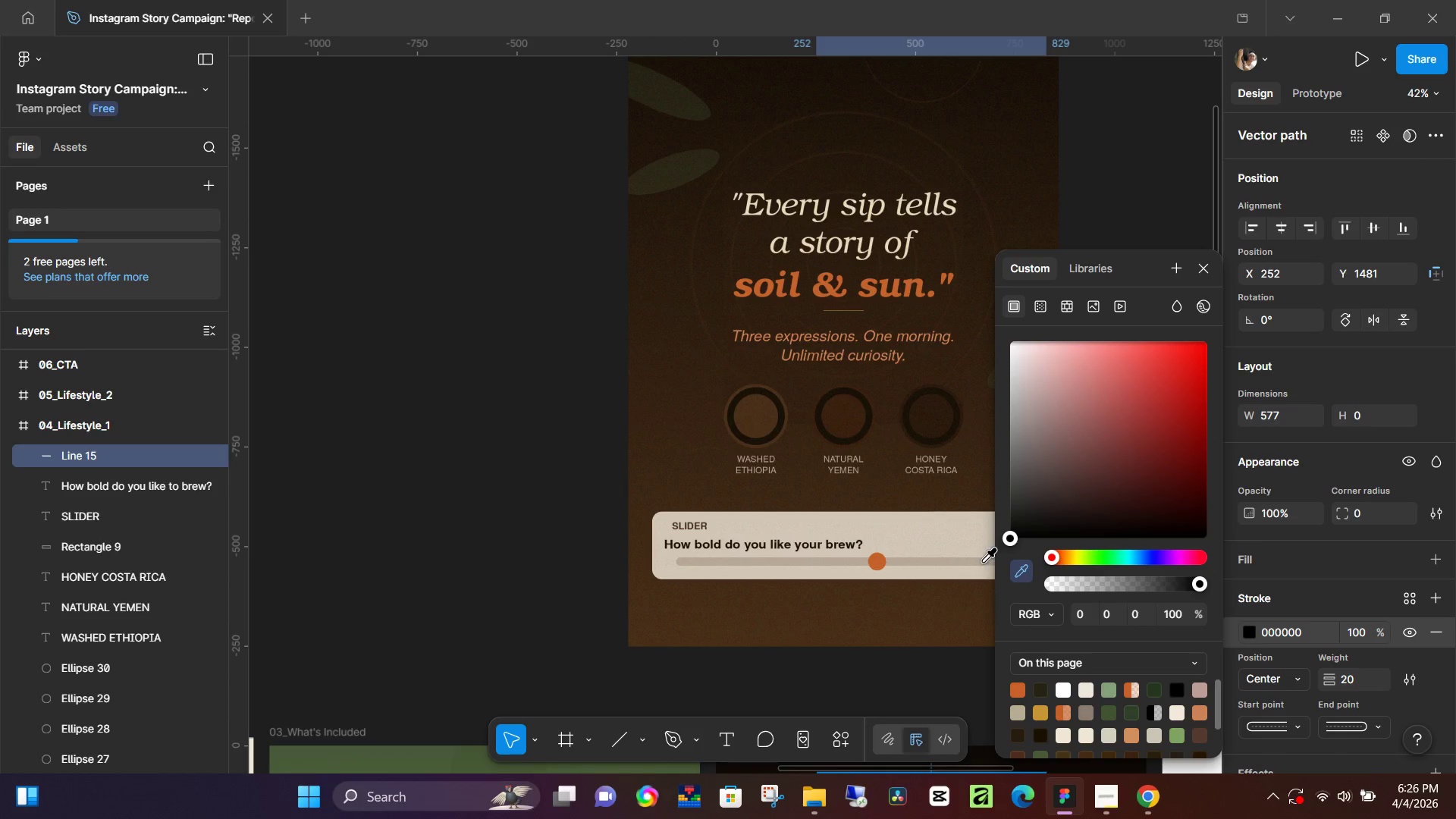 
left_click([981, 561])
 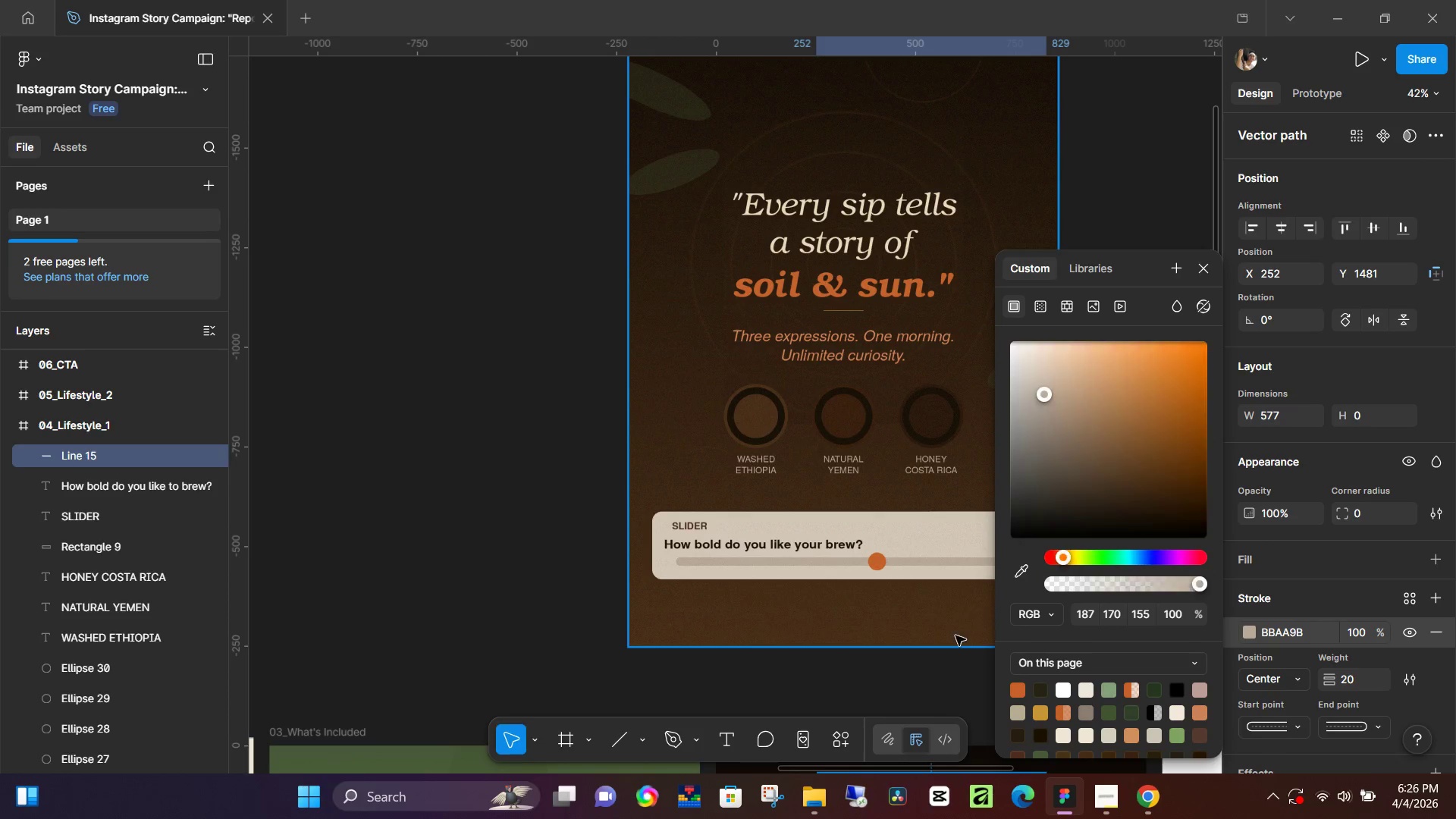 
left_click([952, 641])
 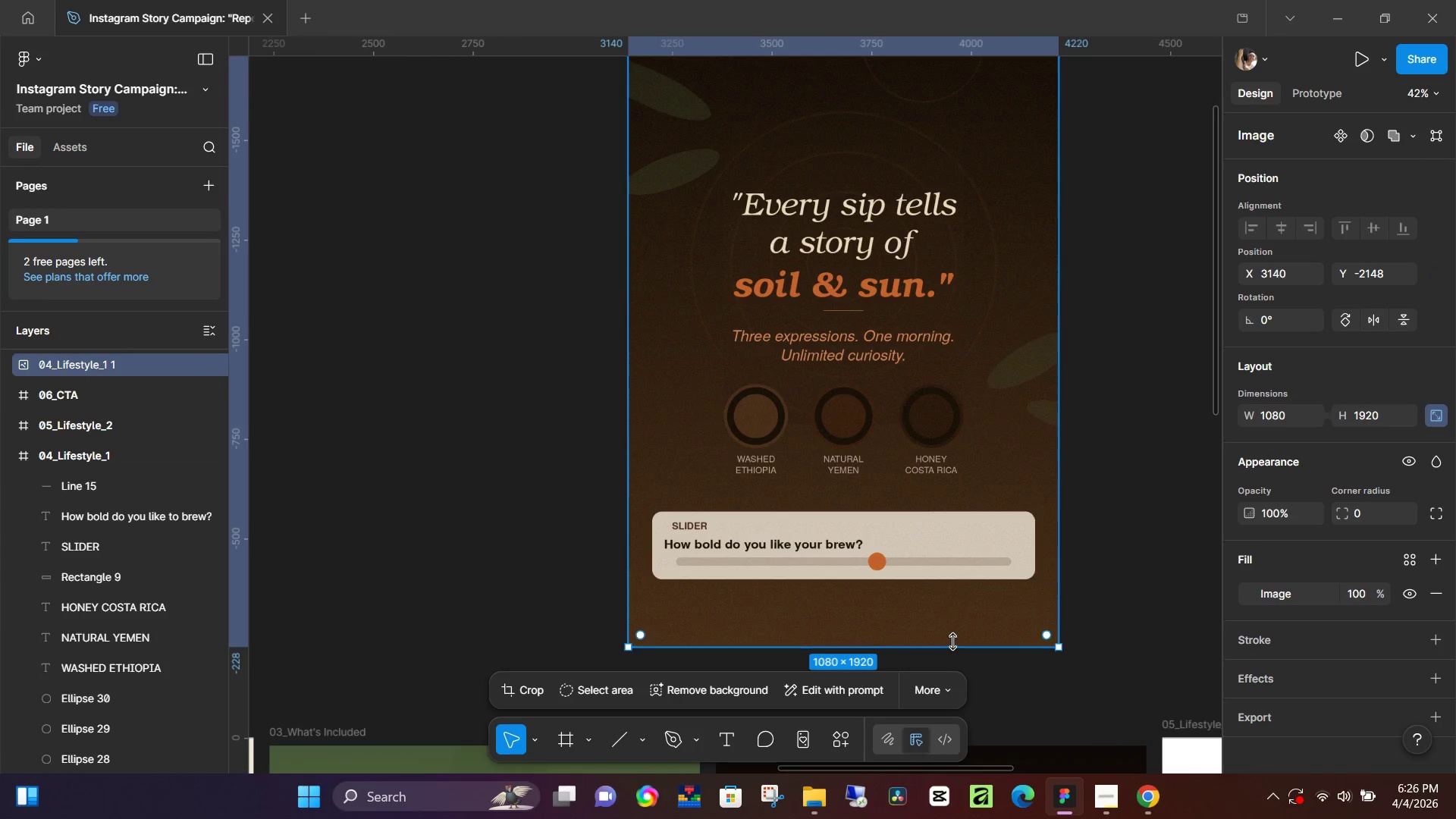 
scroll: coordinate [963, 622], scroll_direction: down, amount: 16.0
 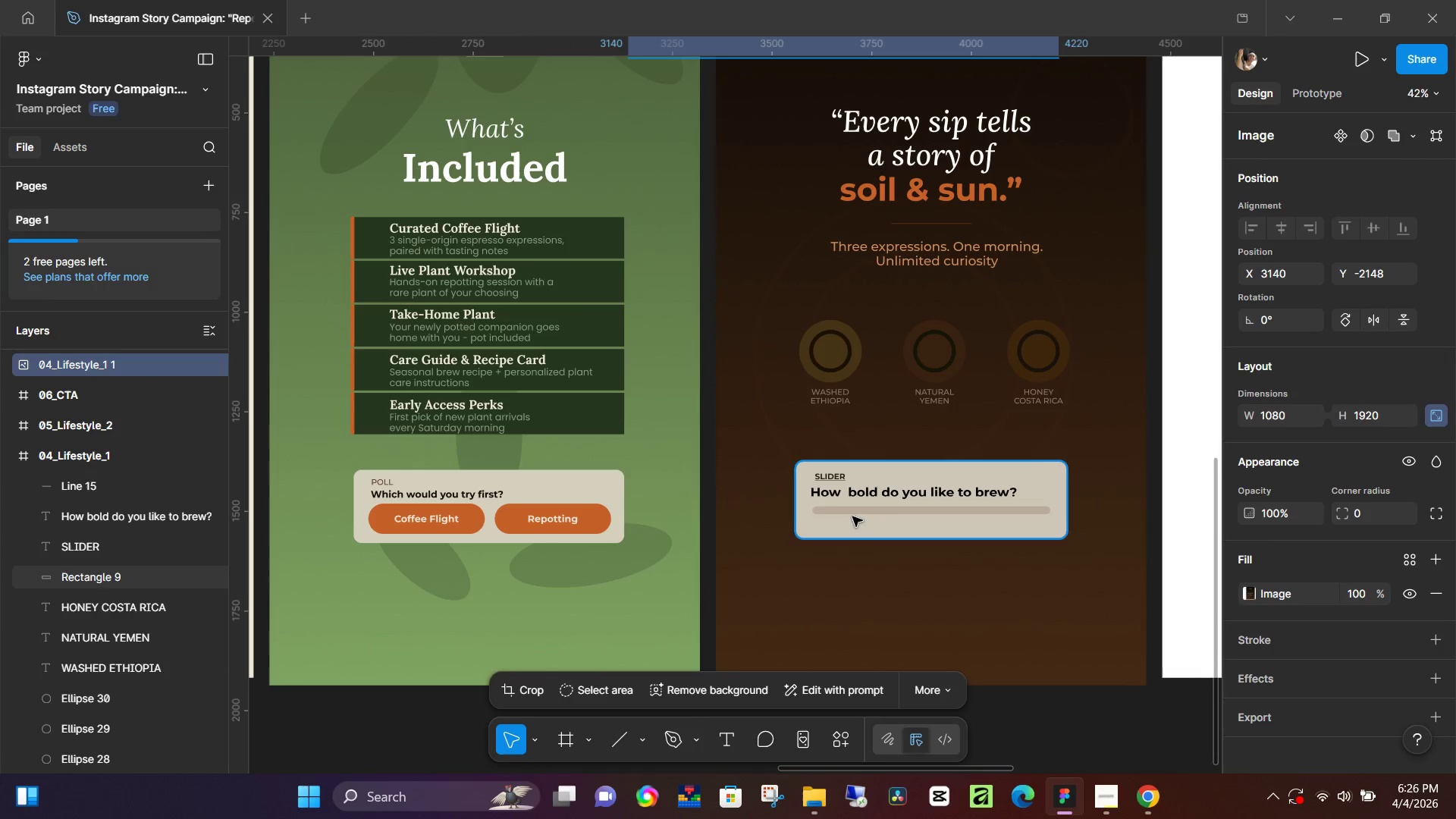 
left_click([905, 513])
 